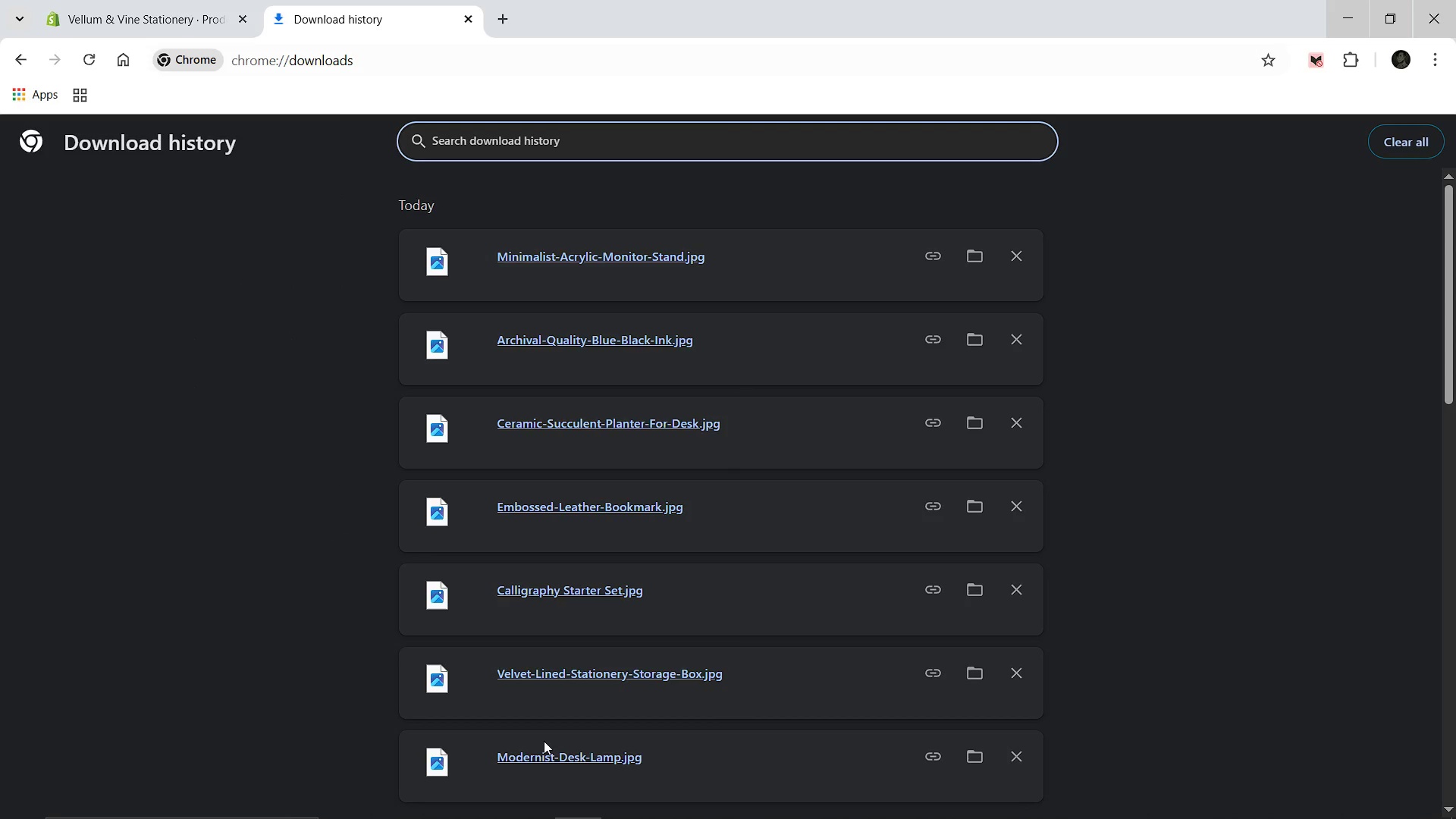 
scroll: coordinate [544, 750], scroll_direction: down, amount: 2.0
 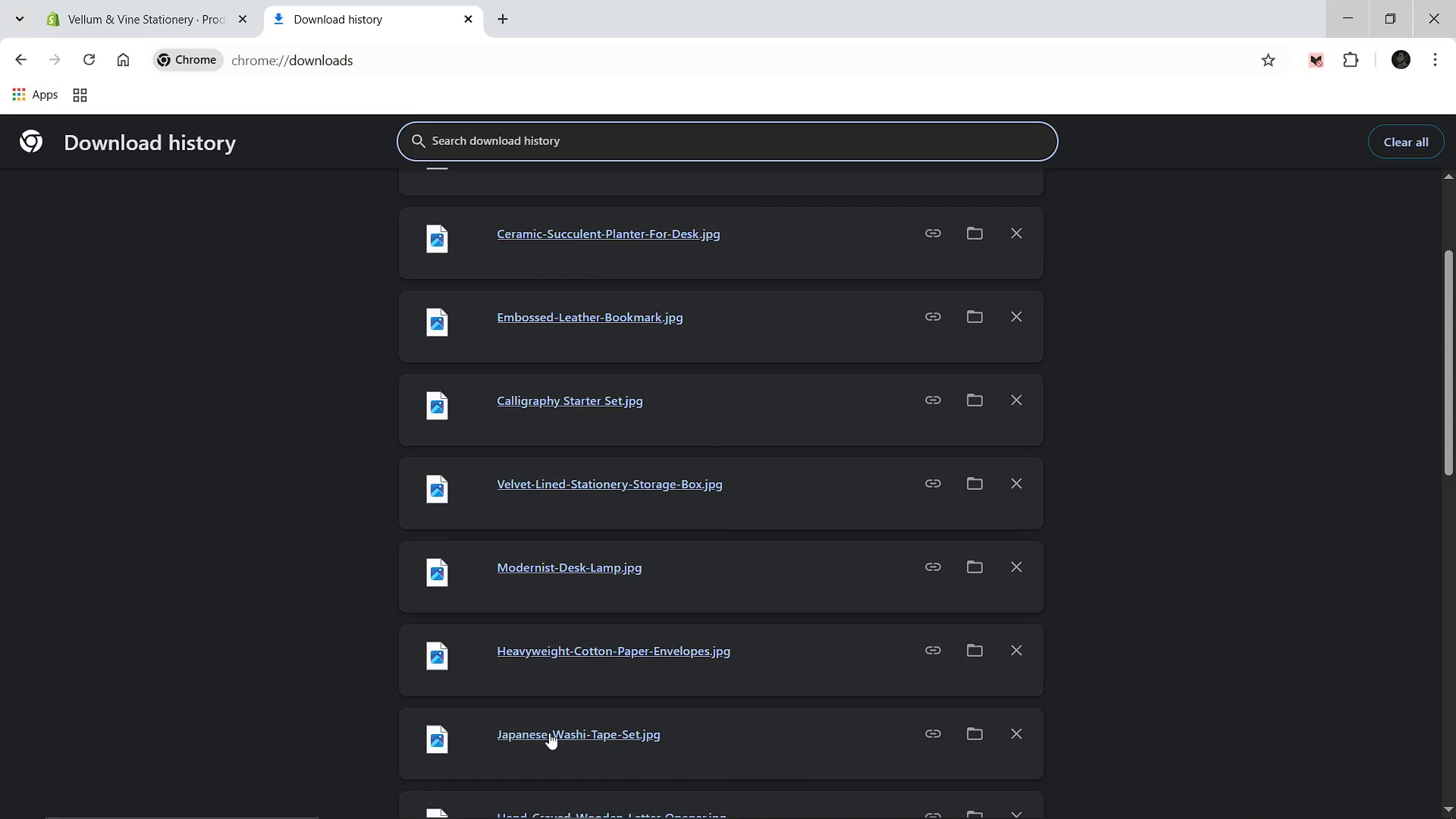 
left_click_drag(start_coordinate=[549, 733], to_coordinate=[639, 589])
 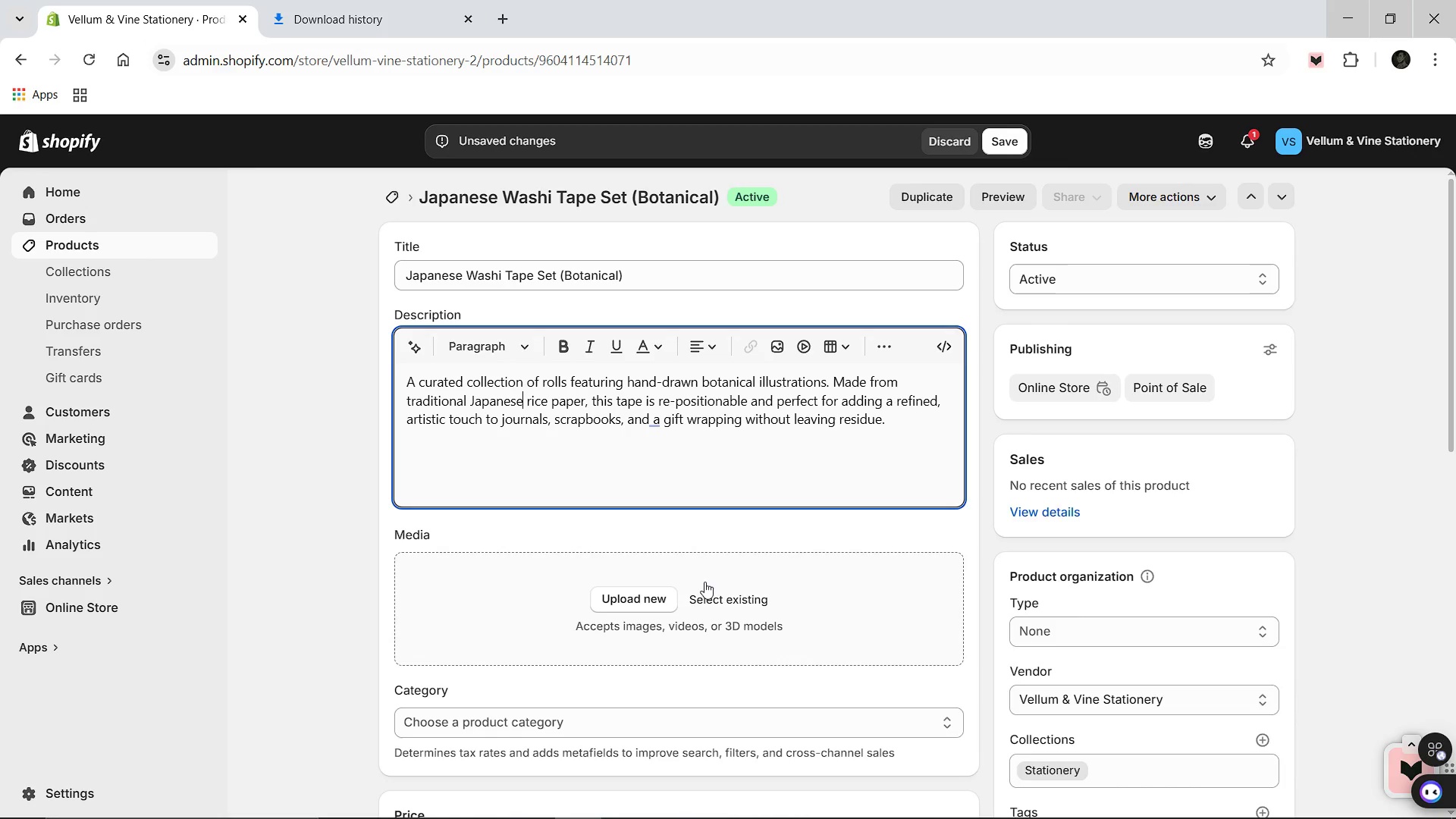 
scroll: coordinate [771, 572], scroll_direction: down, amount: 5.0
 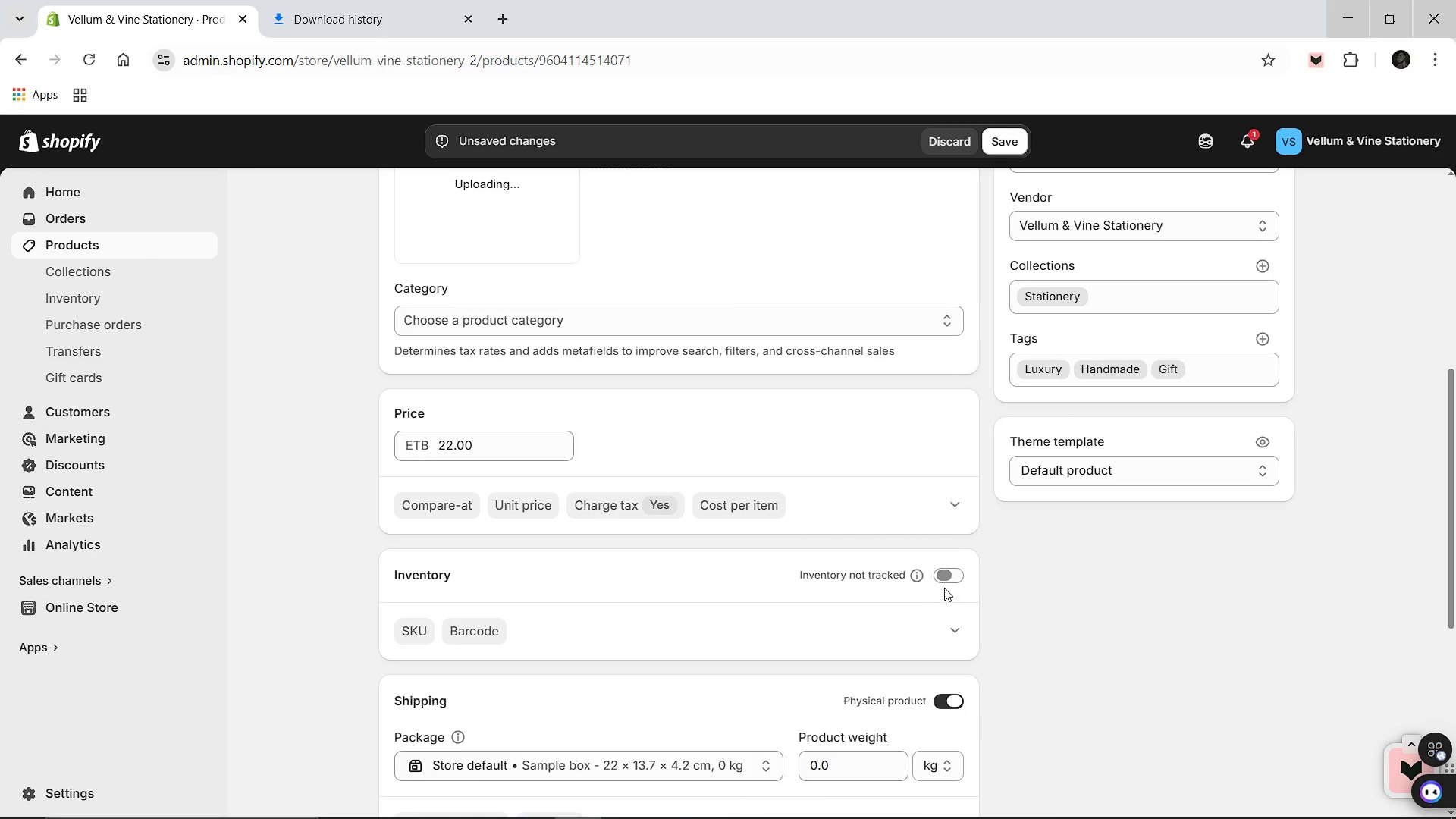 
left_click([945, 583])
 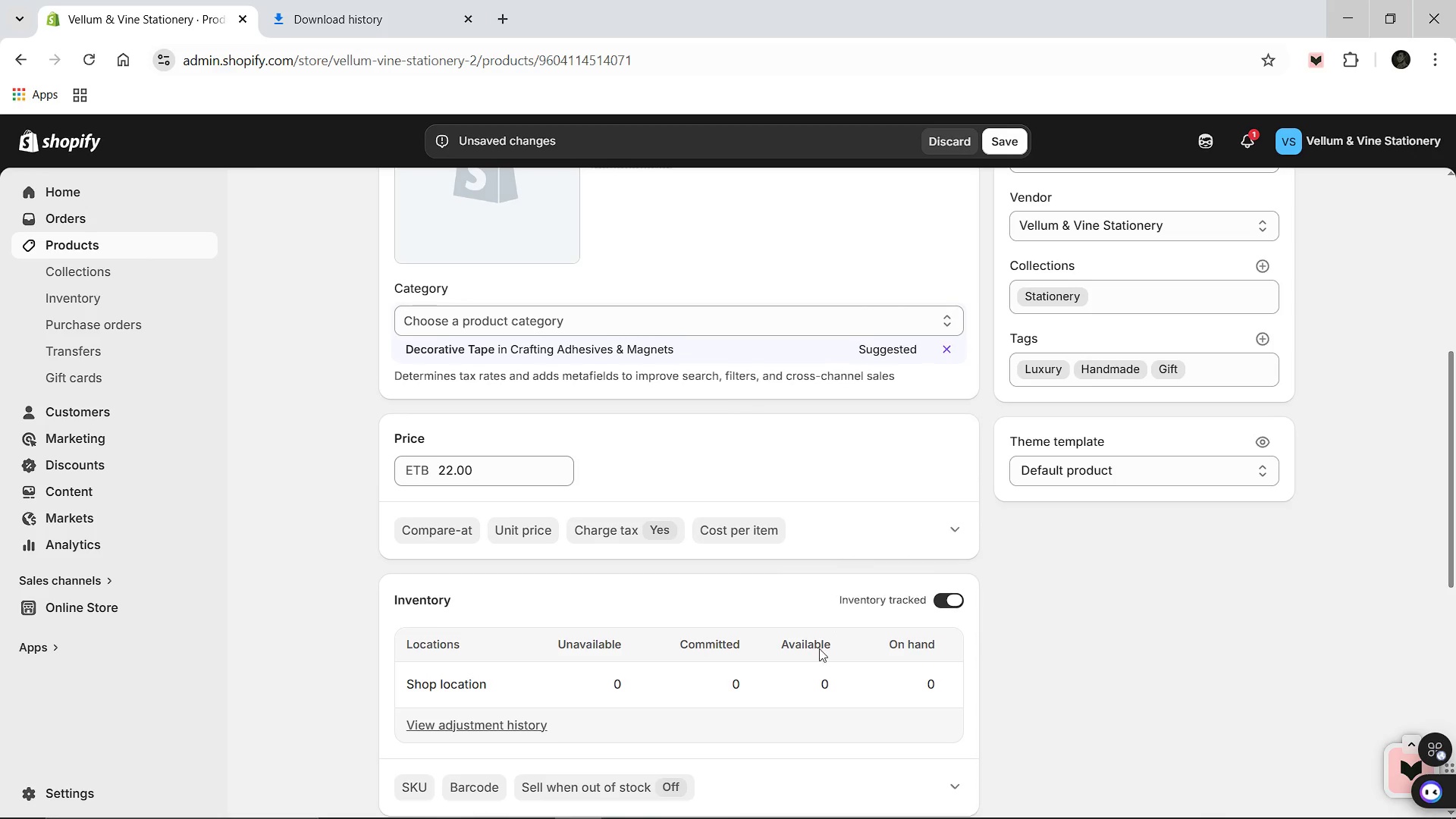 
left_click([824, 681])
 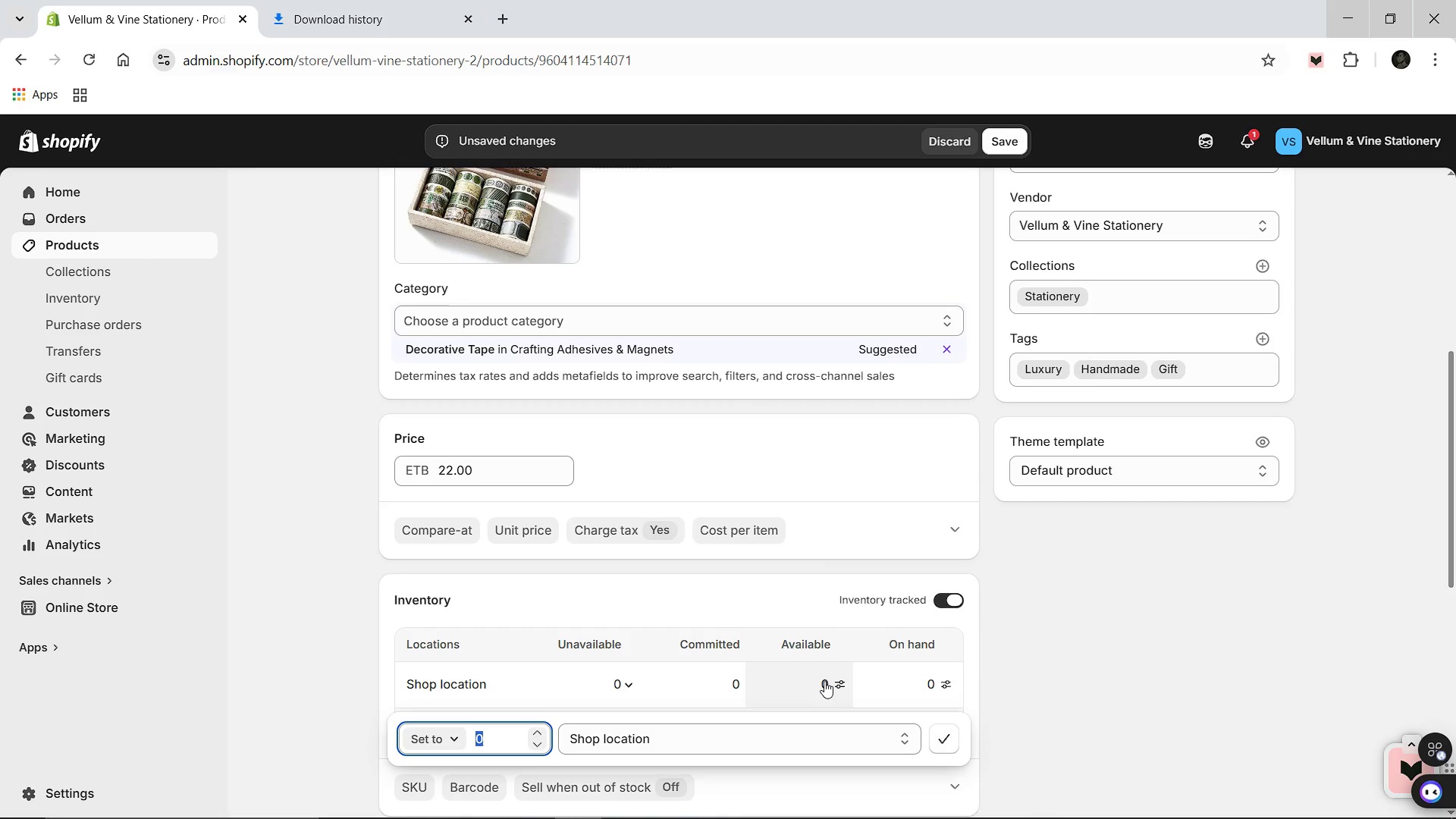 
type(80)
 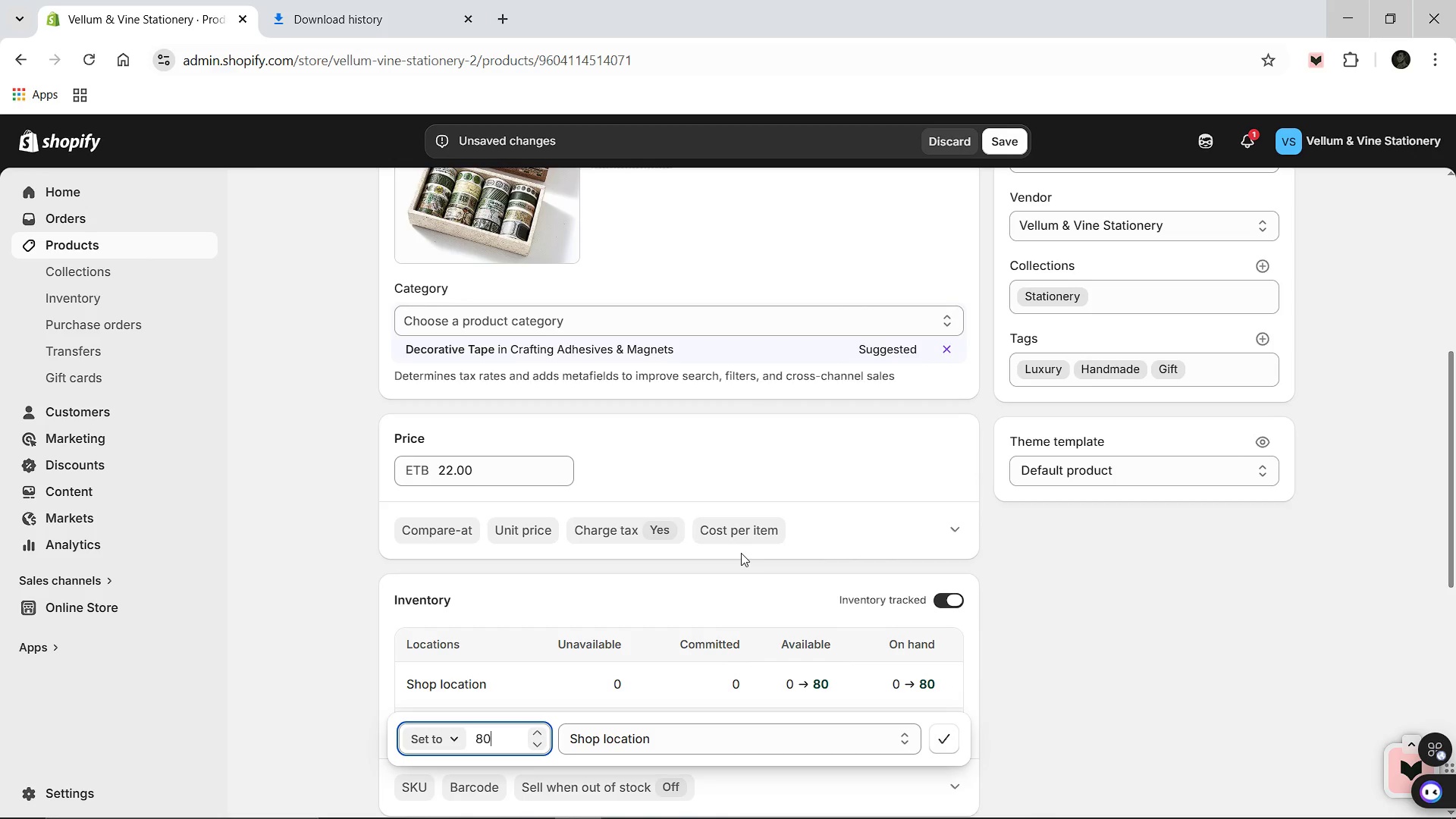 
scroll: coordinate [741, 553], scroll_direction: down, amount: 1.0
 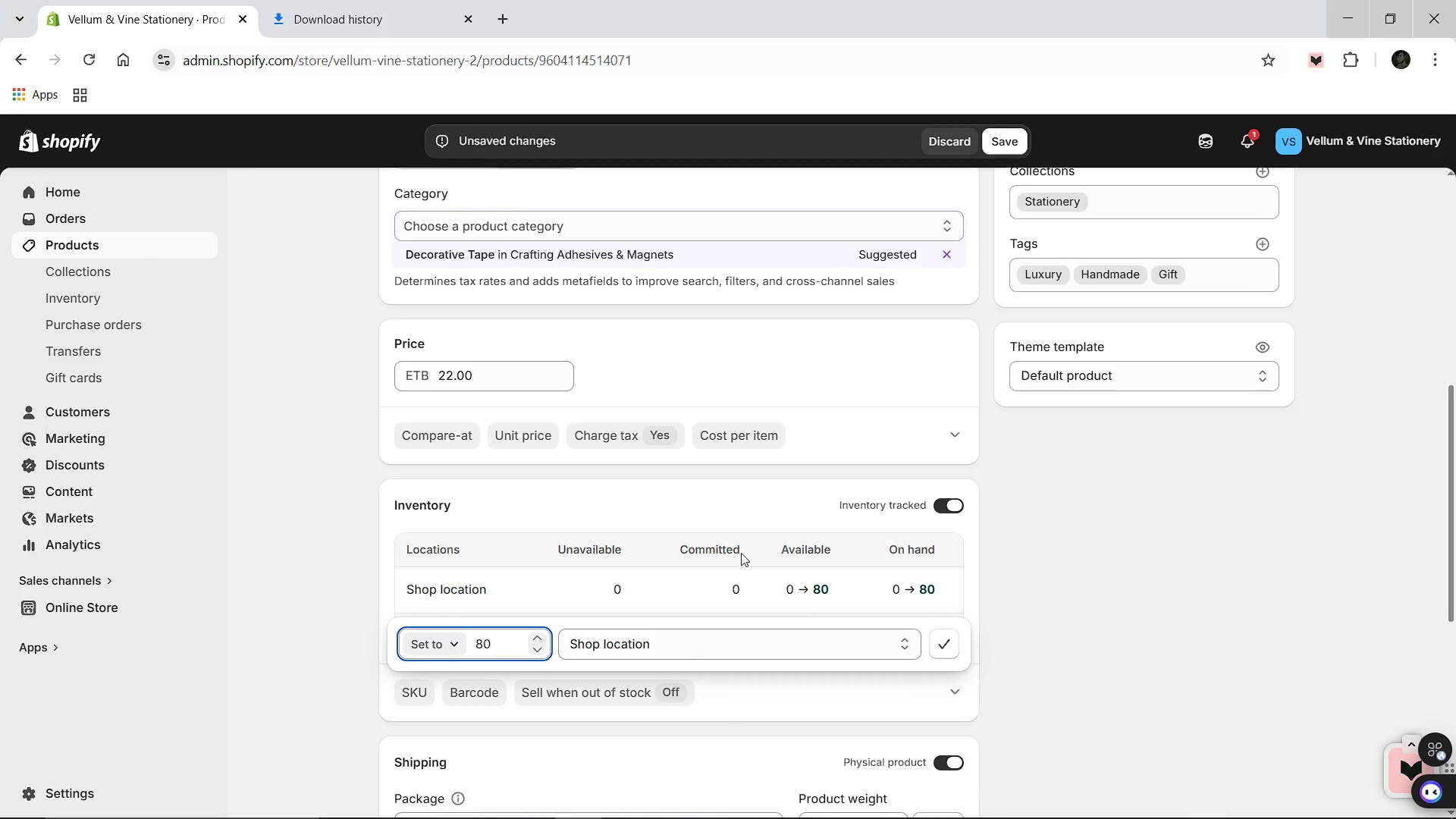 
scroll: coordinate [741, 553], scroll_direction: up, amount: 4.0
 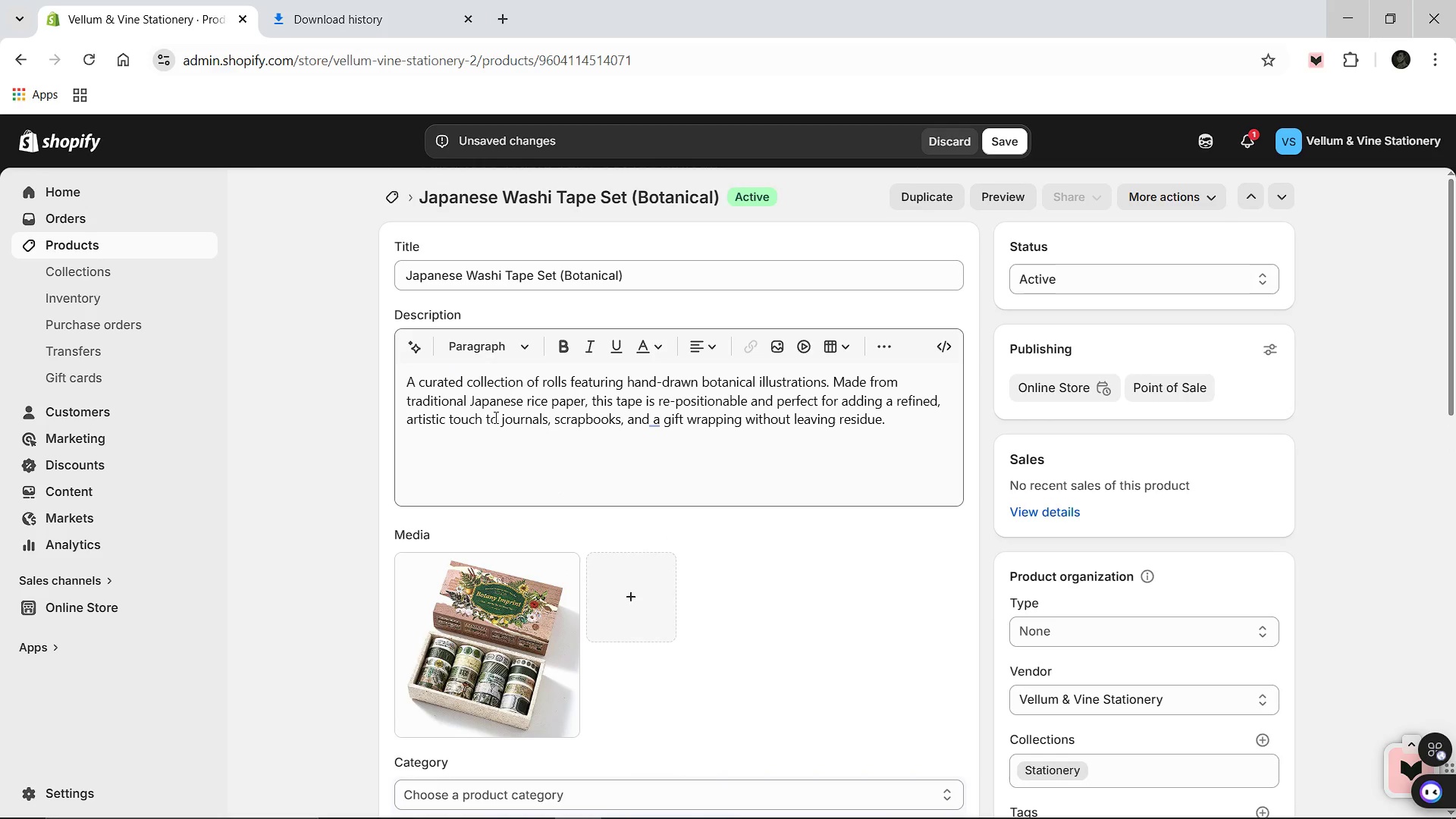 
left_click([540, 384])
 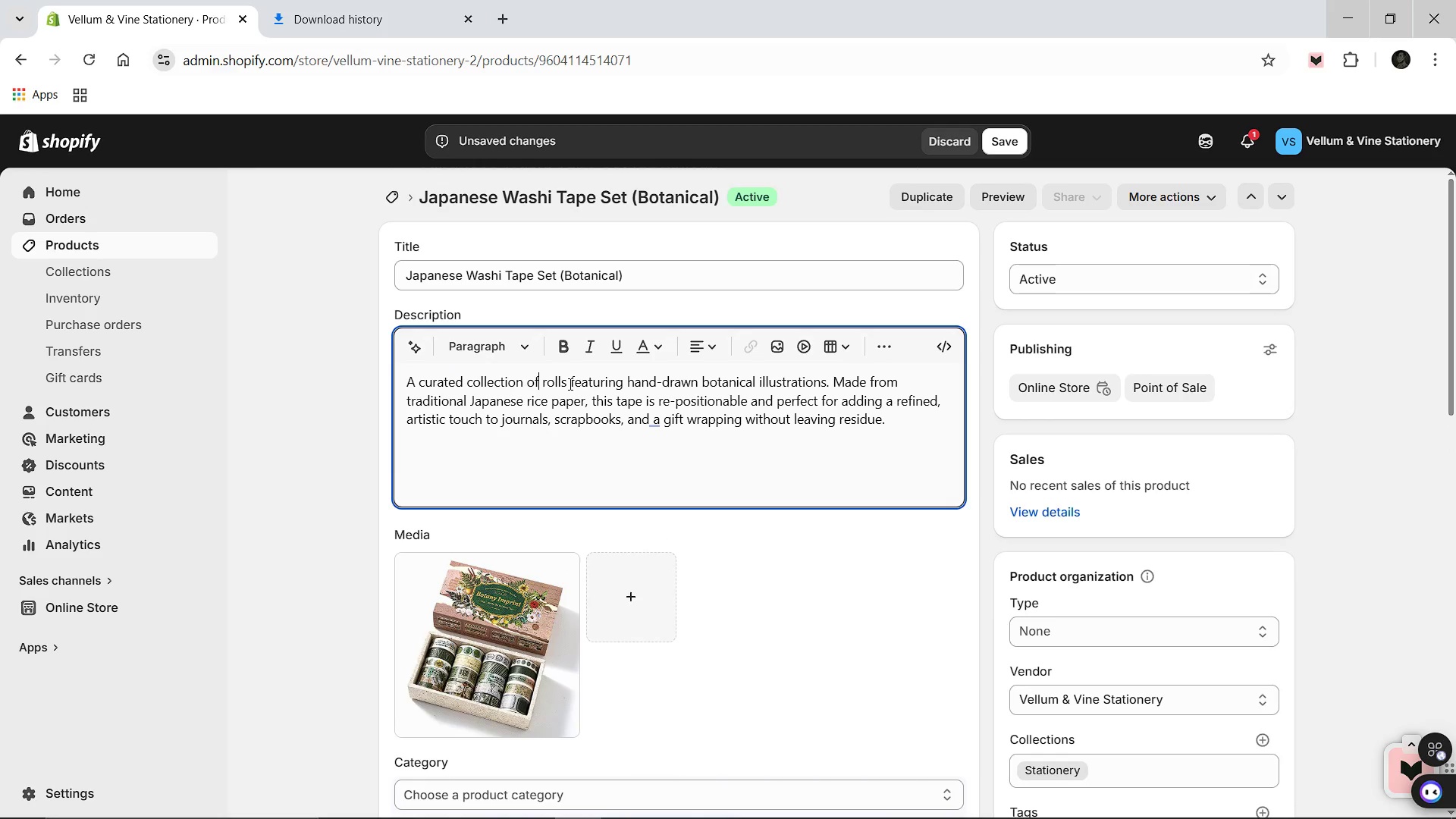 
type( four)
 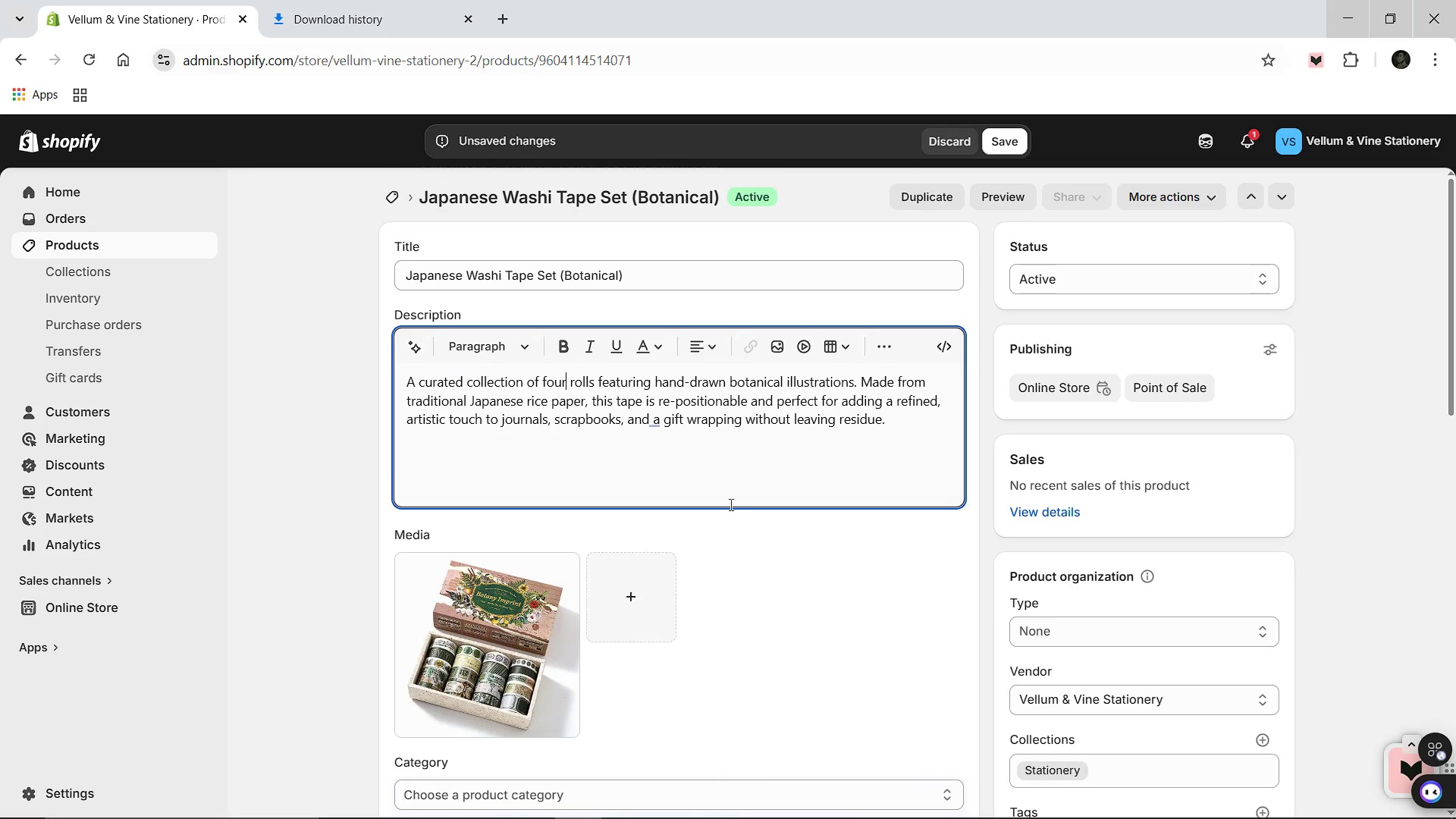 
scroll: coordinate [655, 620], scroll_direction: down, amount: 10.0
 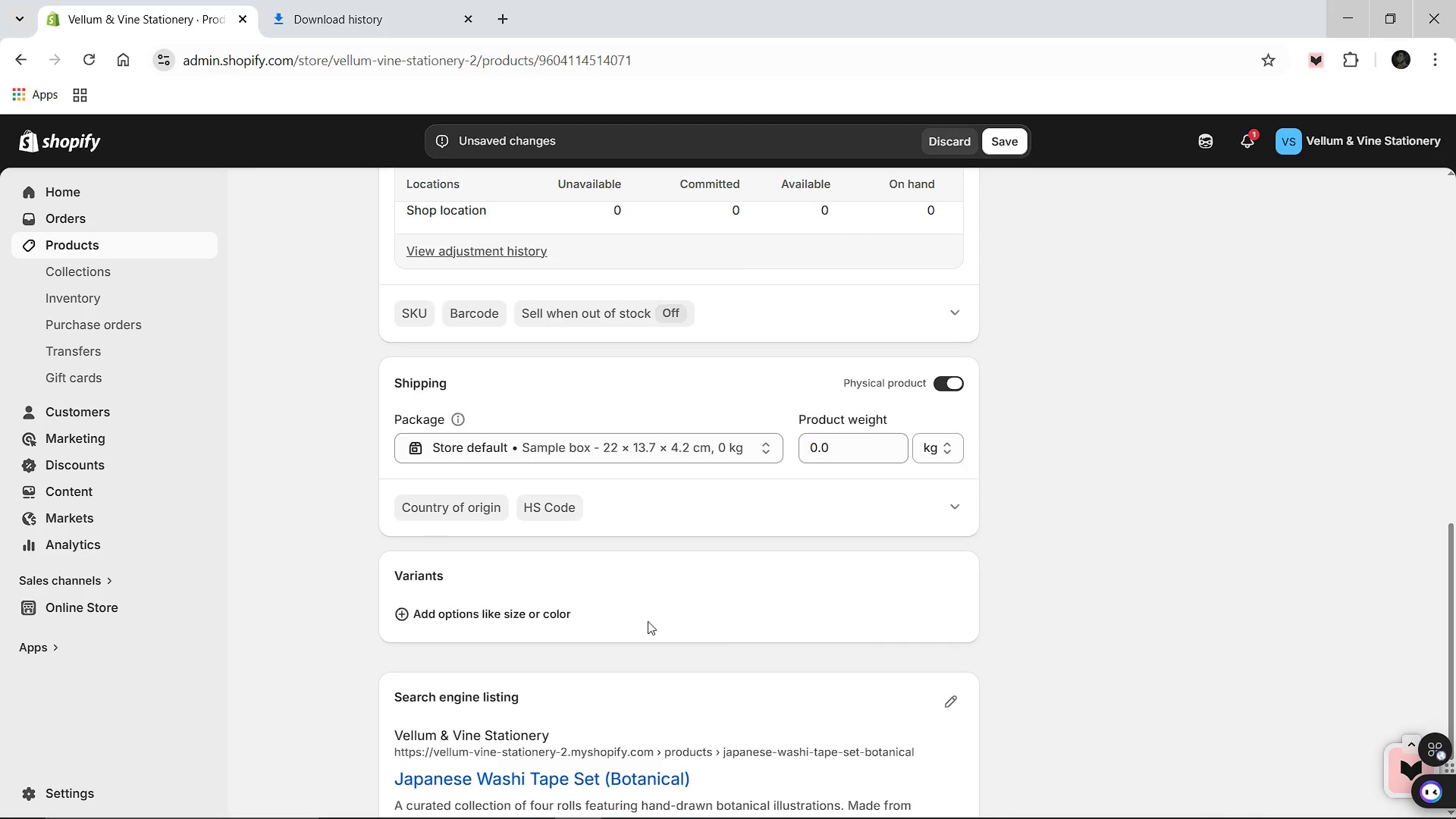 
scroll: coordinate [648, 621], scroll_direction: up, amount: 1.0
 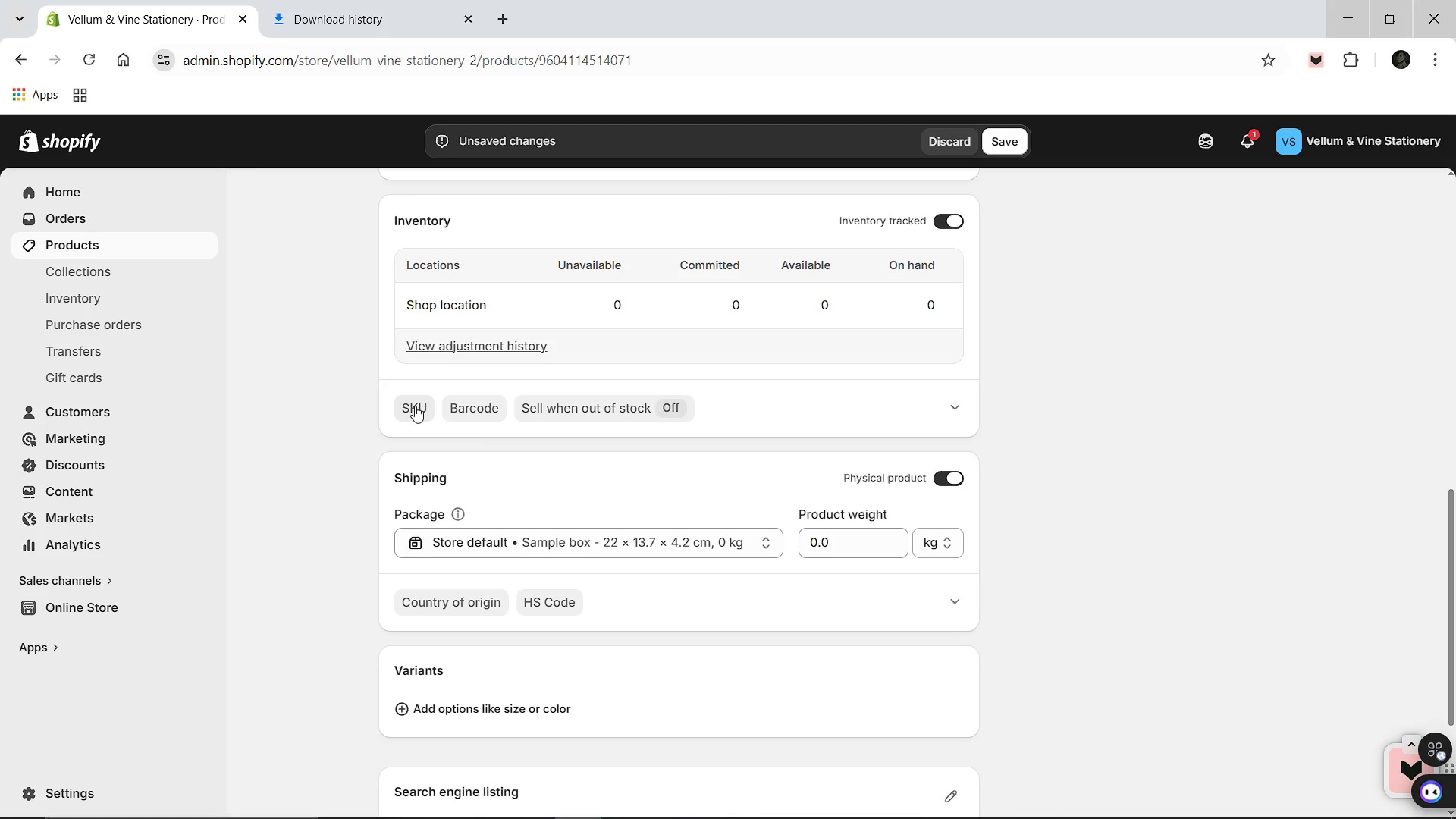 
left_click([415, 406])
 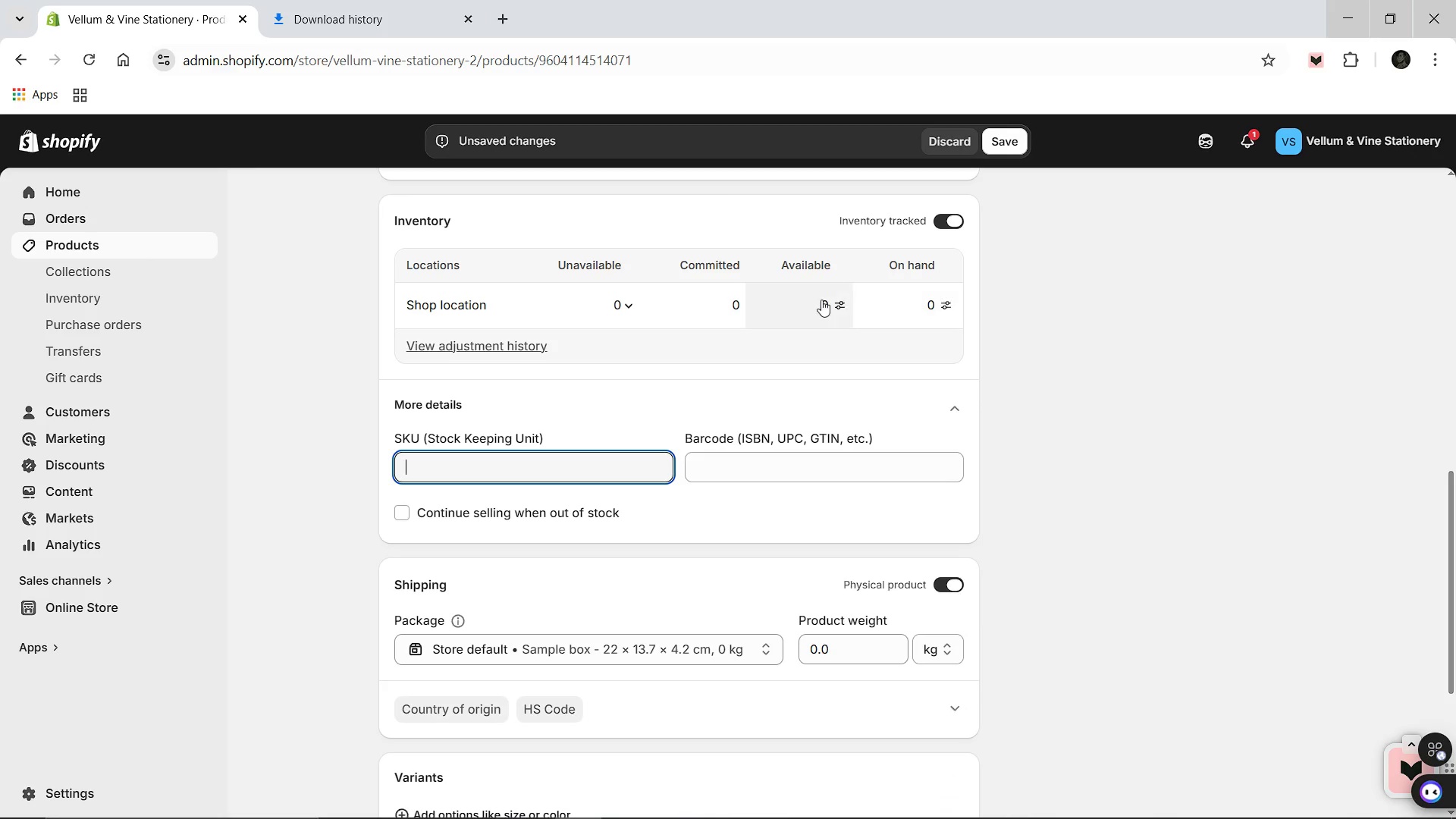 
left_click([821, 300])
 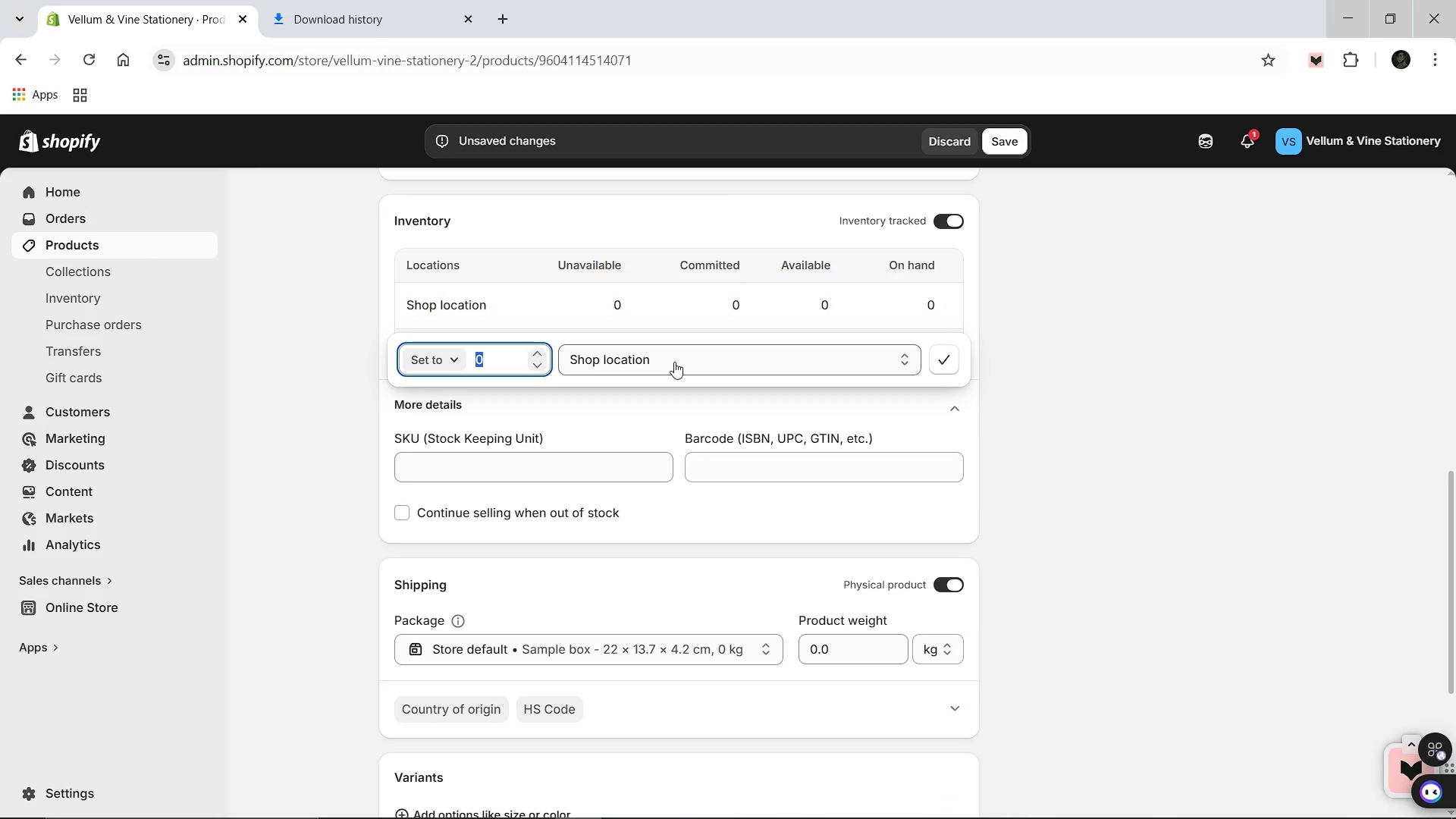 
type(80)
 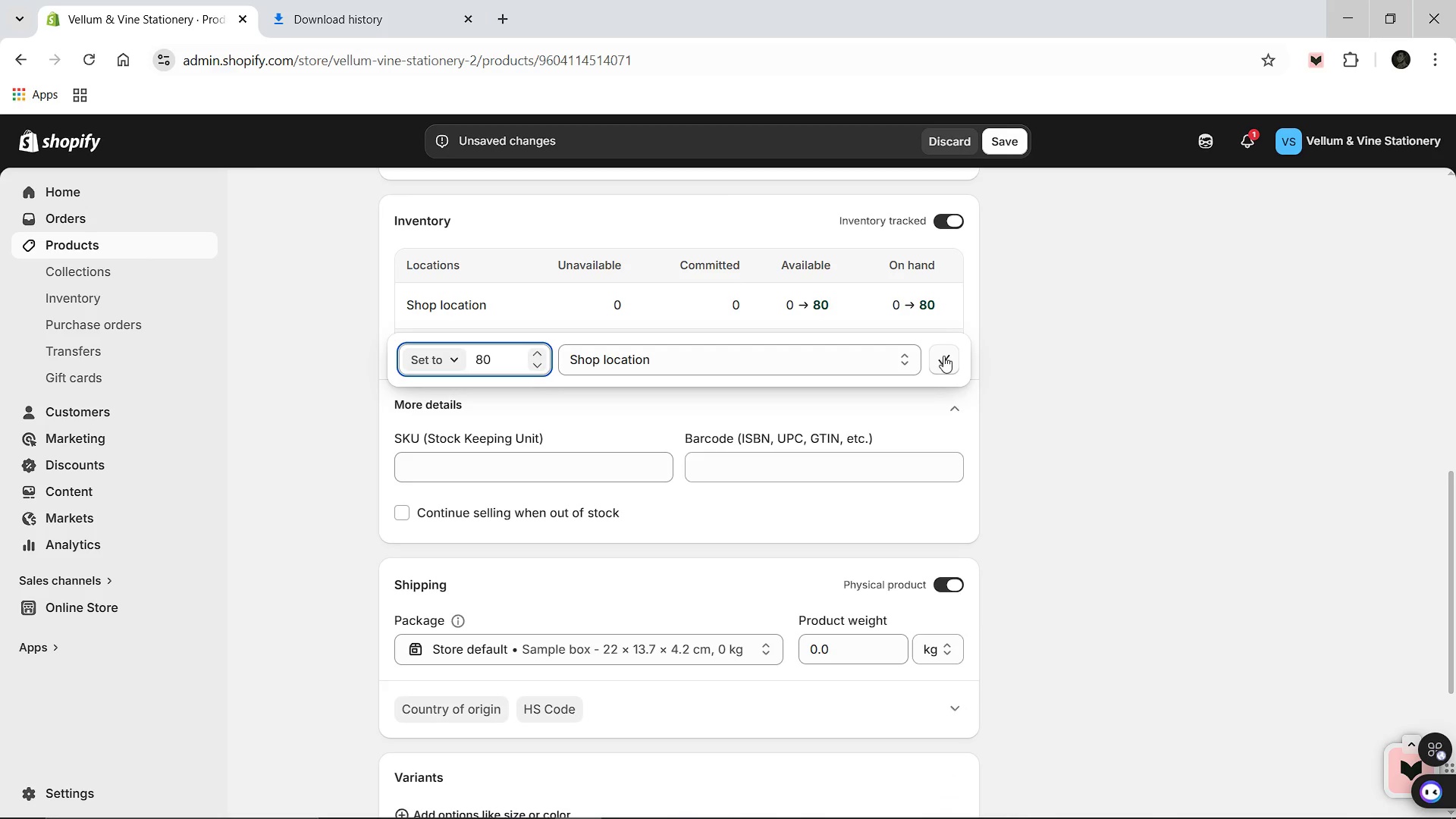 
left_click([943, 356])
 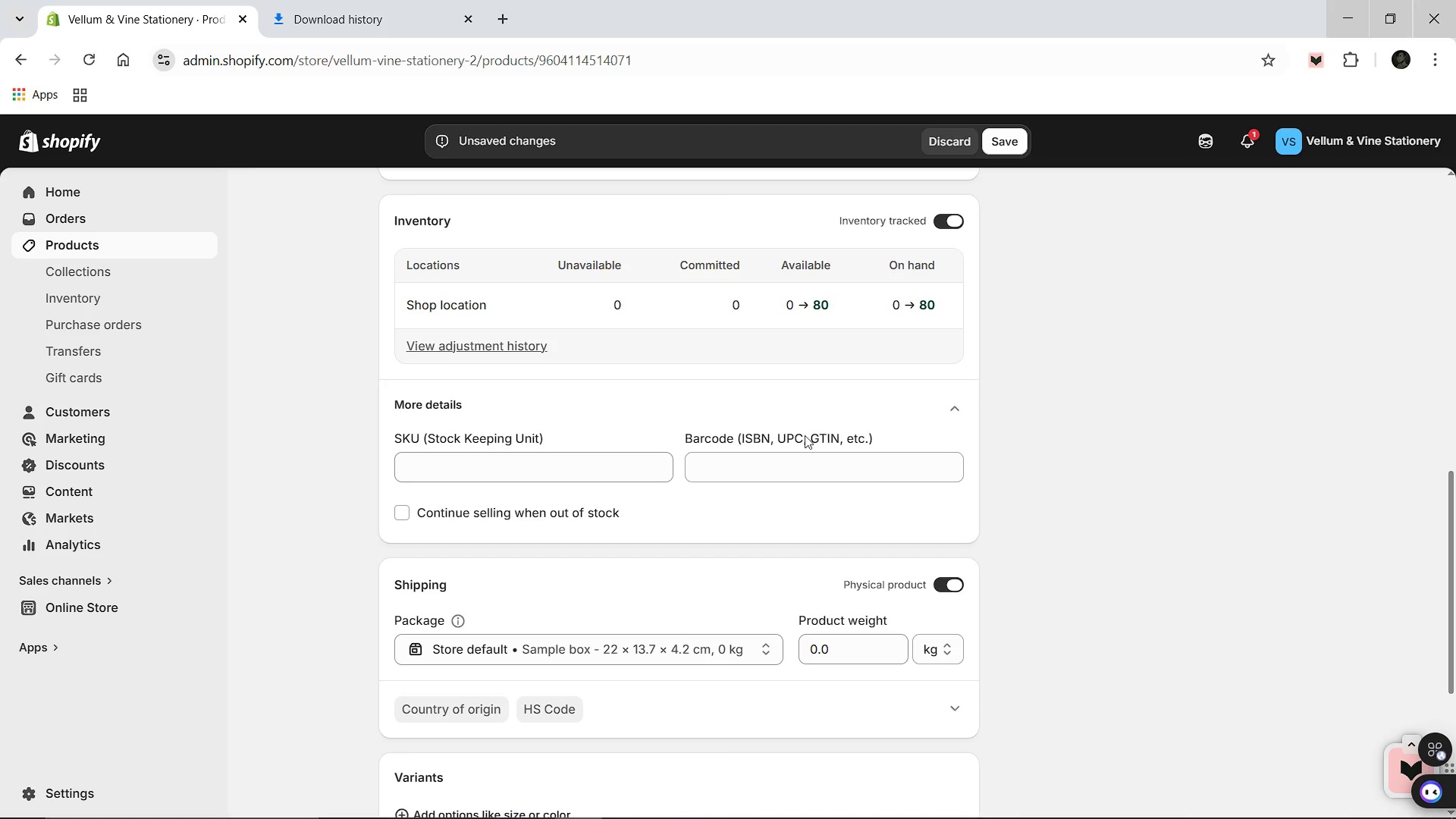 
left_click([573, 467])
 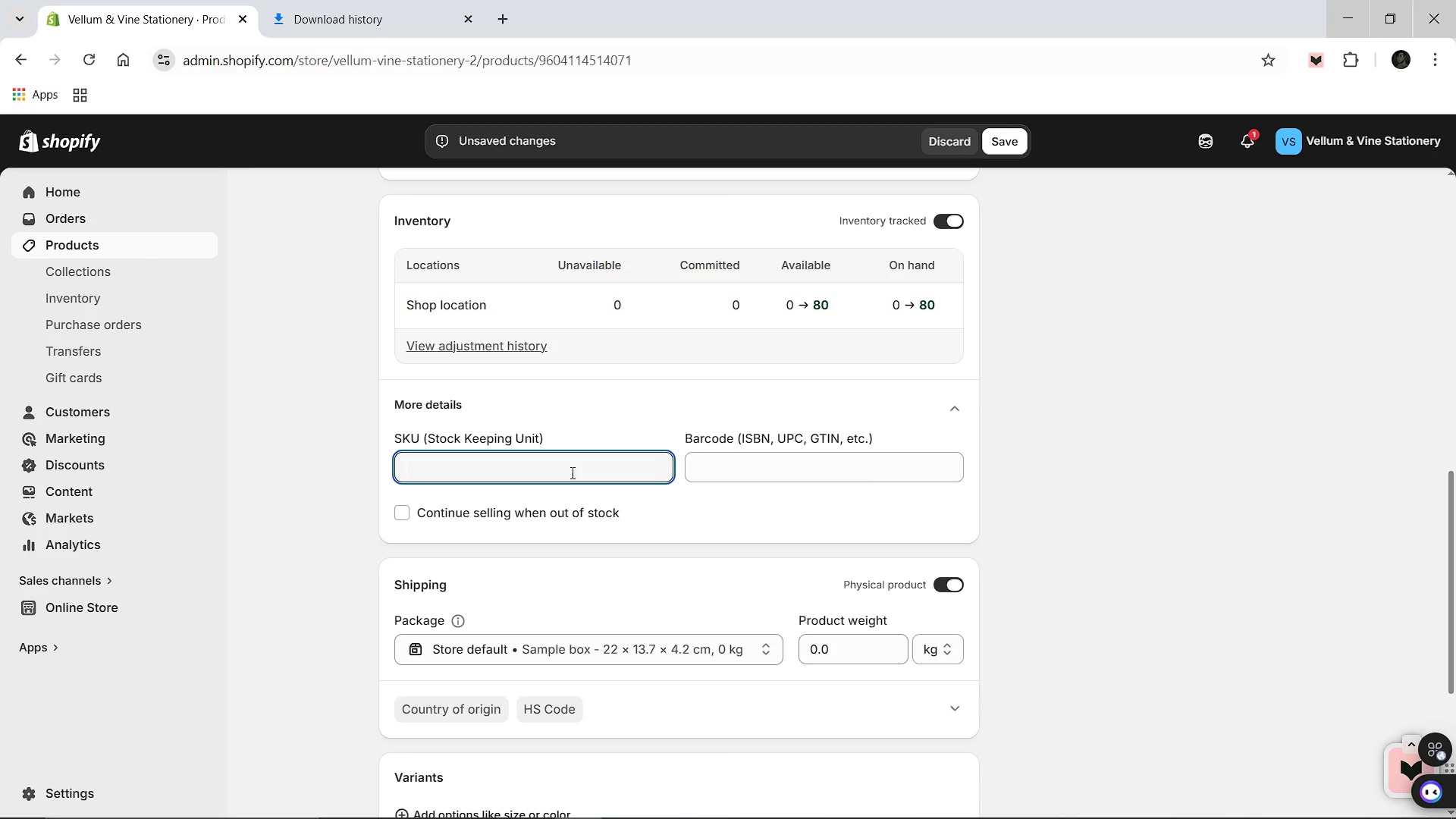 
type(VVS-012)
 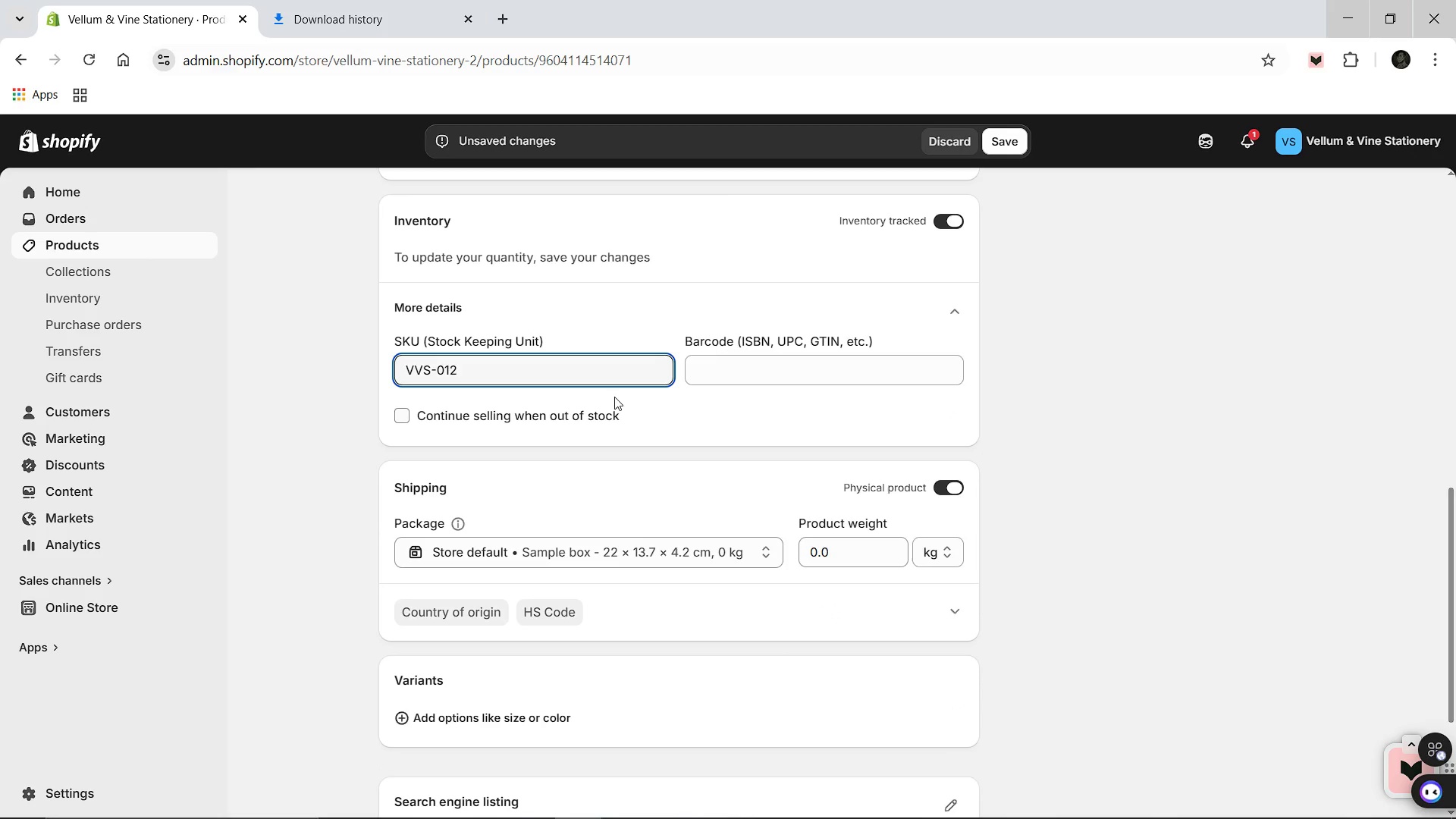 
scroll: coordinate [617, 395], scroll_direction: up, amount: 1.0
 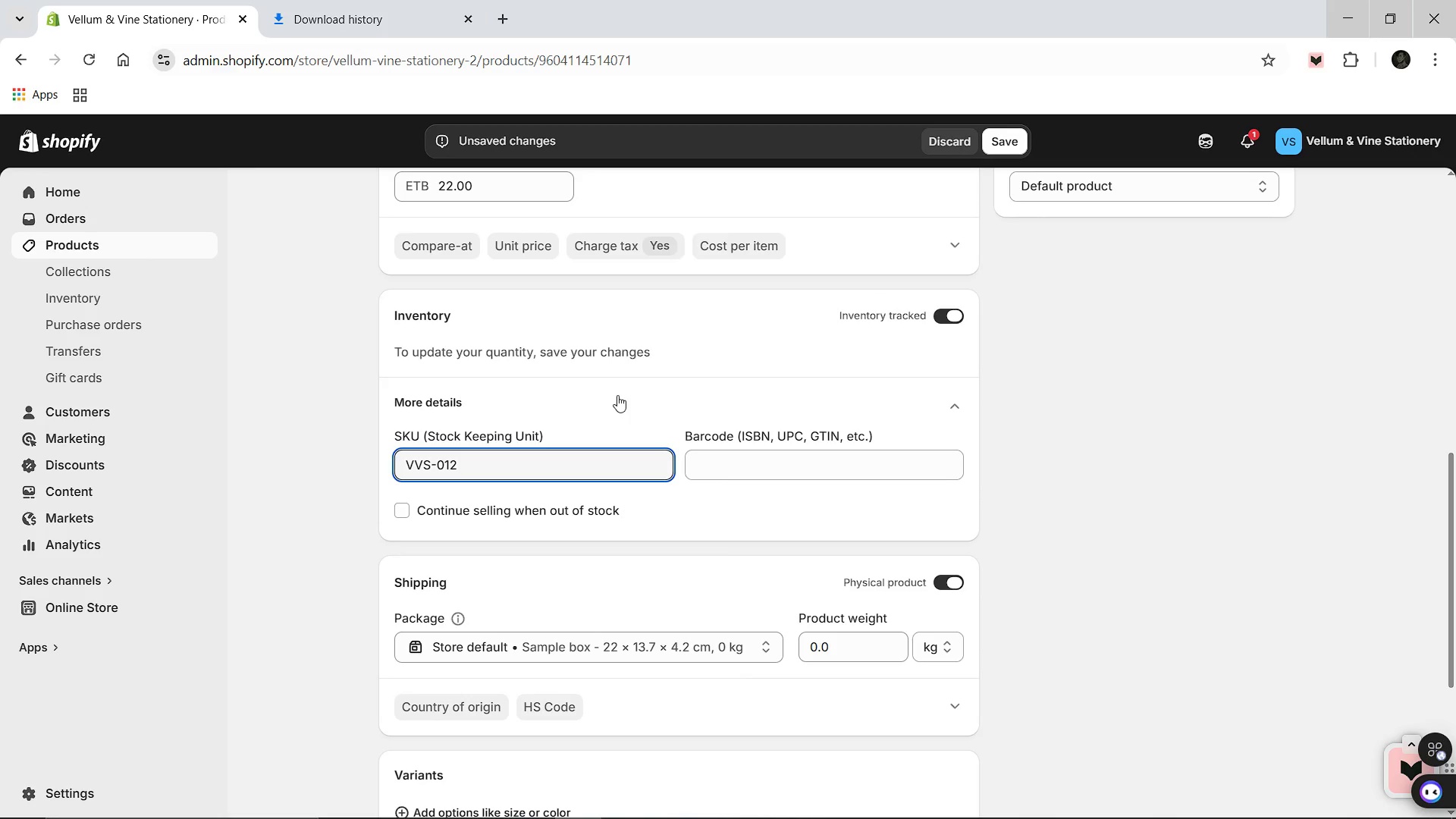 
scroll: coordinate [622, 403], scroll_direction: down, amount: 5.0
 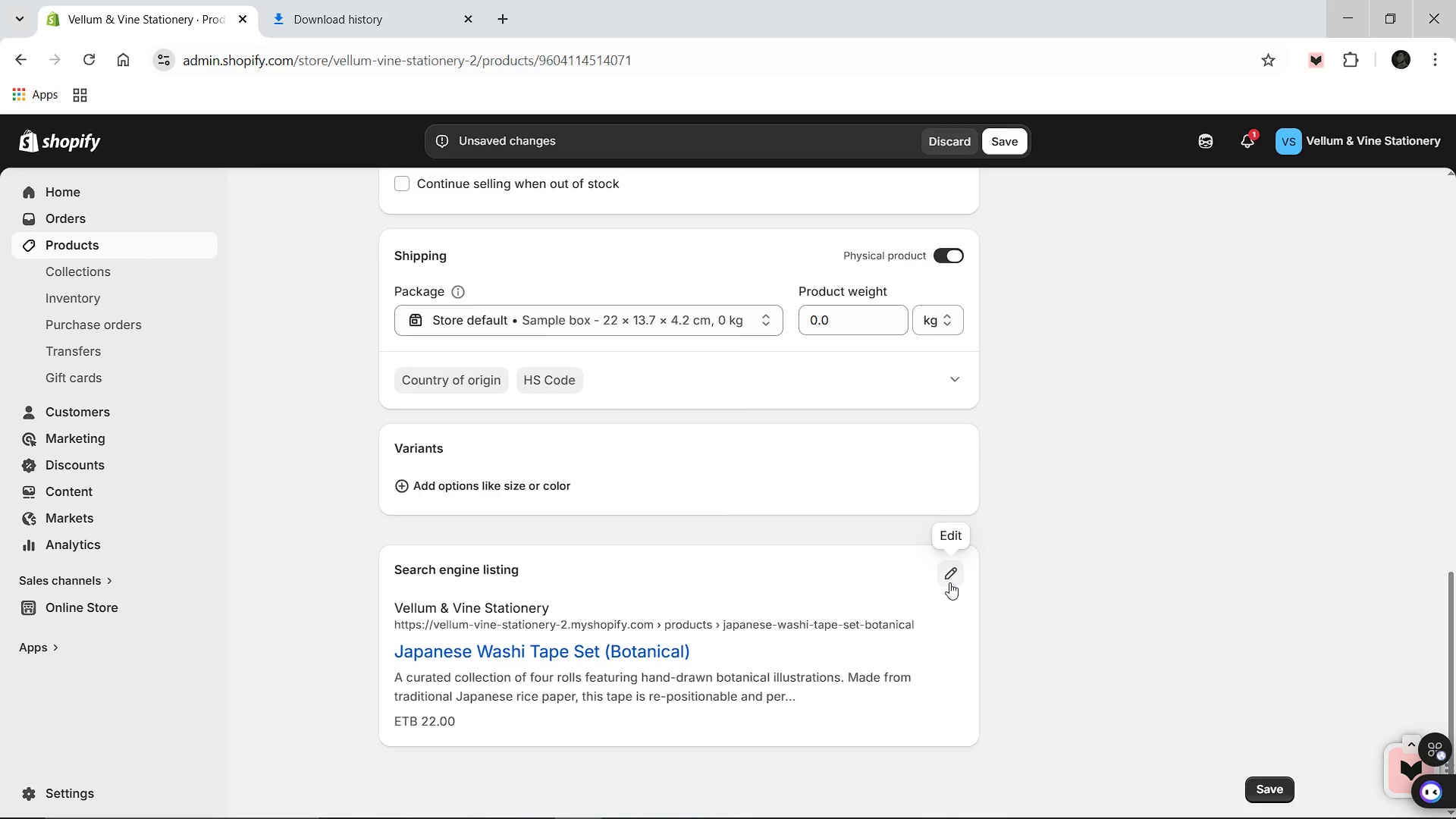 
left_click([950, 582])
 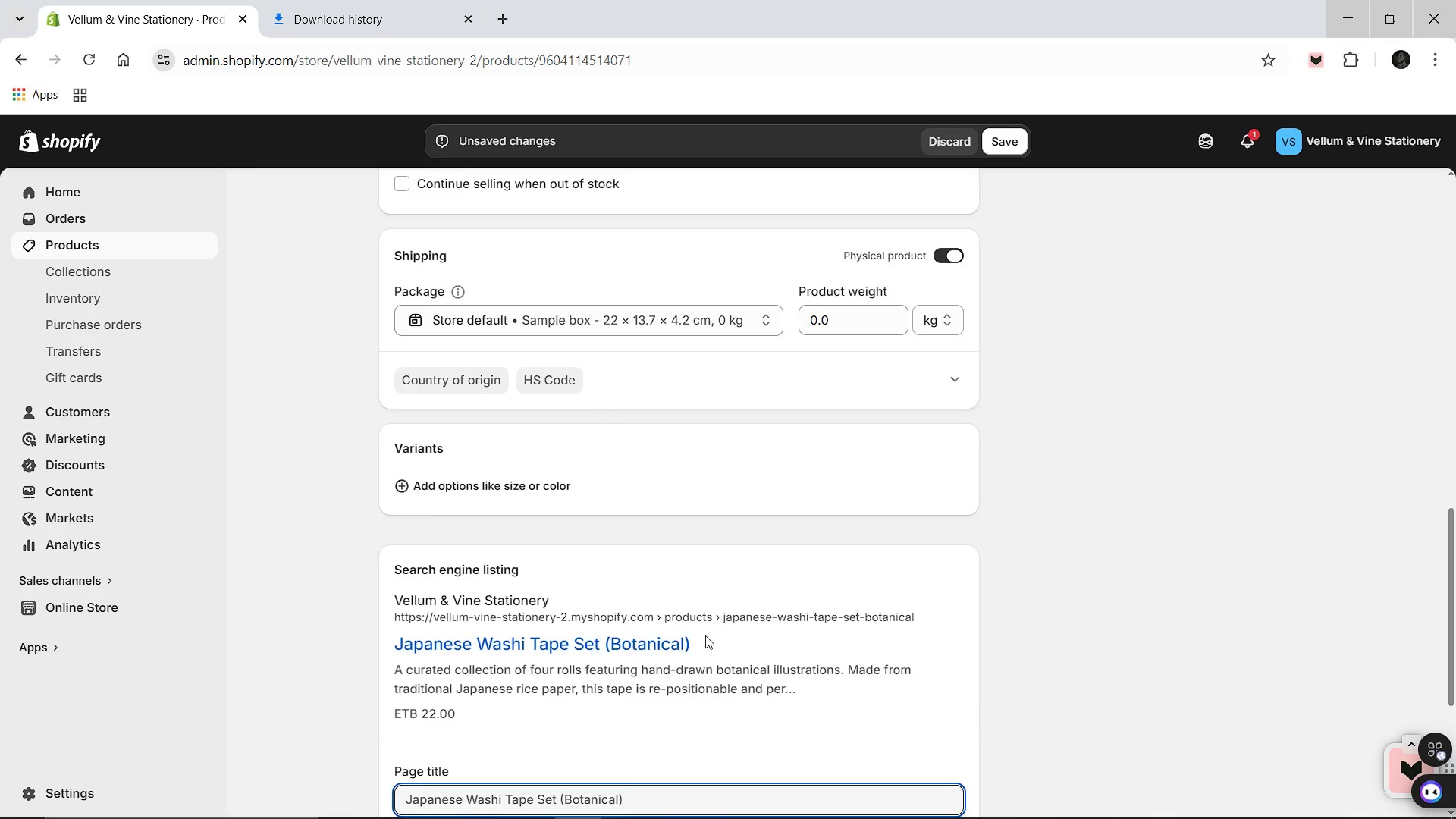 
scroll: coordinate [705, 635], scroll_direction: down, amount: 2.0
 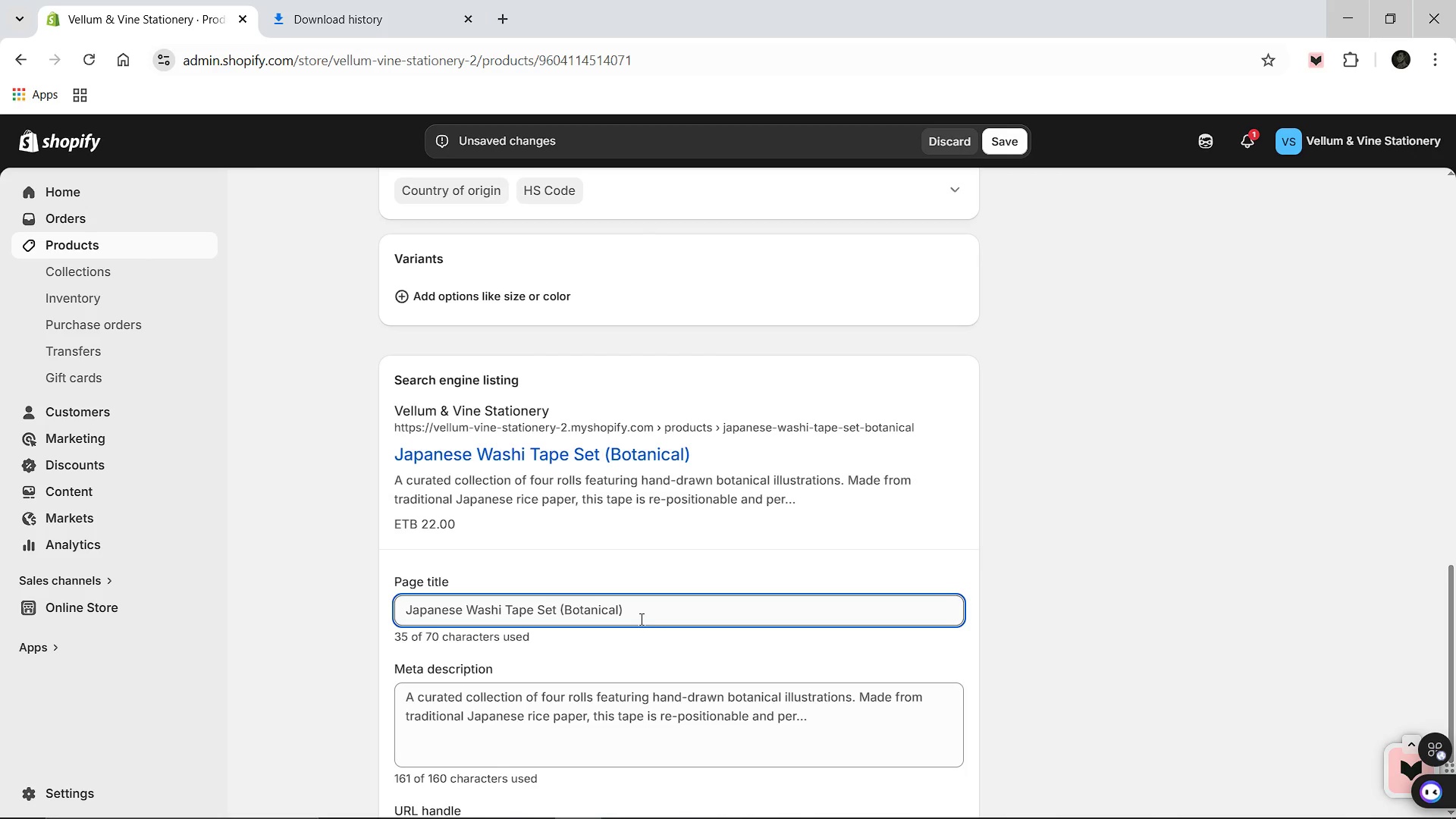 
left_click([639, 614])
 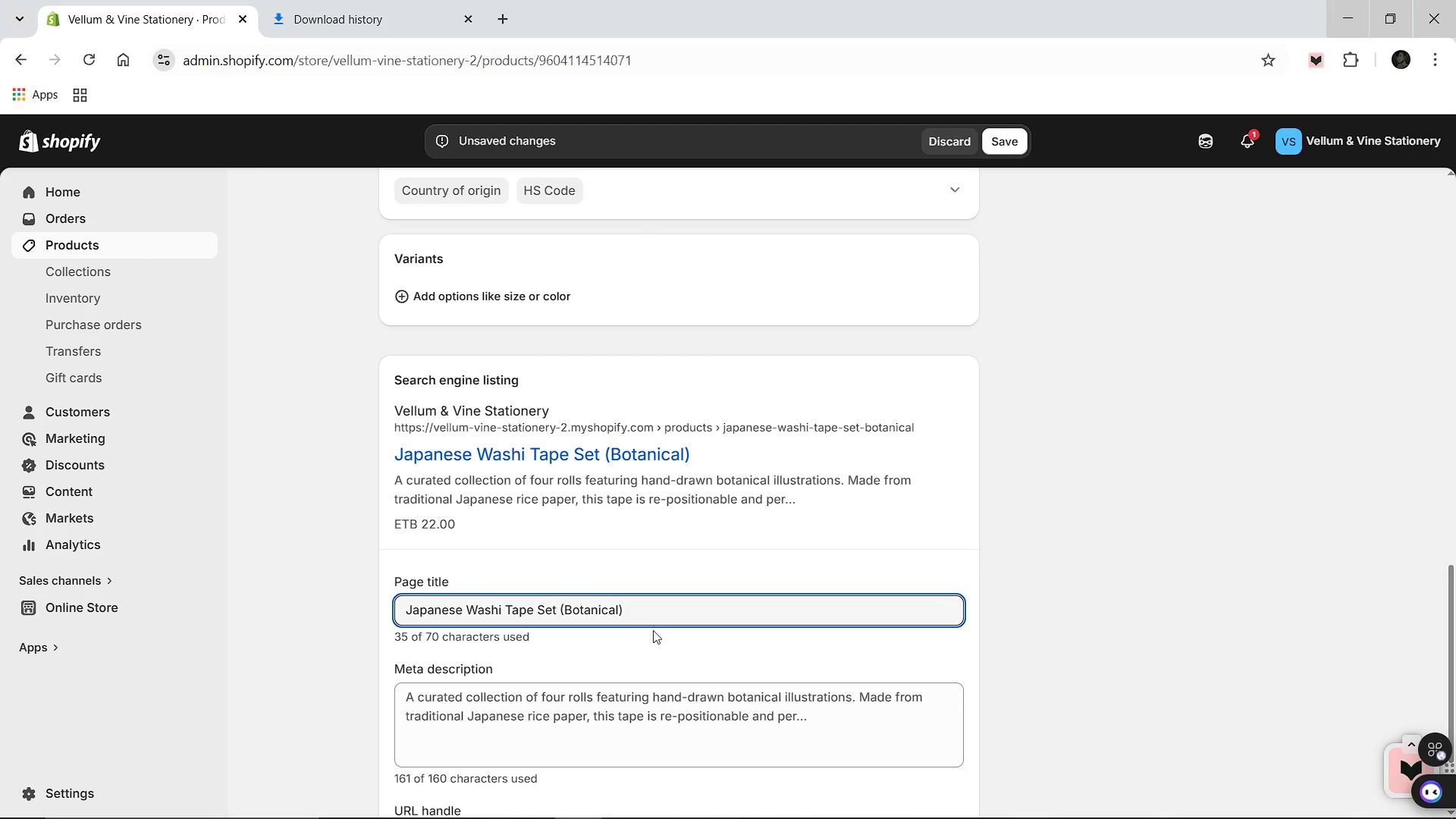 
hold_key(key=Backspace, duration=0.72)
 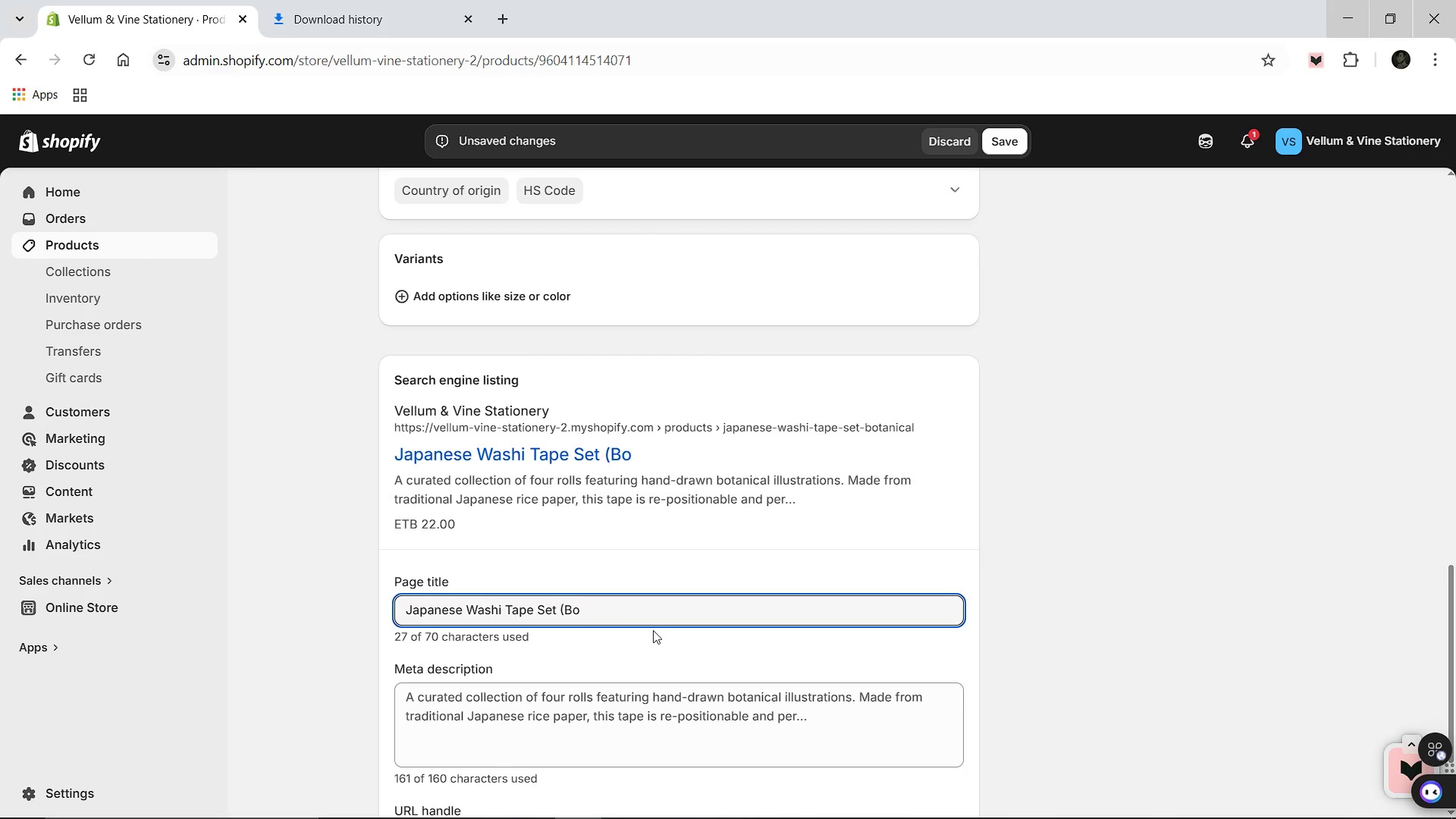 
key(Backspace)
key(Backspace)
key(Backspace)
type([Break] Luxury Stationery)
 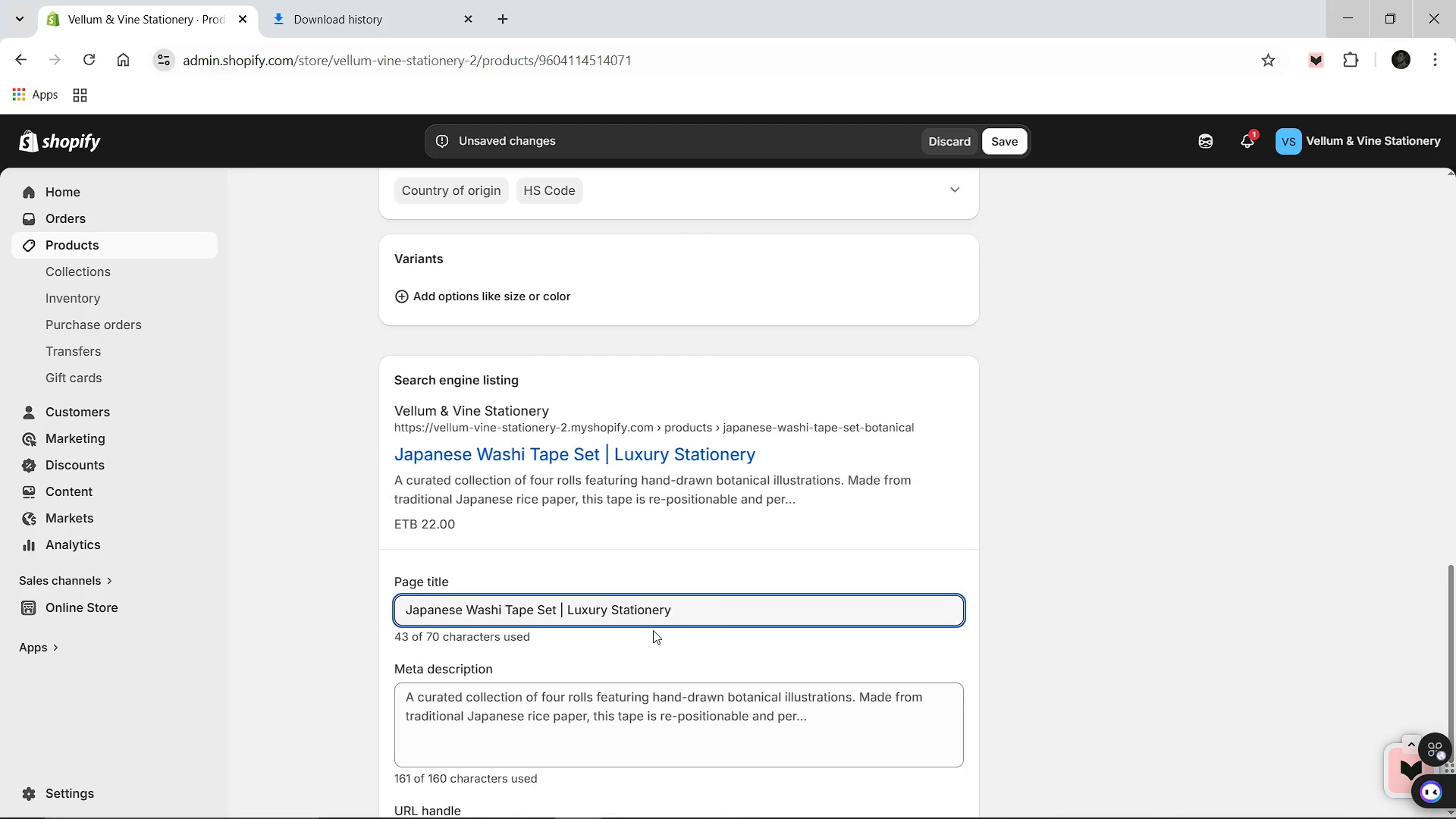 
left_click([609, 700])
 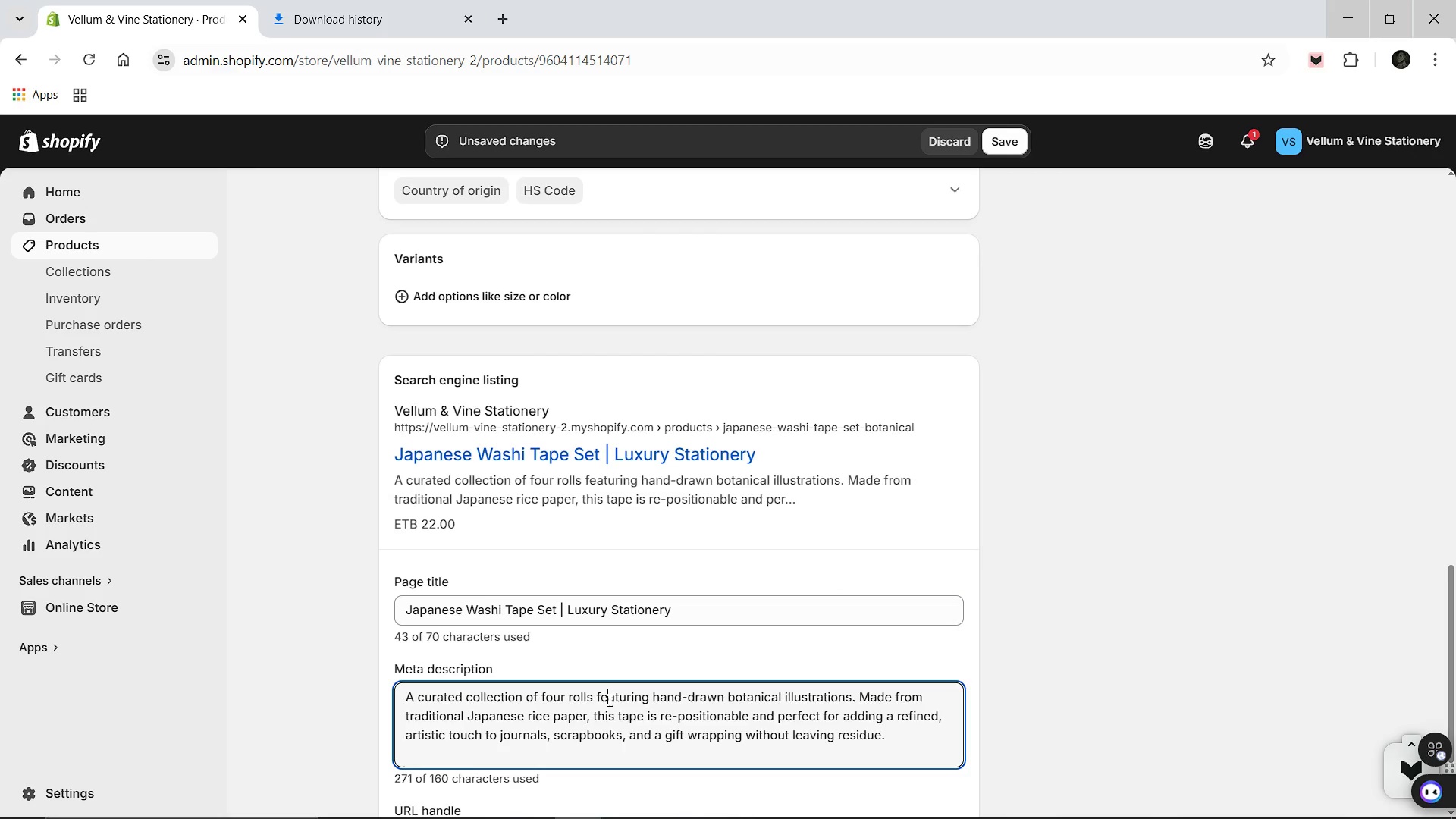 
key(Control+A)
 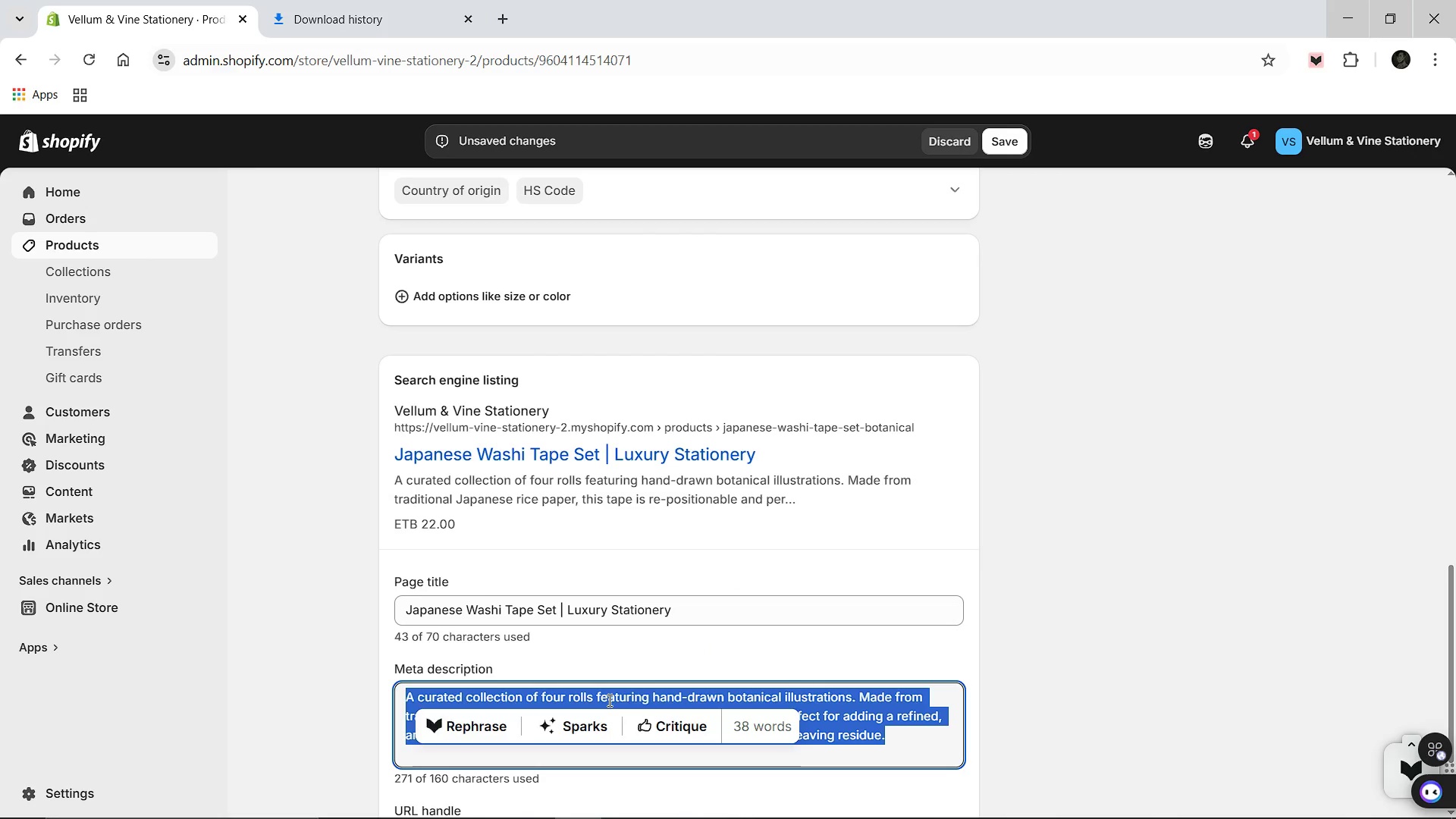 
type(Delicate Botanical Washi Tape for creative journaling. A cham)
key(Backspace)
type(rming addition to your luxury stationery collection and boutique office e)
key(Backspace)
type(decor setup.)
 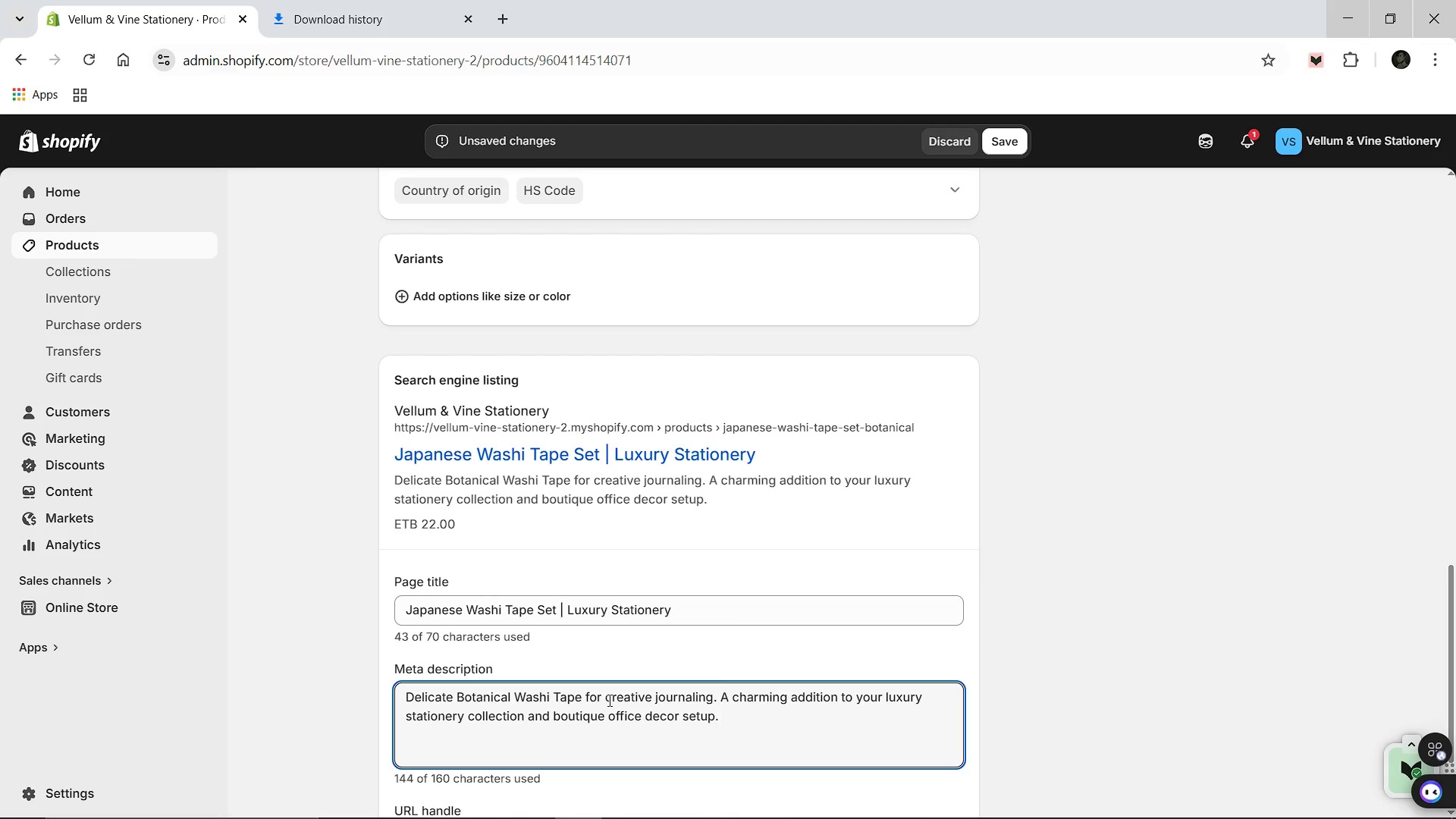 
left_click([651, 615])
 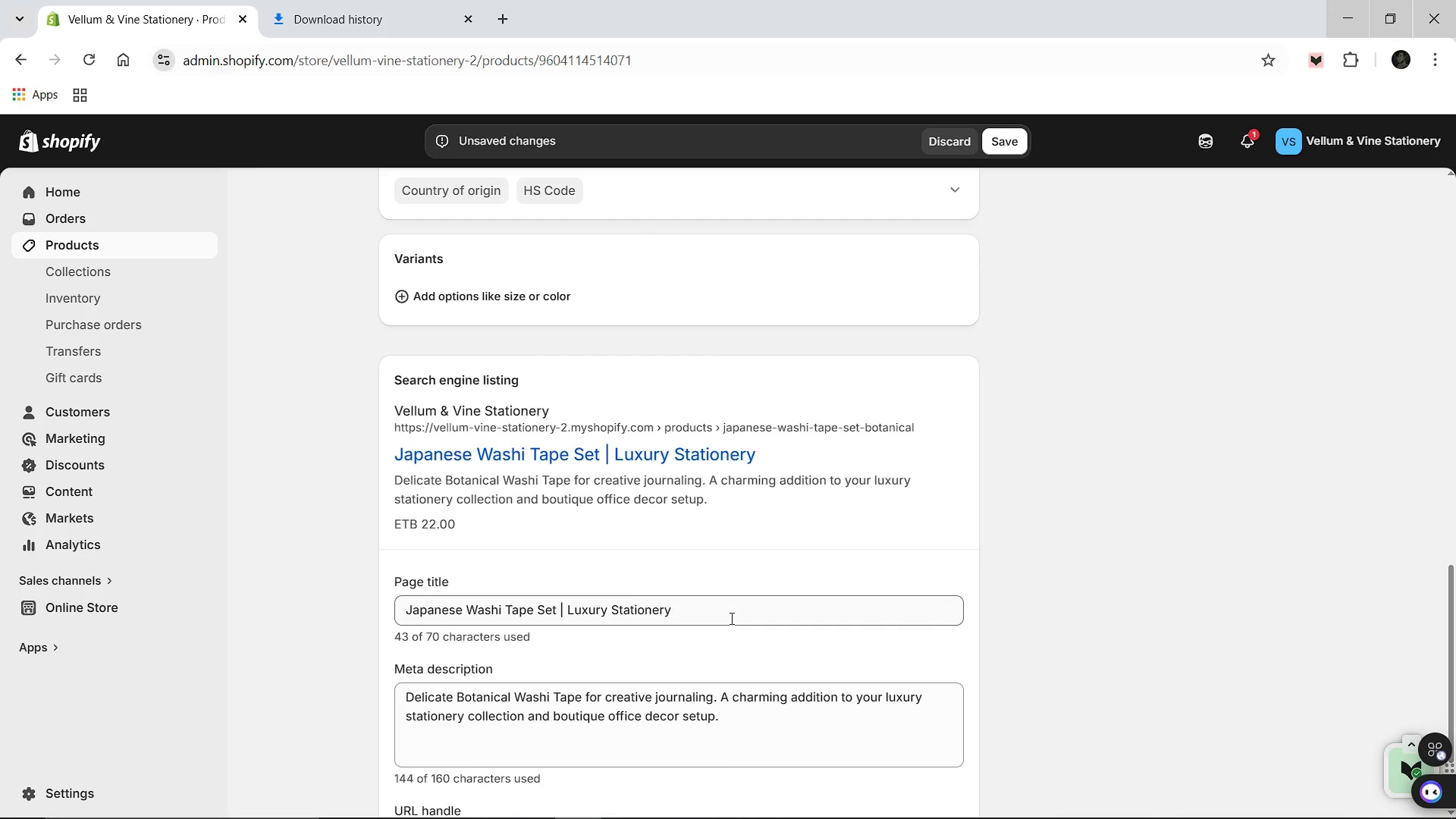 
scroll: coordinate [717, 604], scroll_direction: up, amount: 11.0
 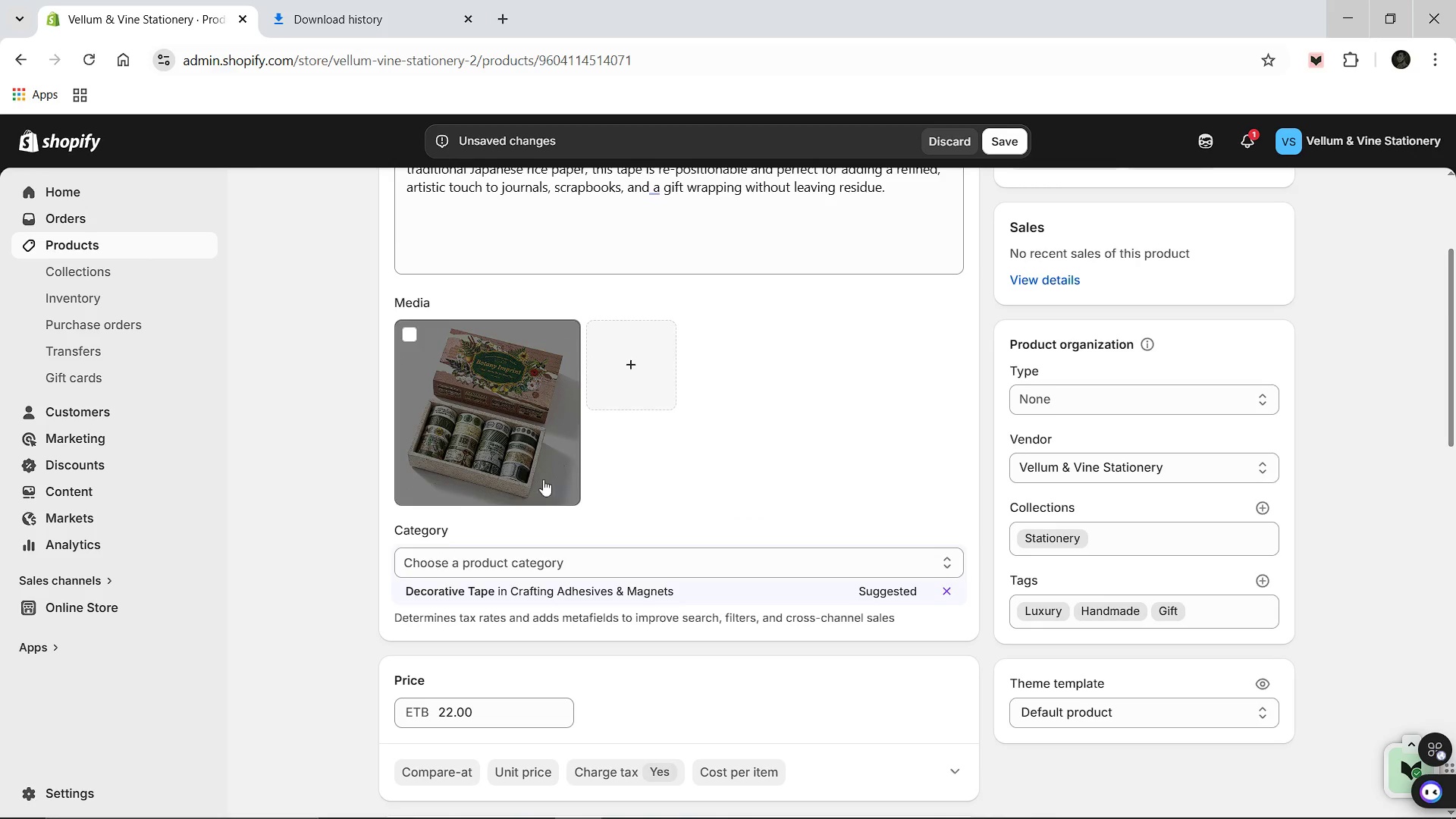 
left_click([543, 479])
 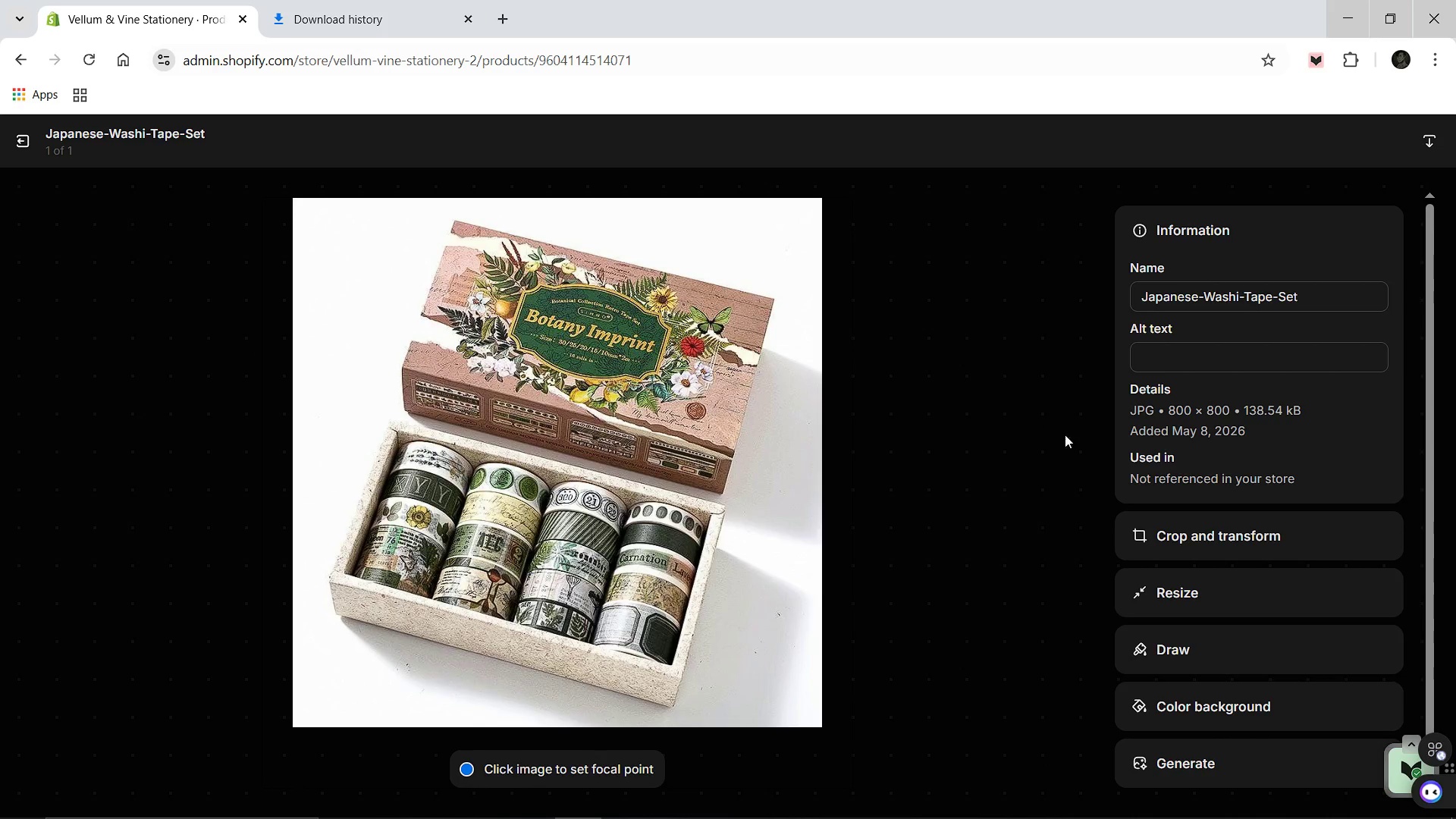 
left_click([1238, 363])
 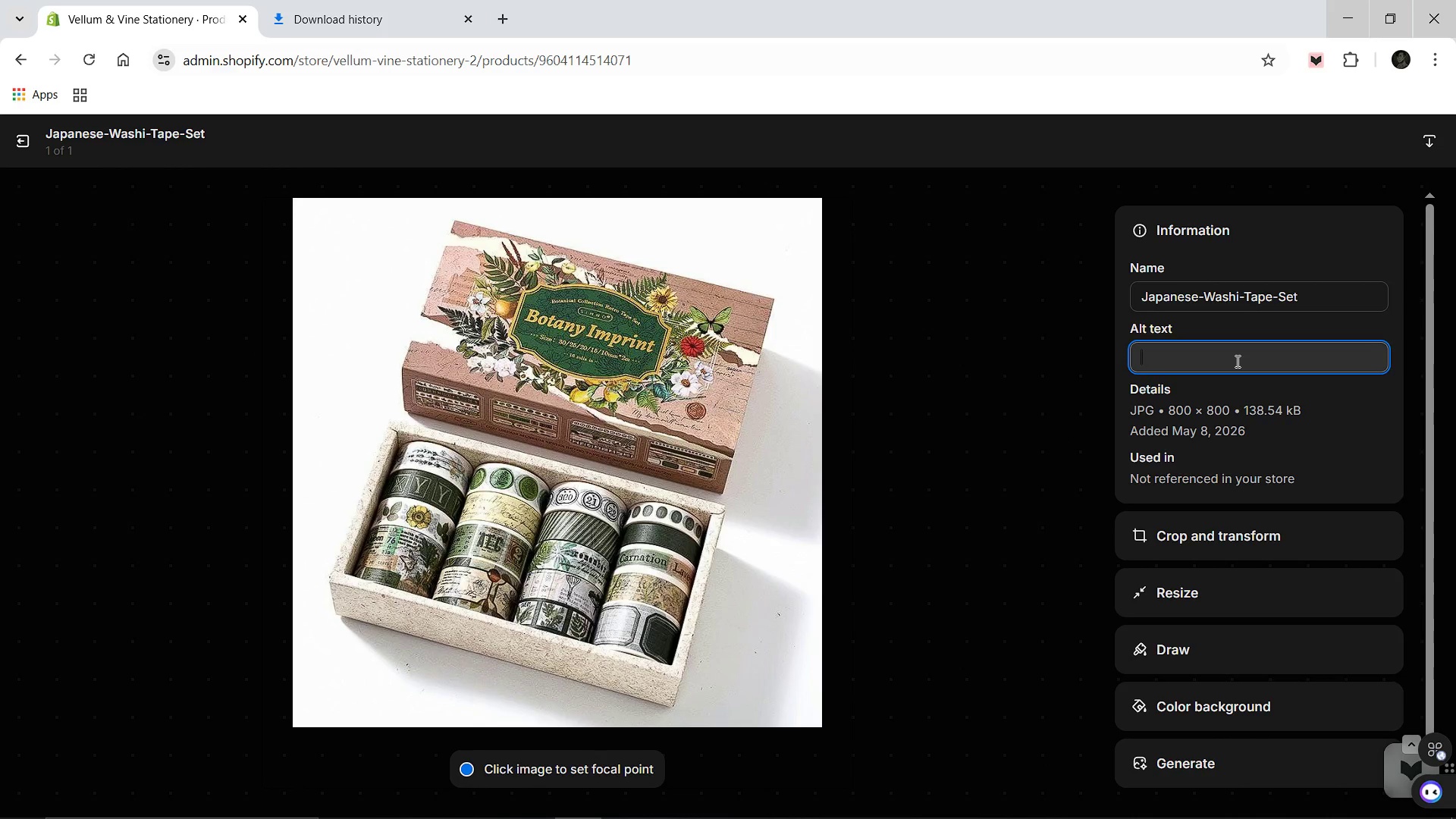 
type(FOur l)
key(Backspace)
type(rolls of floral pattern Japanese washi tape arranged a)
key(Backspace)
type(in a neat row on a light background.)
 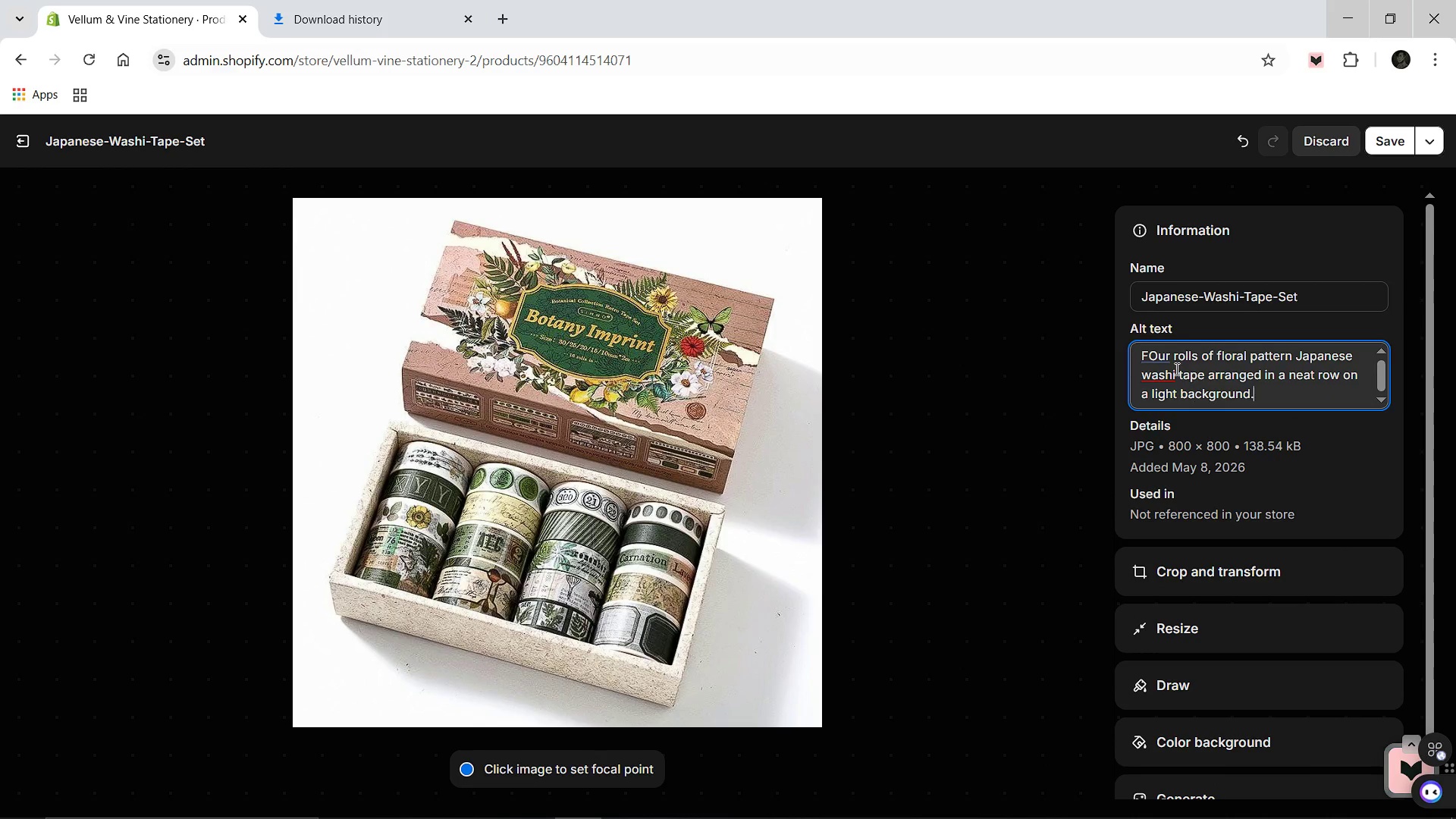 
mouse_move([1142, 370])
 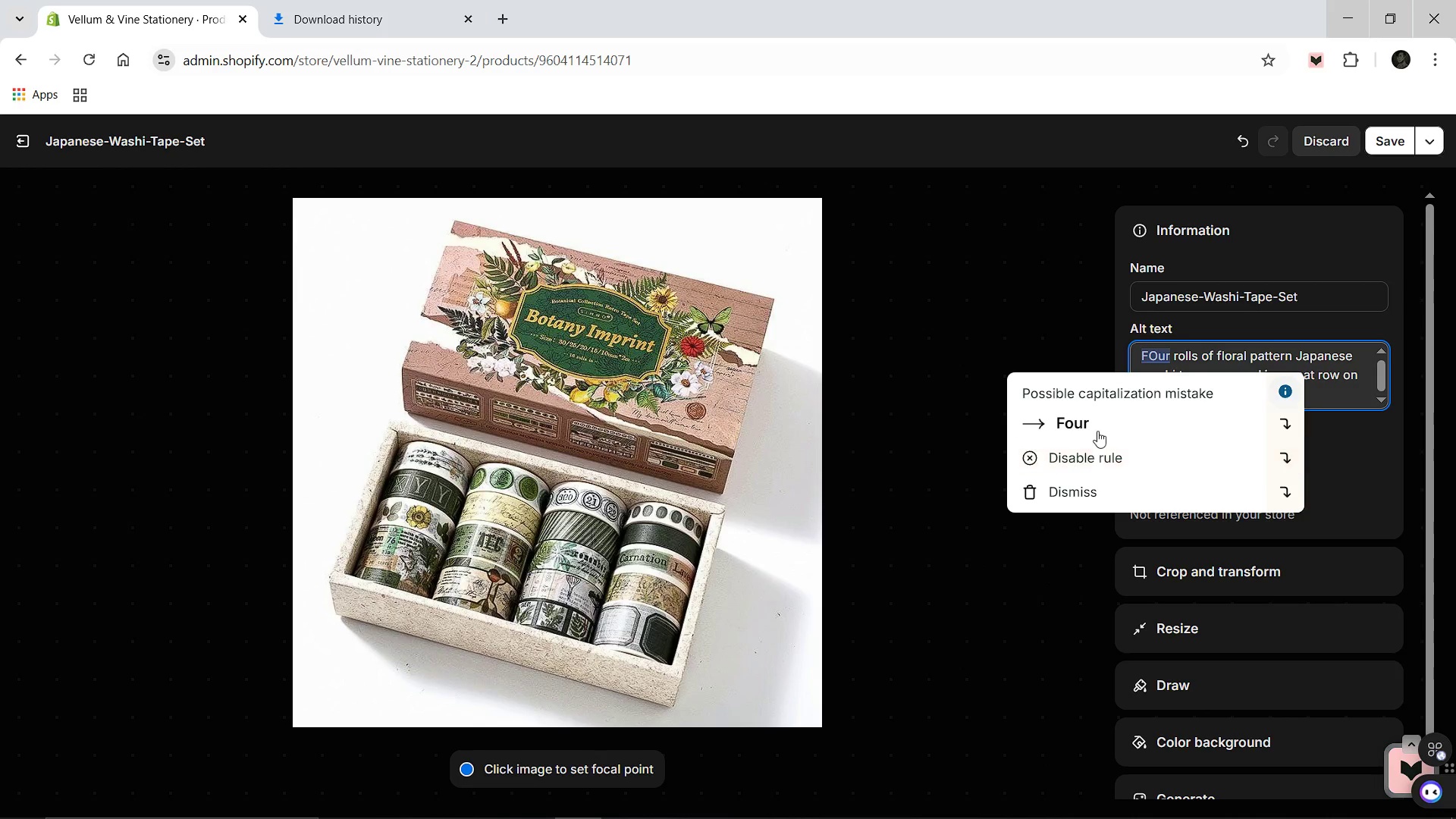 
left_click([1097, 414])
 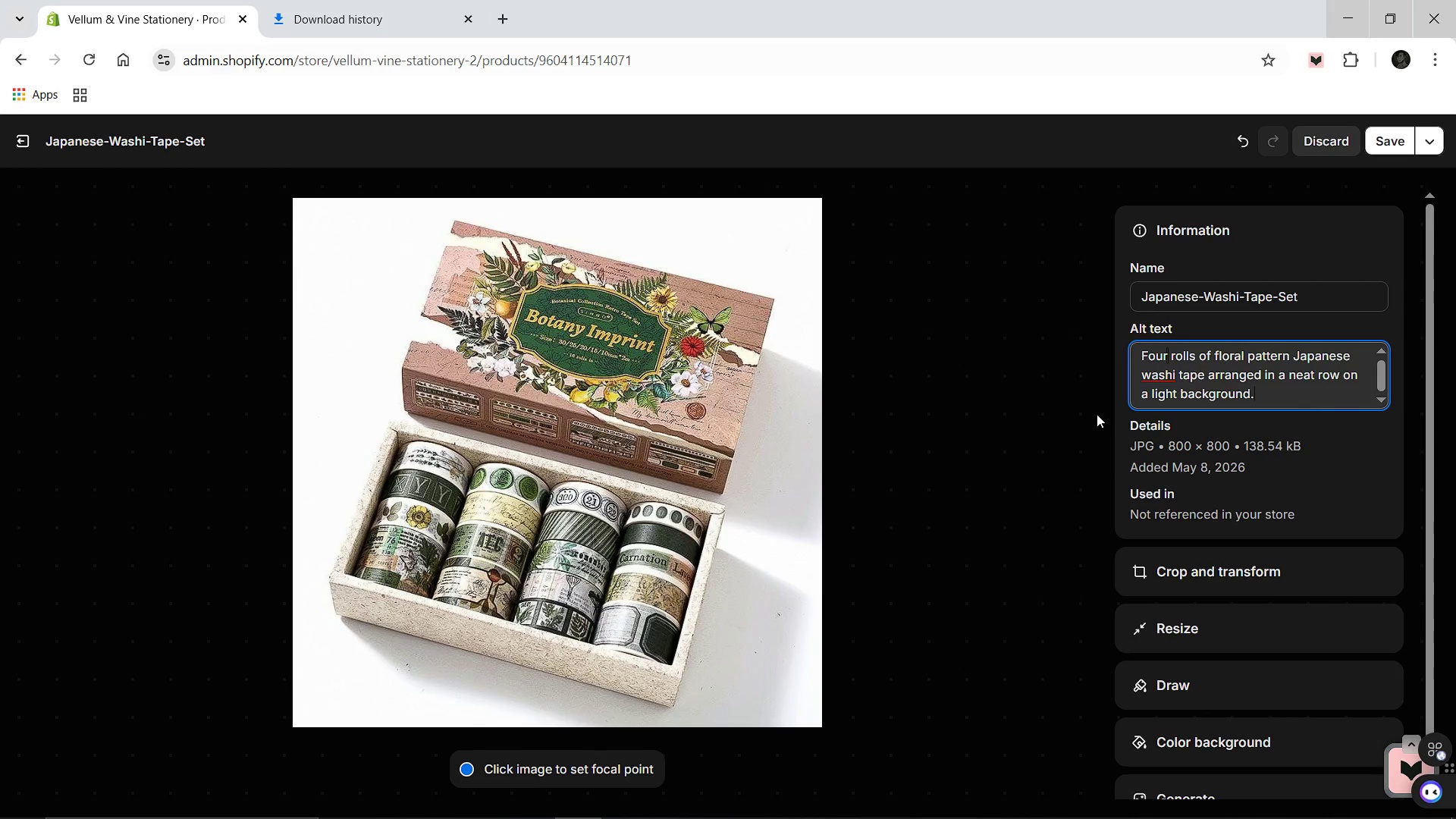 
wait(8.03)
 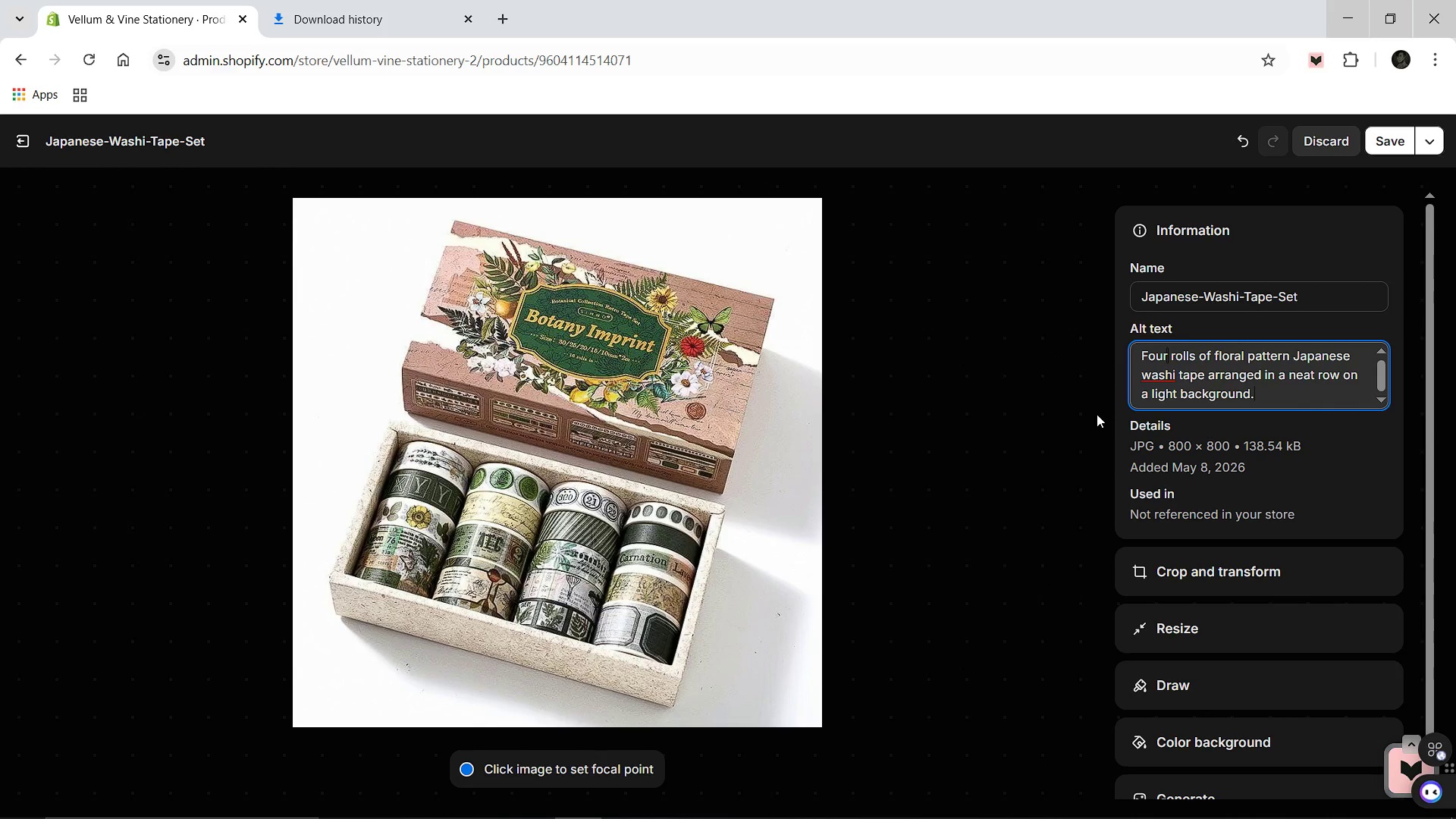 
left_click([1103, 435])
 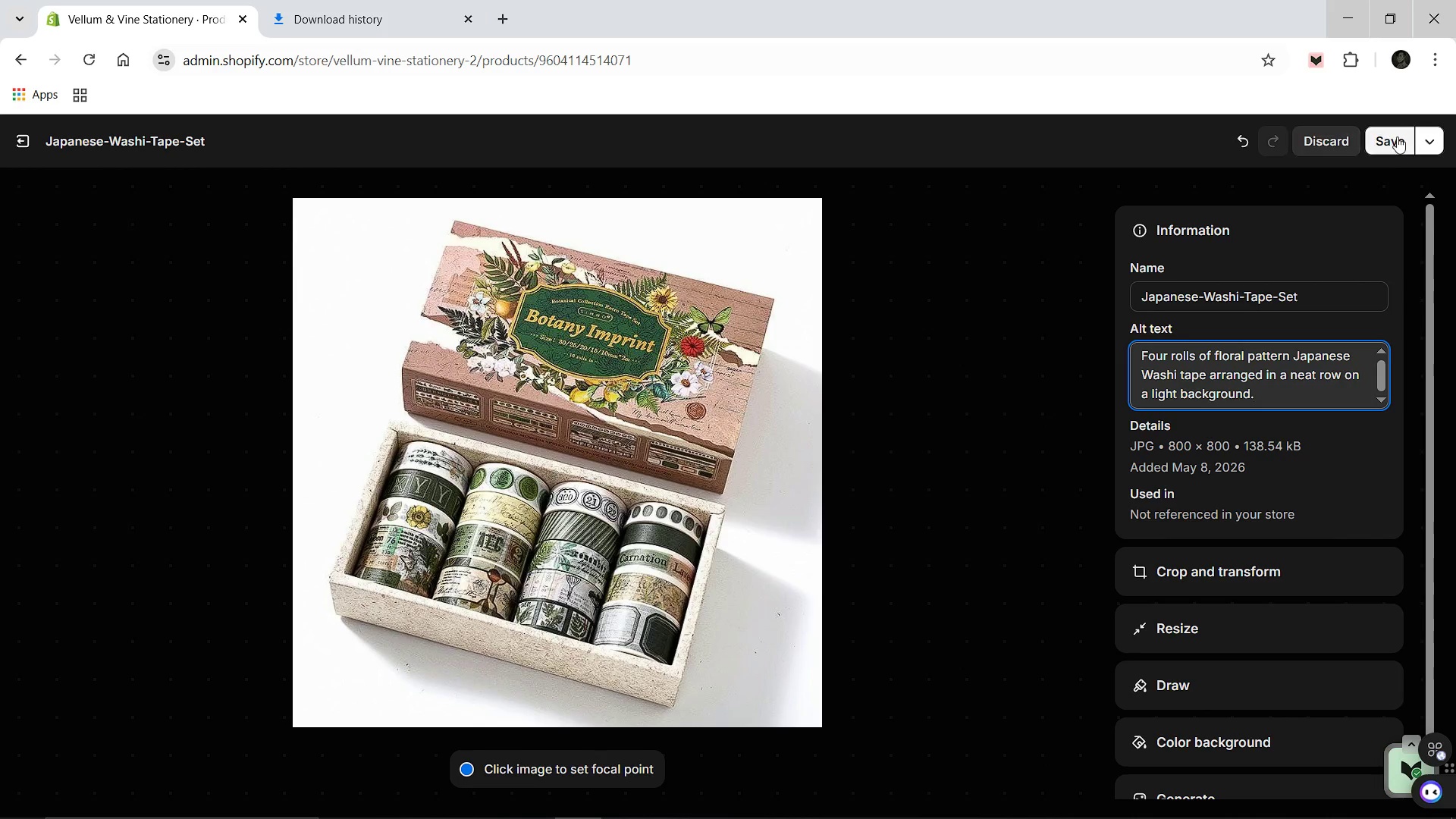 
left_click([1397, 136])
 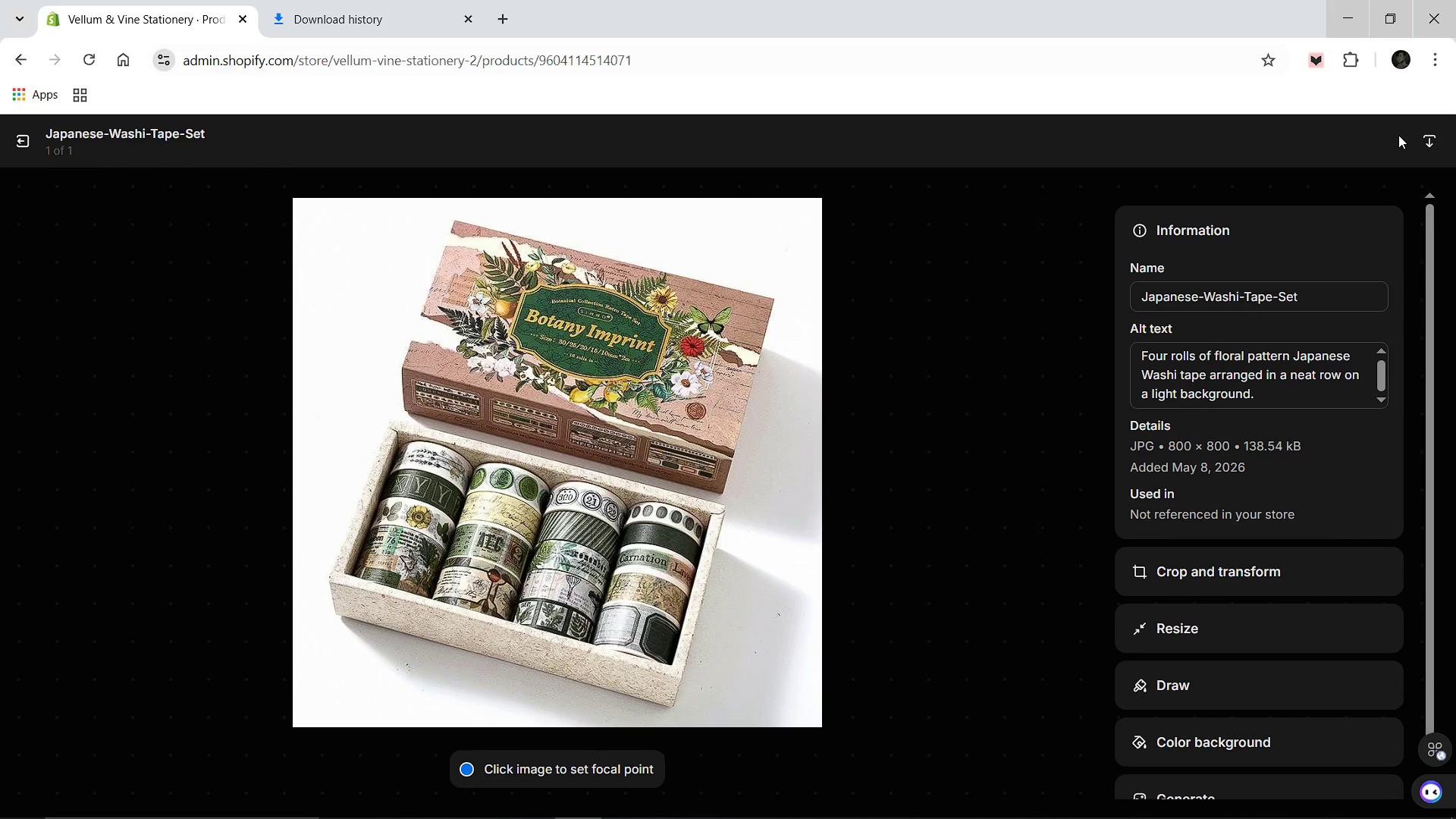 
wait(13.2)
 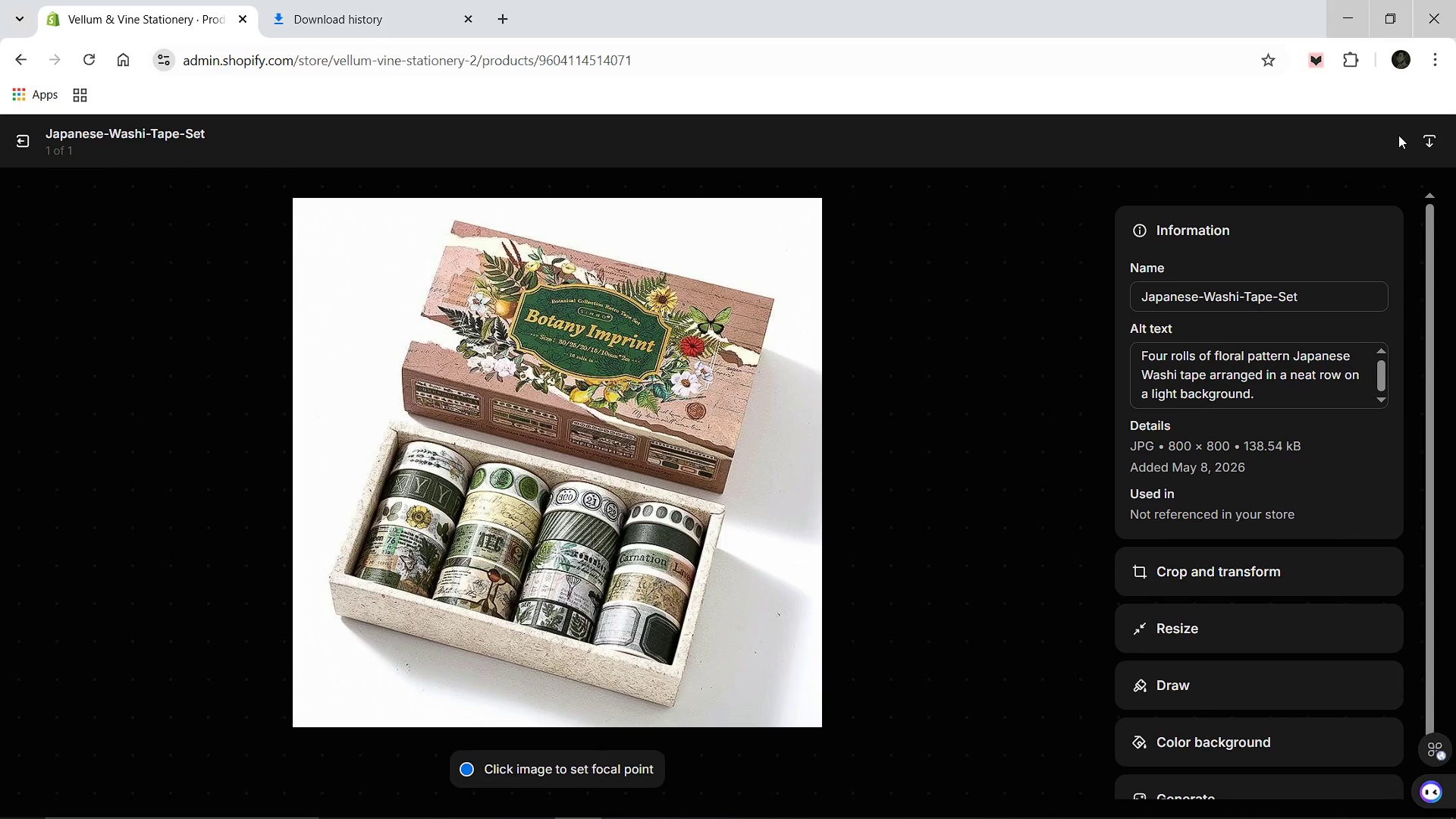 
left_click([17, 136])
 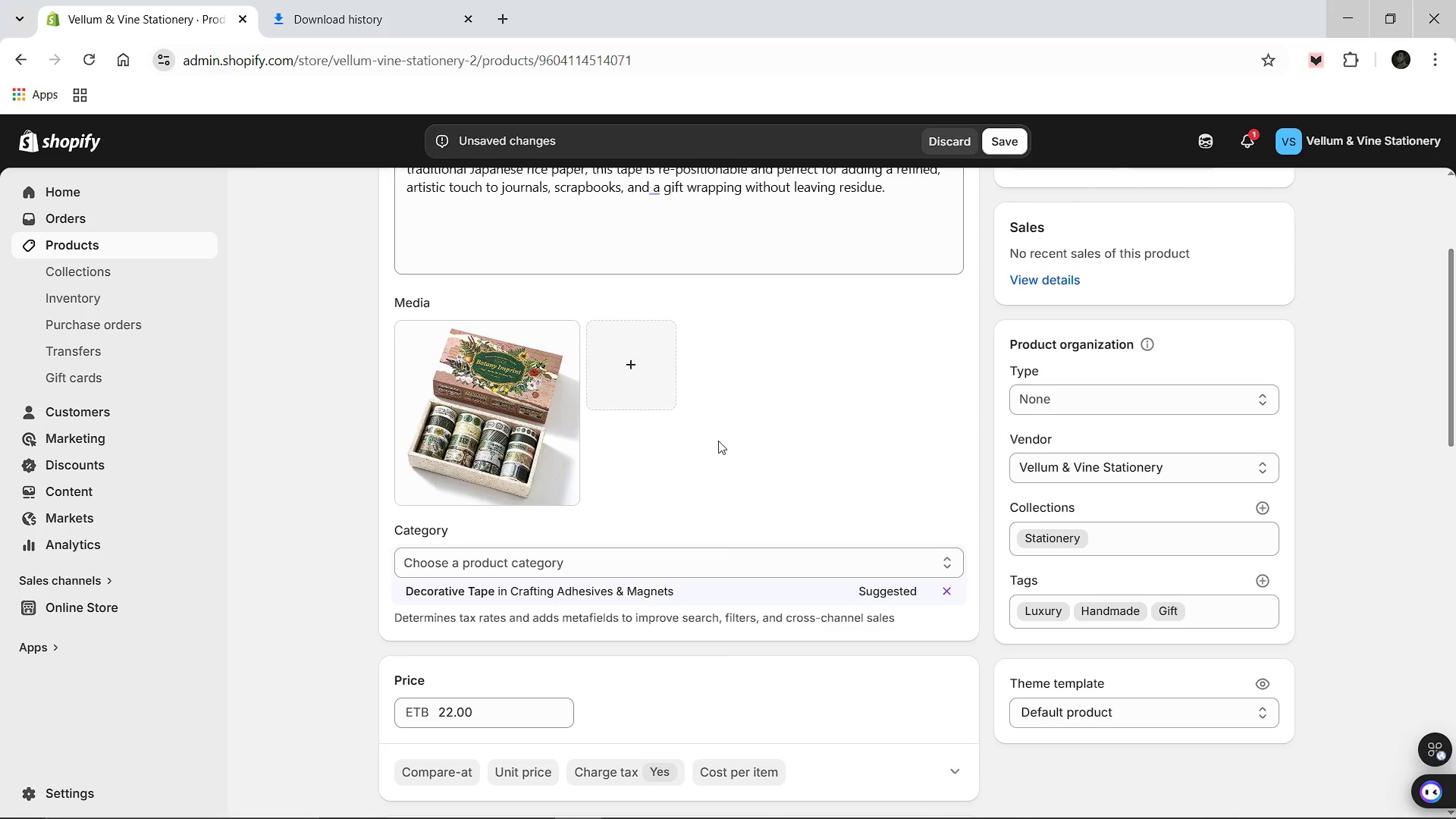 
scroll: coordinate [711, 485], scroll_direction: down, amount: 4.0
 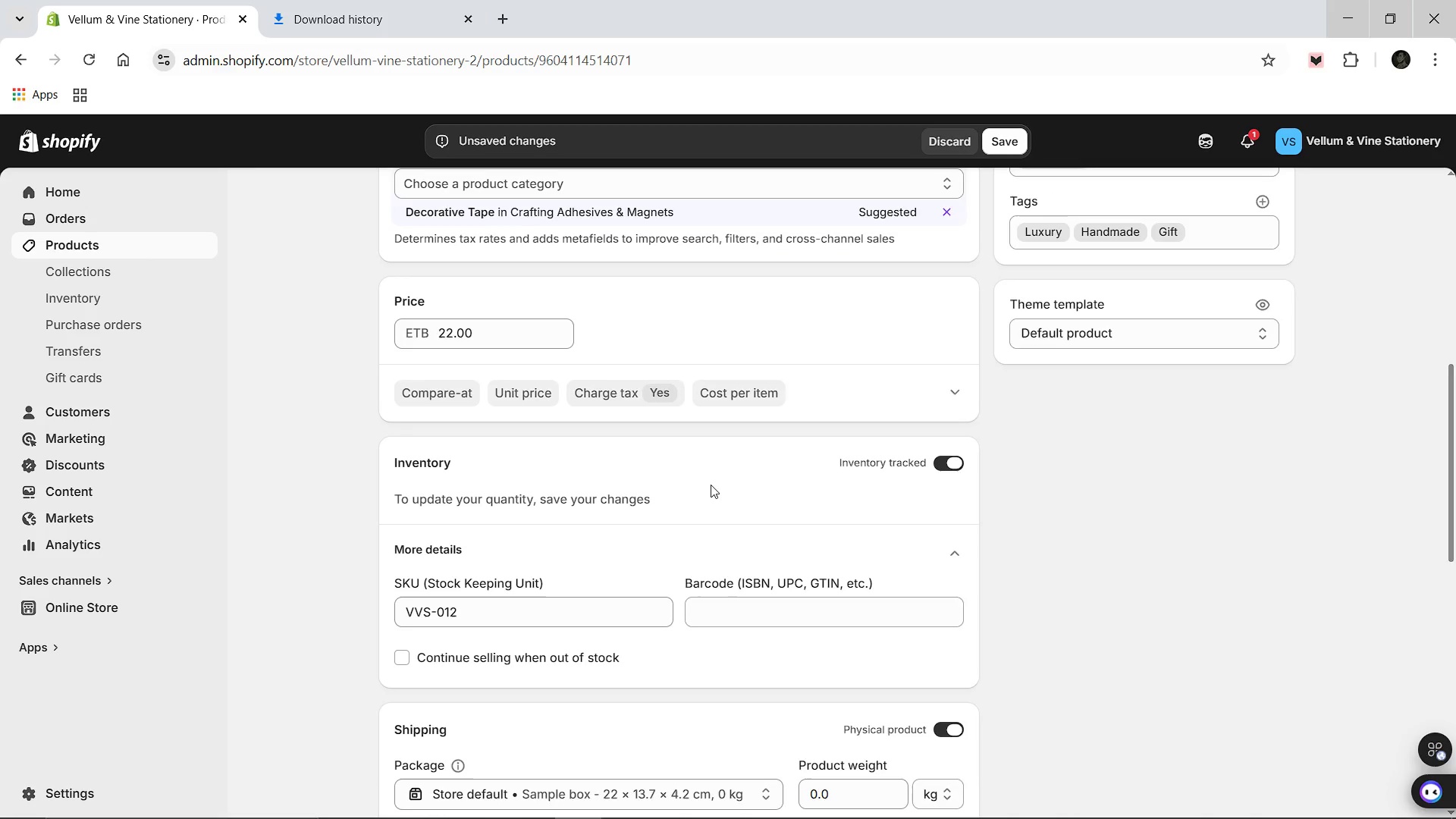 
scroll: coordinate [711, 485], scroll_direction: up, amount: 6.0
 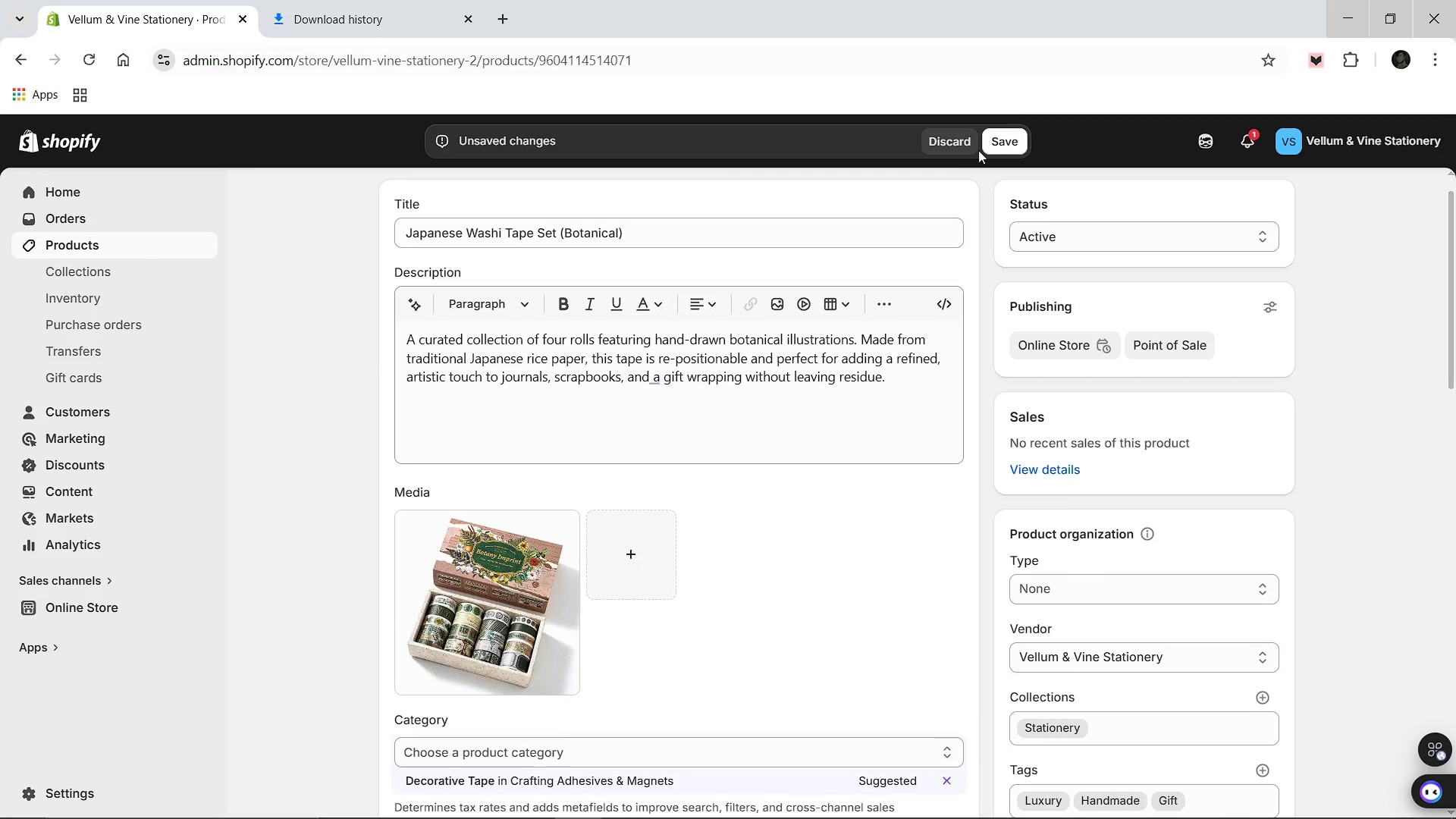 
left_click([986, 149])
 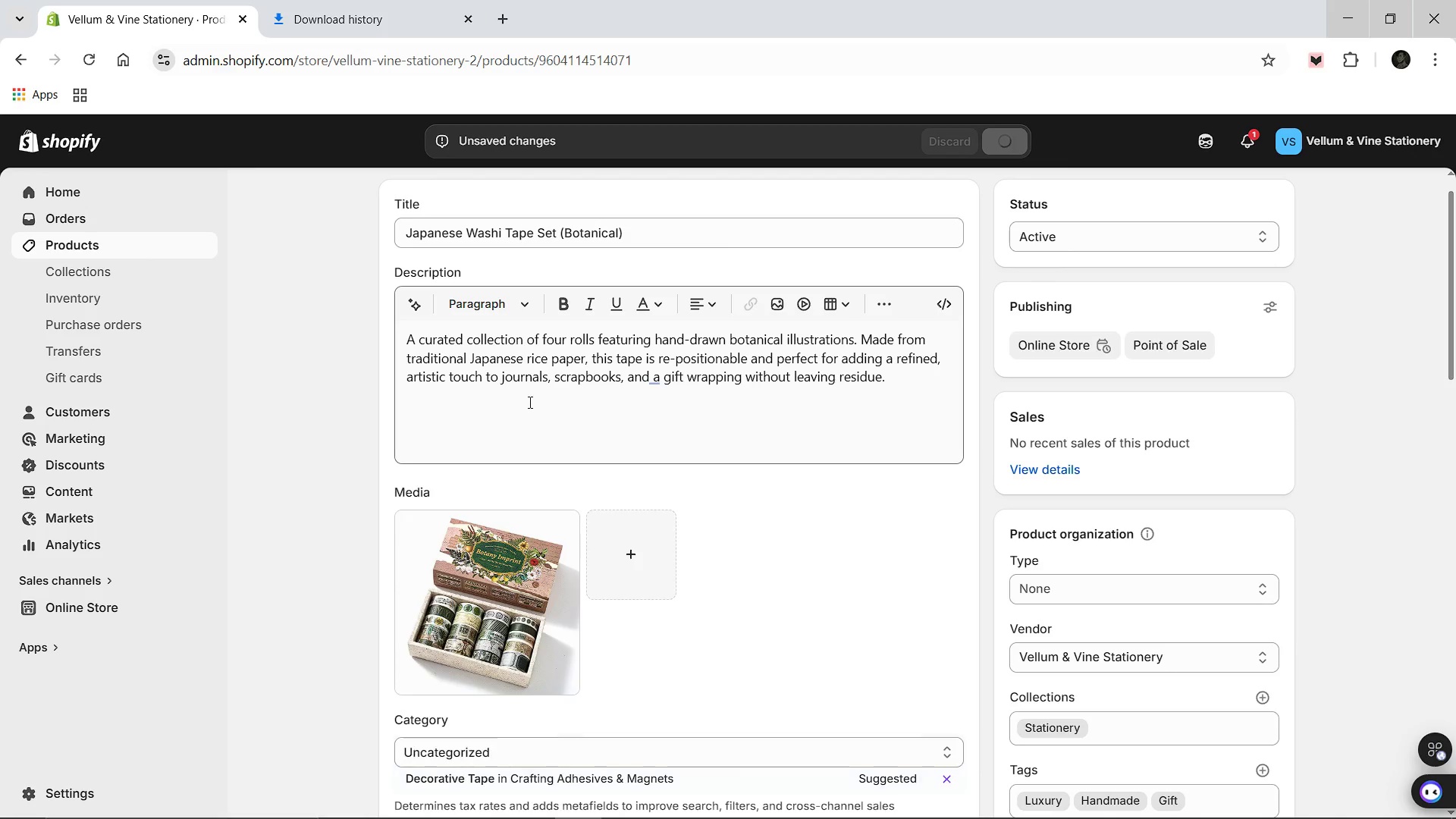 
wait(13.03)
 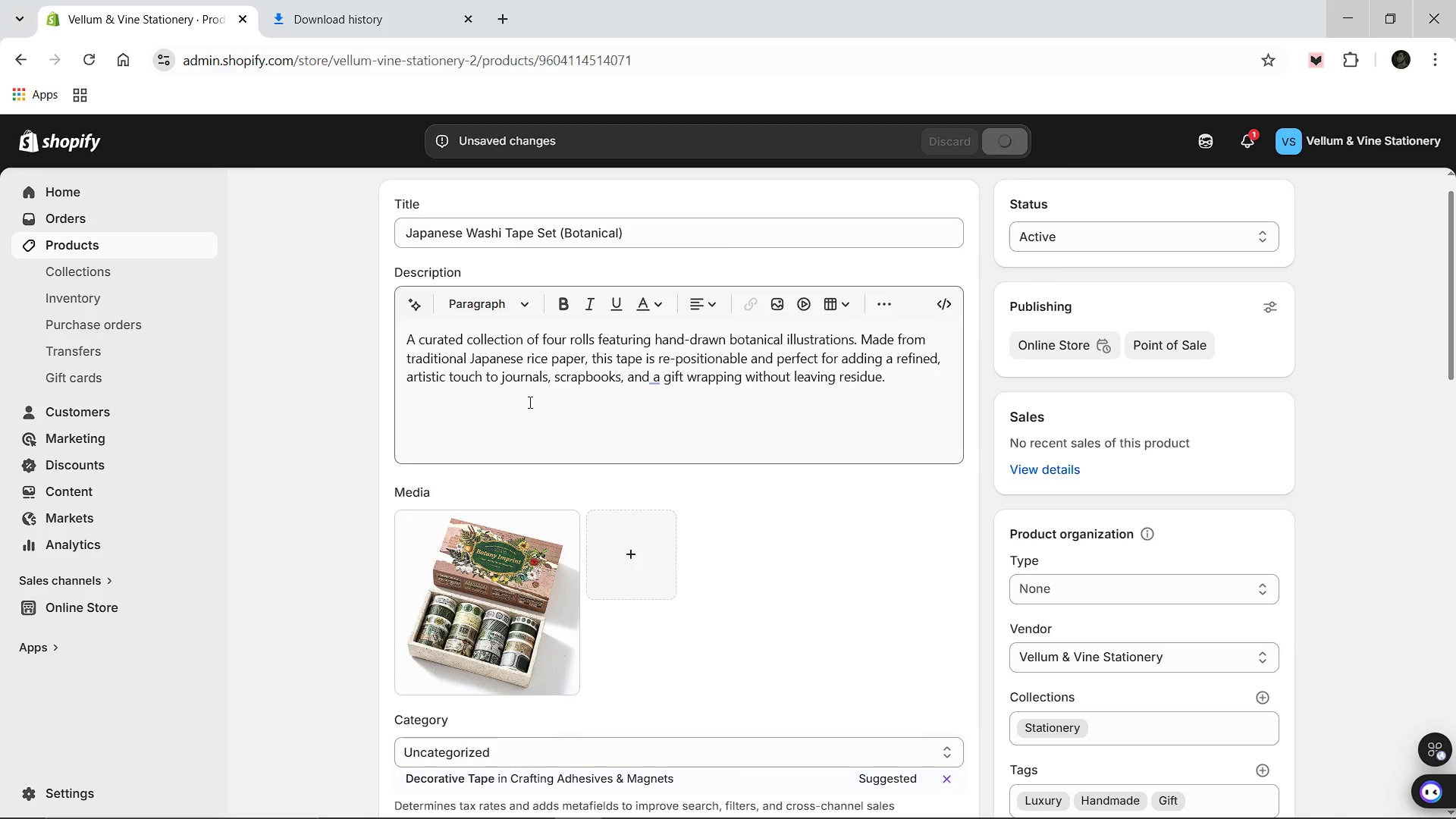 
scroll: coordinate [665, 439], scroll_direction: down, amount: 14.0
 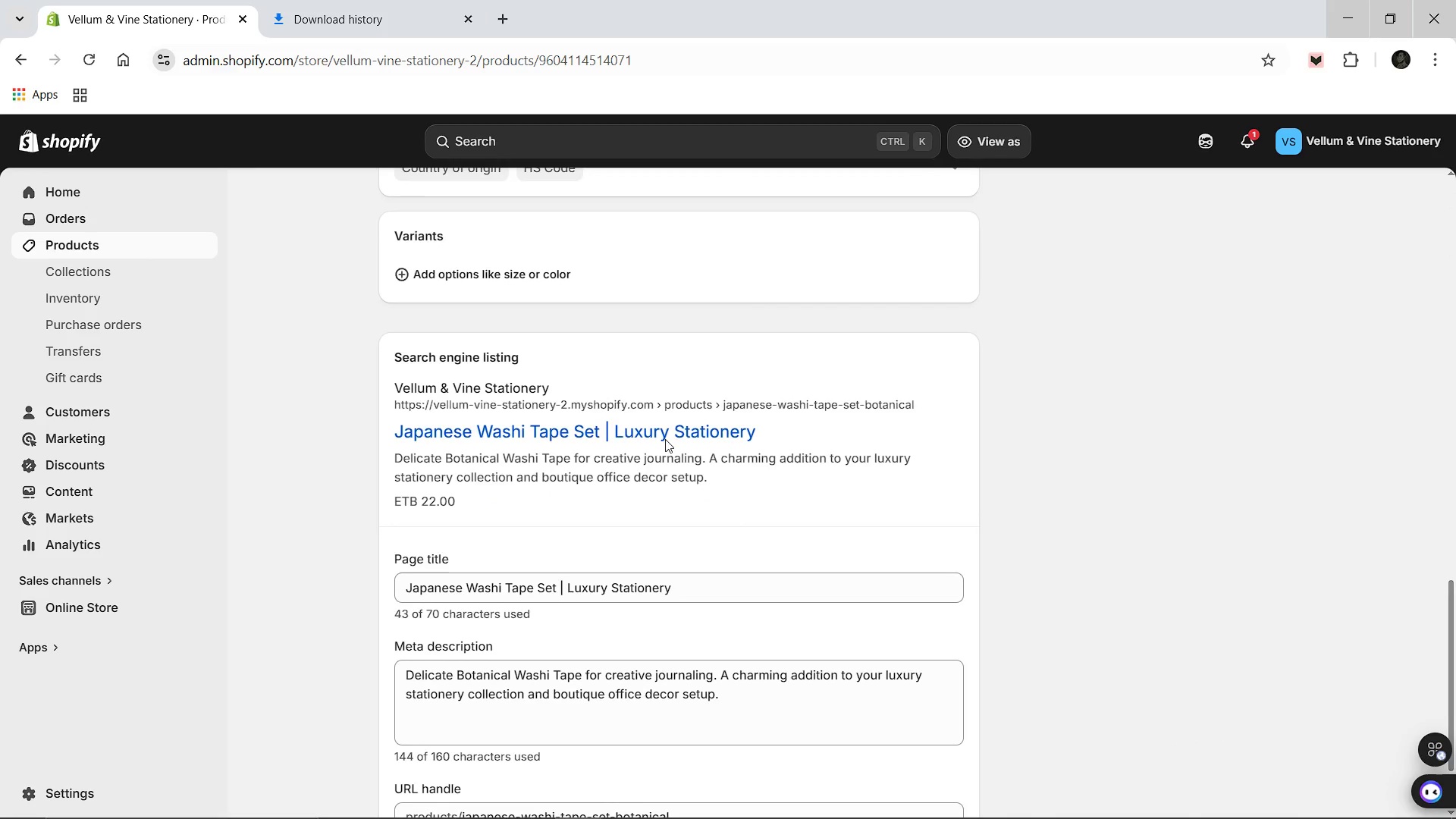 
scroll: coordinate [665, 439], scroll_direction: up, amount: 19.0
 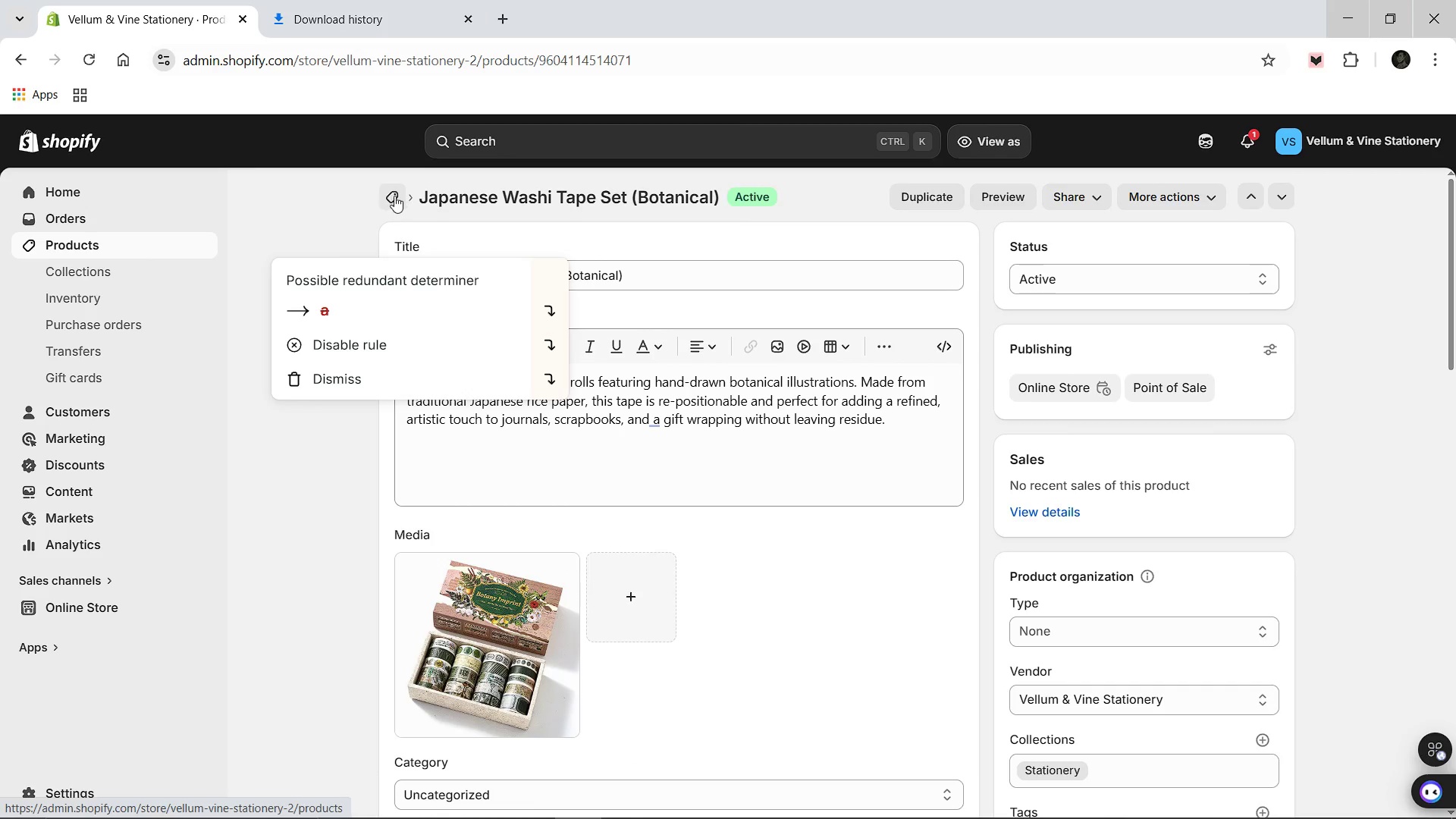 
left_click([394, 196])
 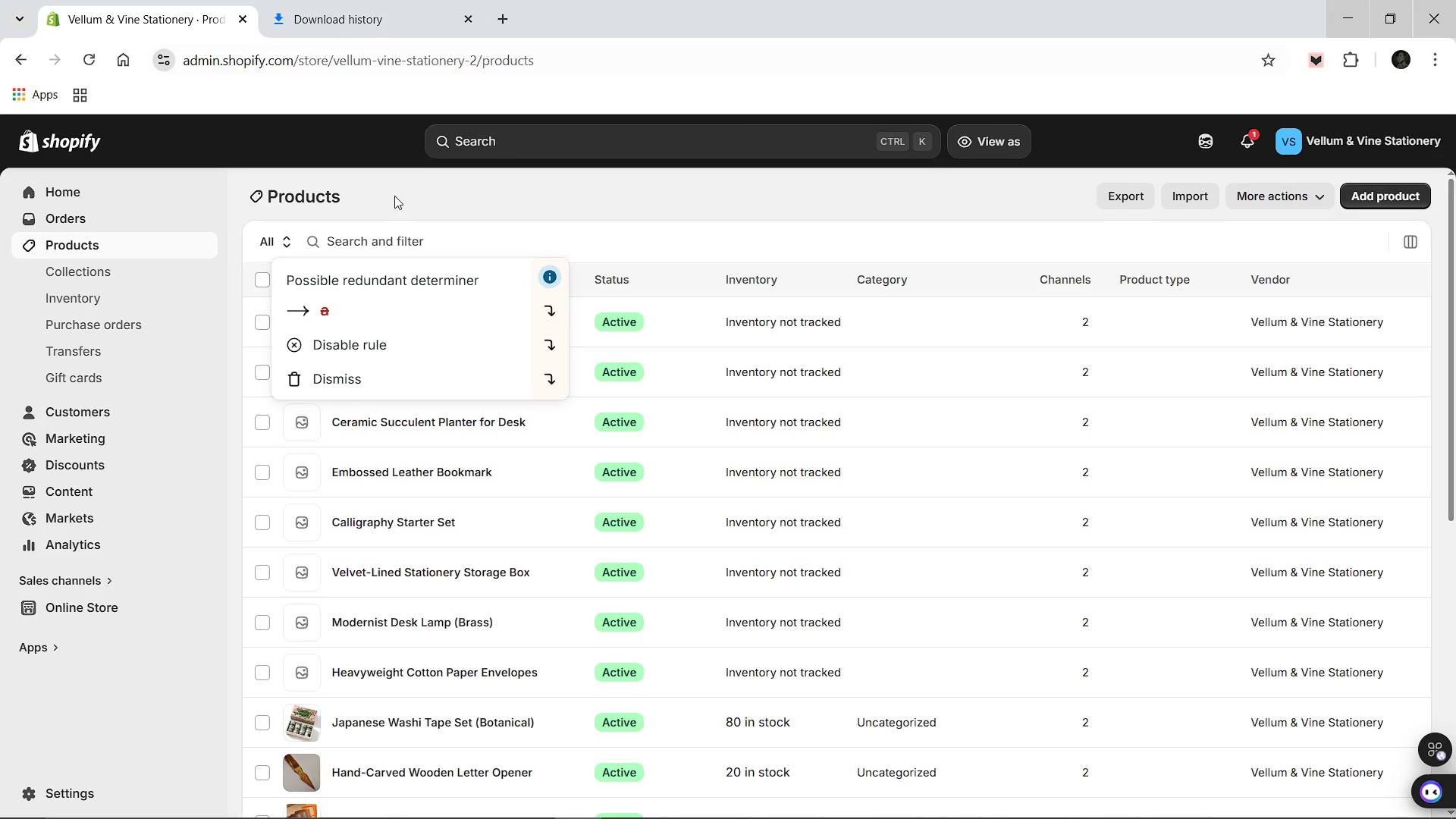 
wait(6.7)
 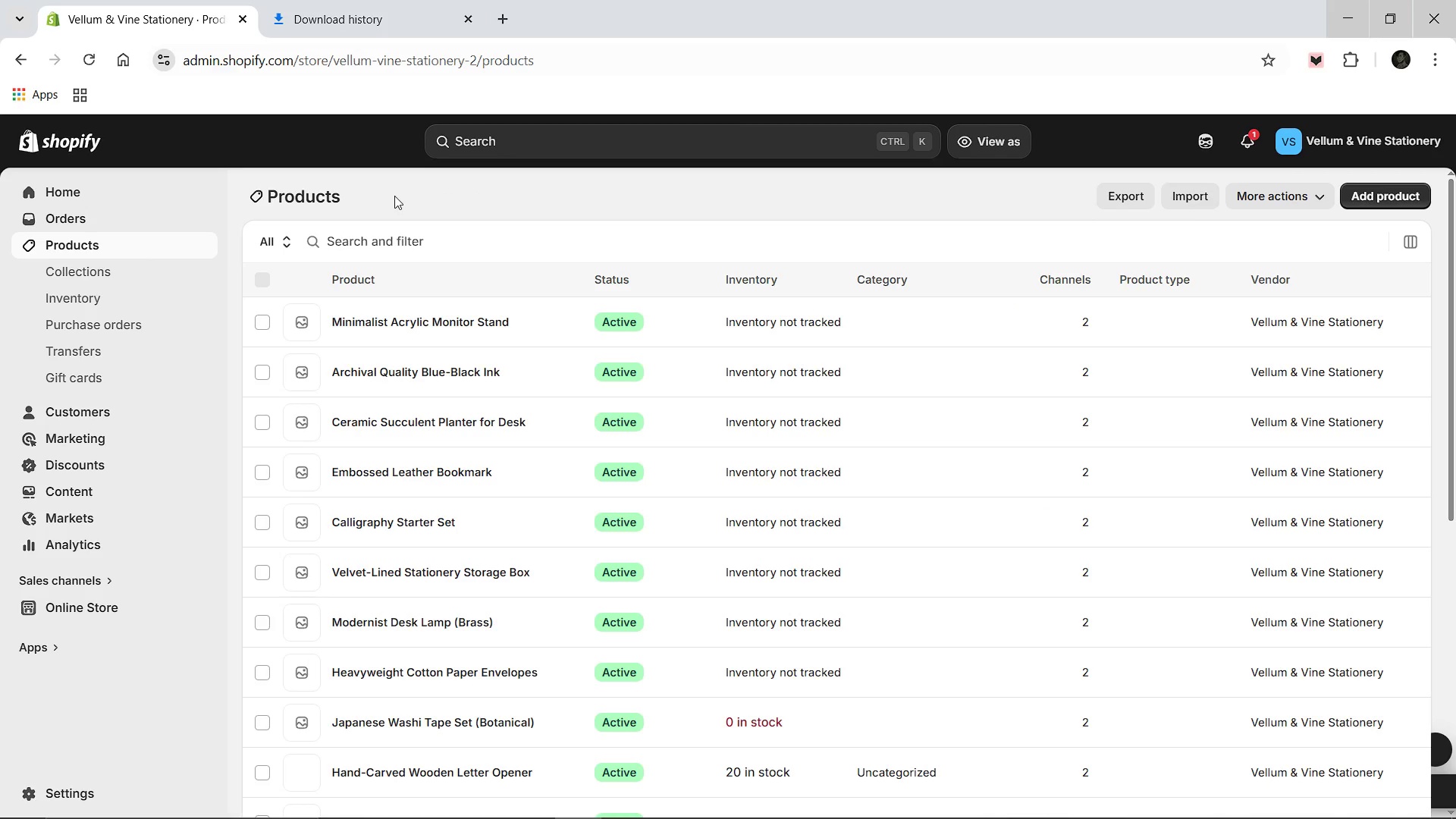 
left_click([336, 382])
 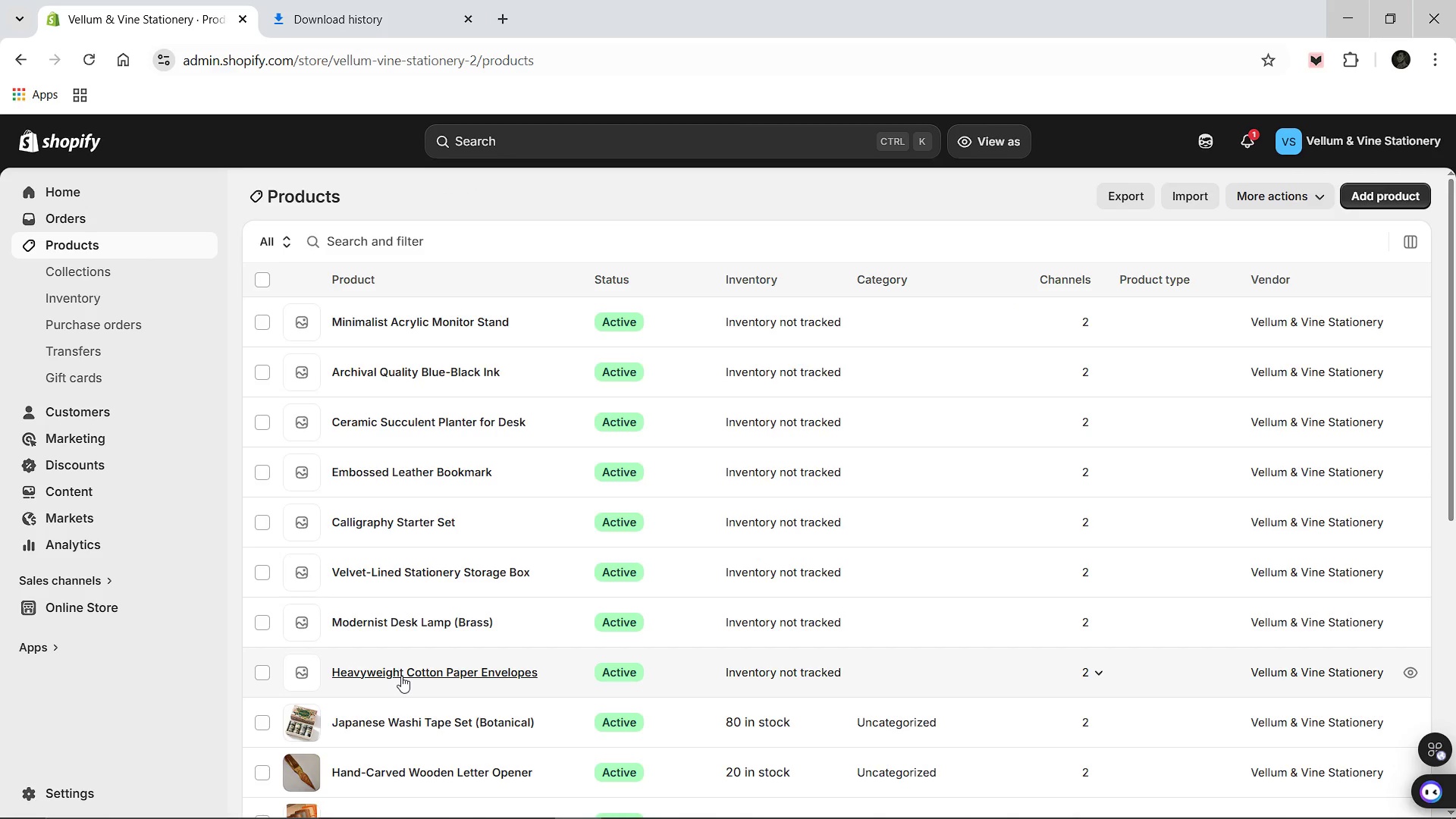 
left_click([401, 676])
 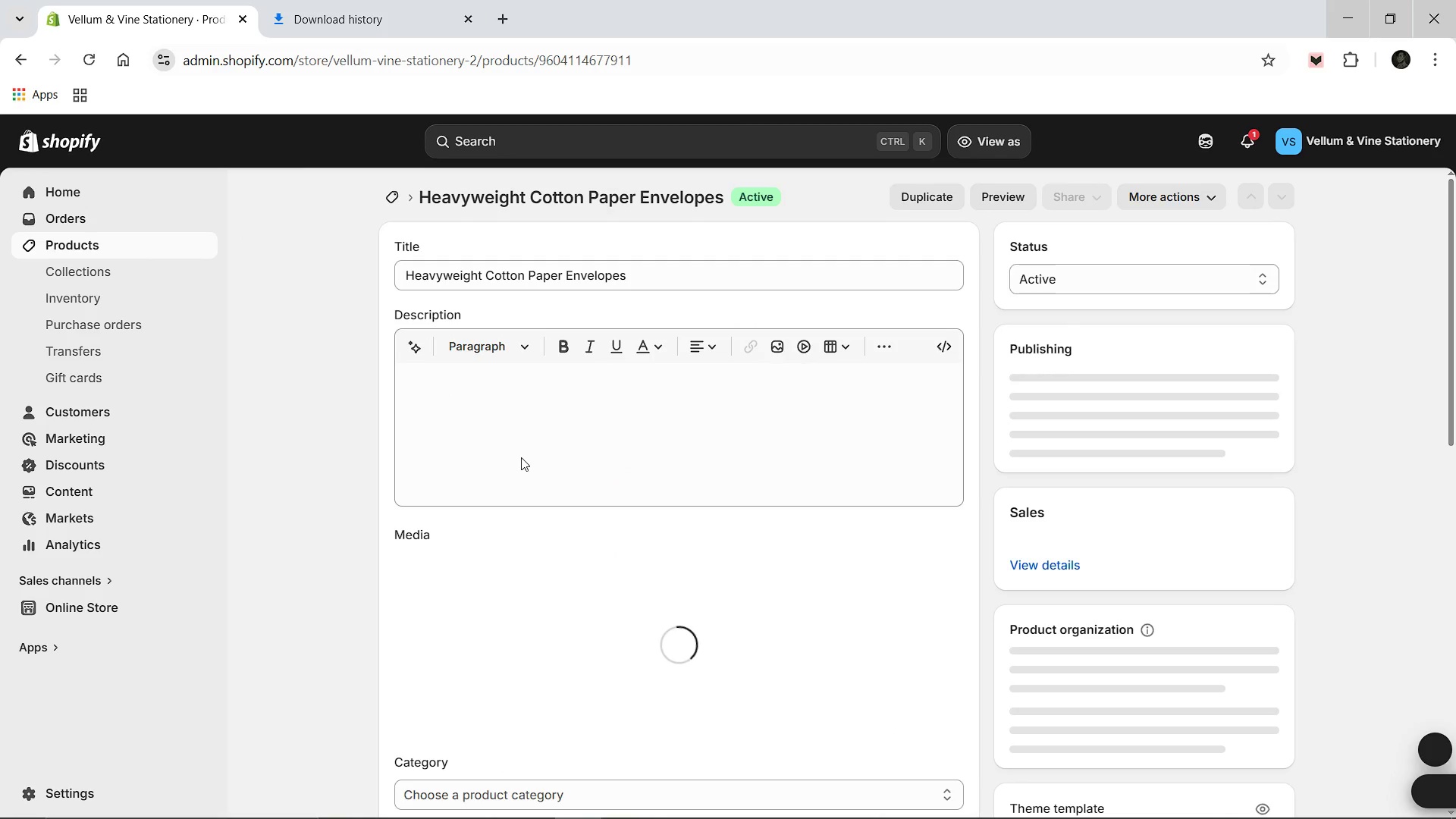 
left_click([515, 413])
 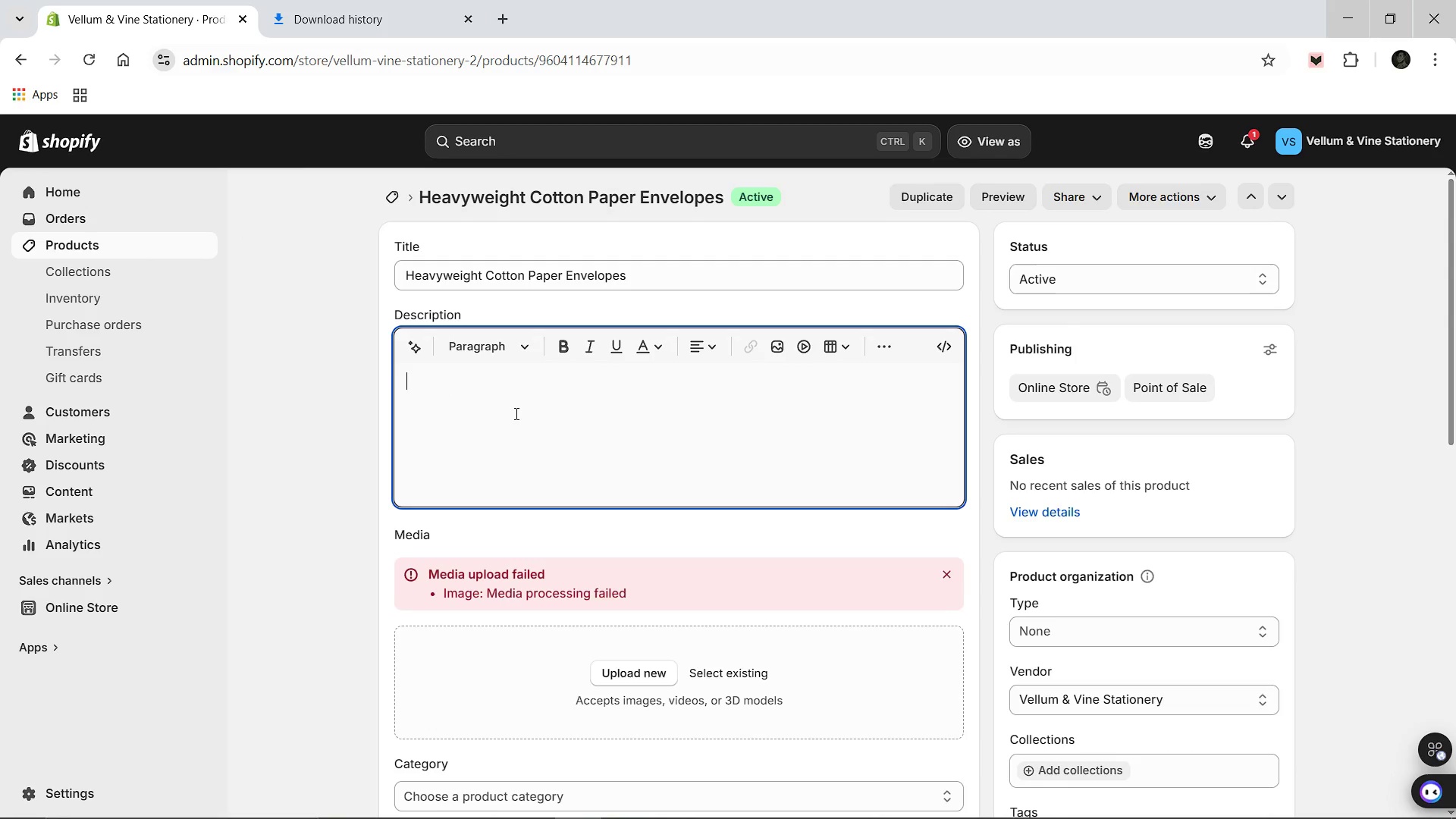 
type(These C6 envelopes are crafted from 100%)
 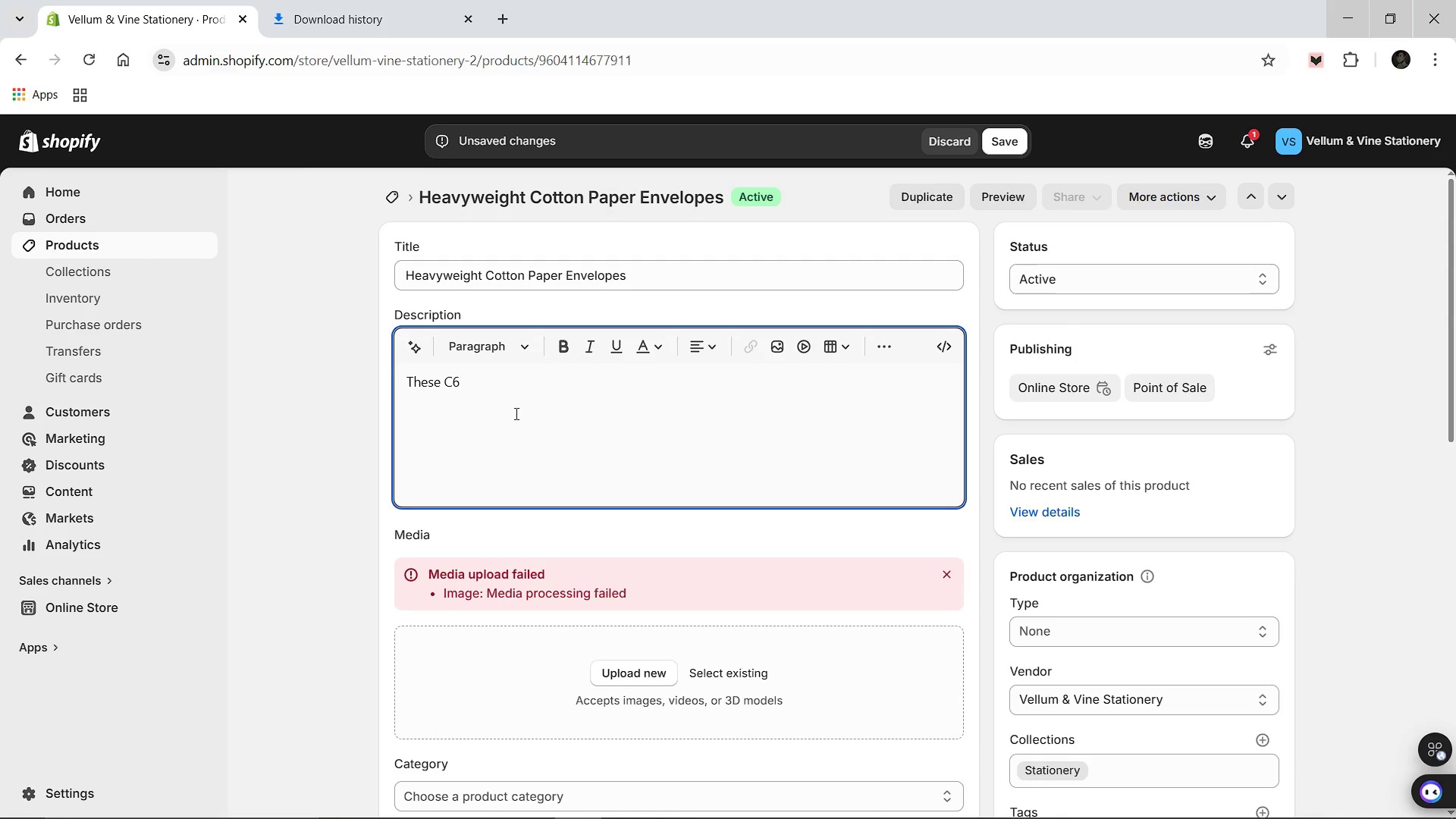 
left_click([515, 413])
 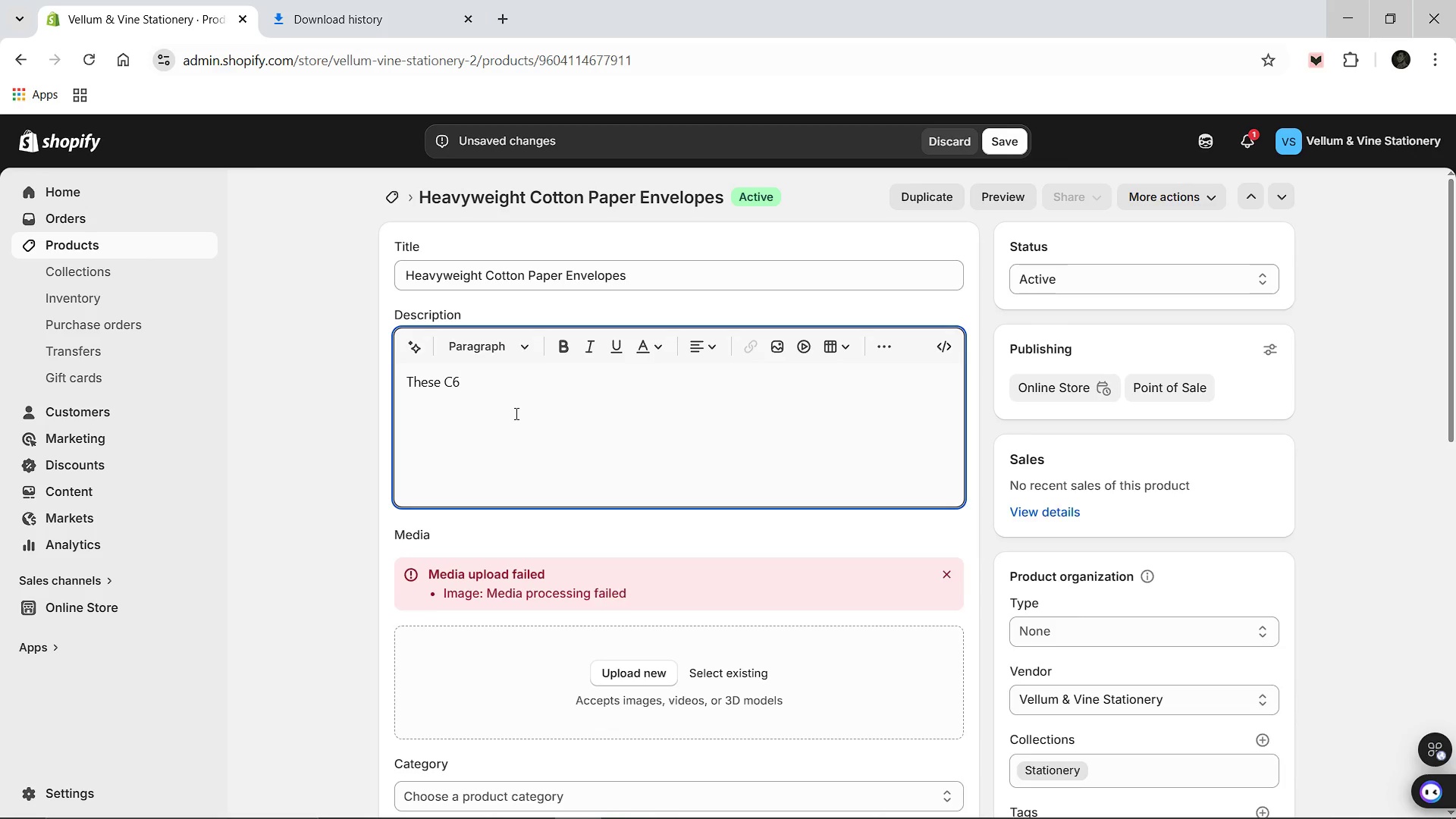 
type( are crafted from 100% recycled cotton rag, offering a distinct, soft texture that is compatiblr)
key(Backspace)
type(e with both )
 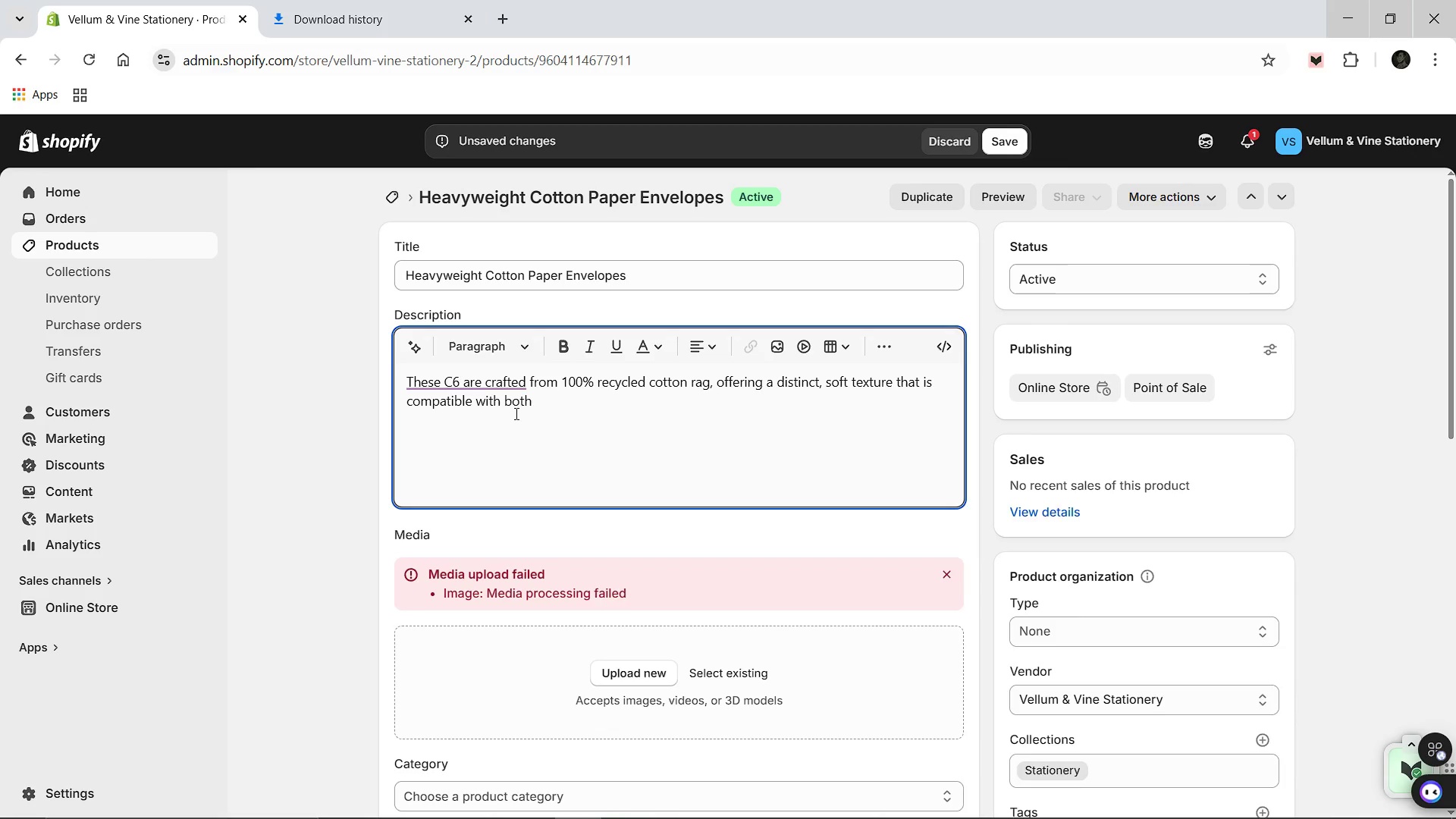 
wait(7.53)
 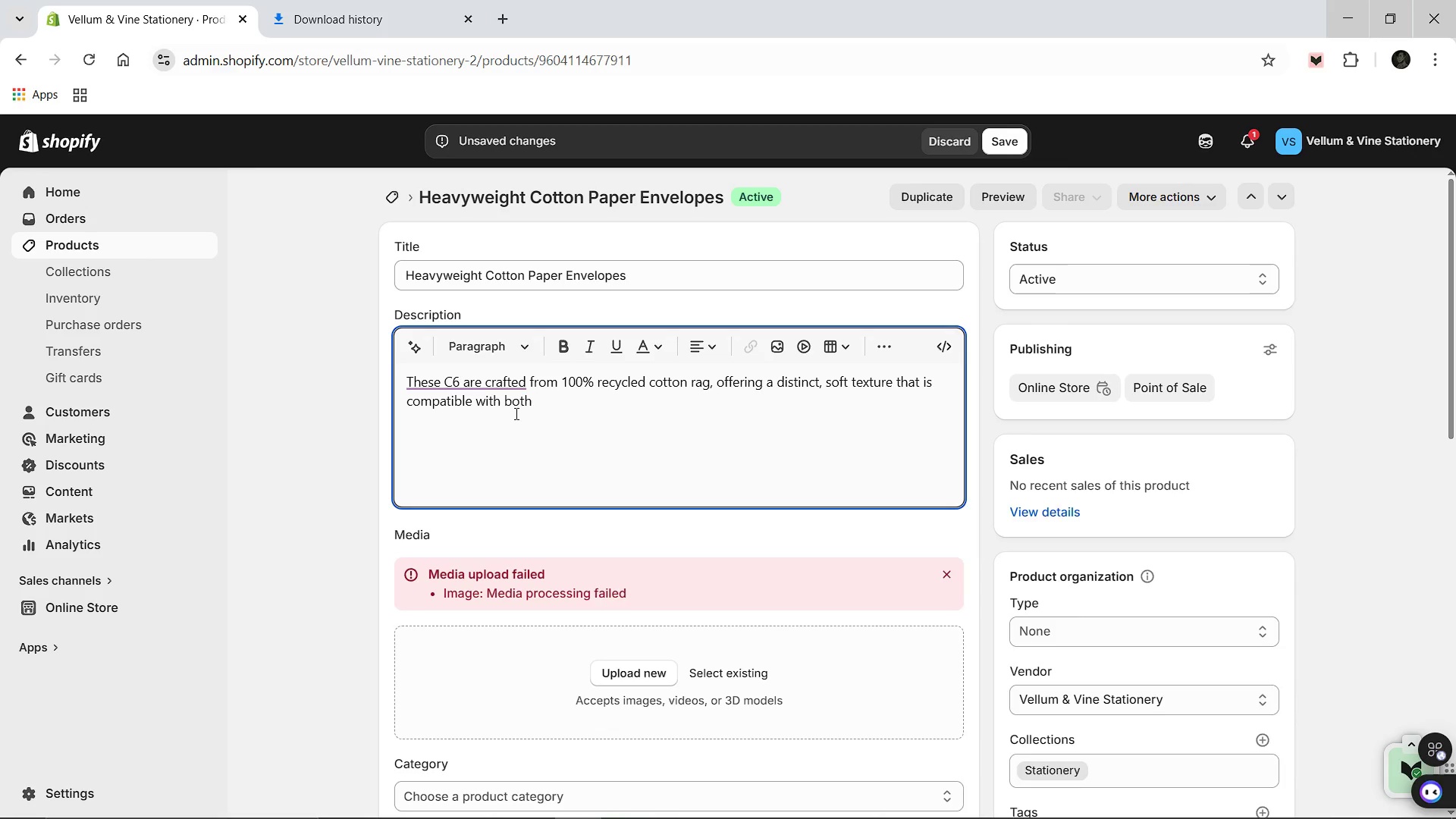 
type( )
key(Backspace)
type(calligraphy ink ad)
key(Backspace)
type(nd wak)
key(Backspace)
type(x seals. The 150gsm weight ensures total opacity and a premium feel for yor)
key(Backspace)
type(ur most important correspondence.)
 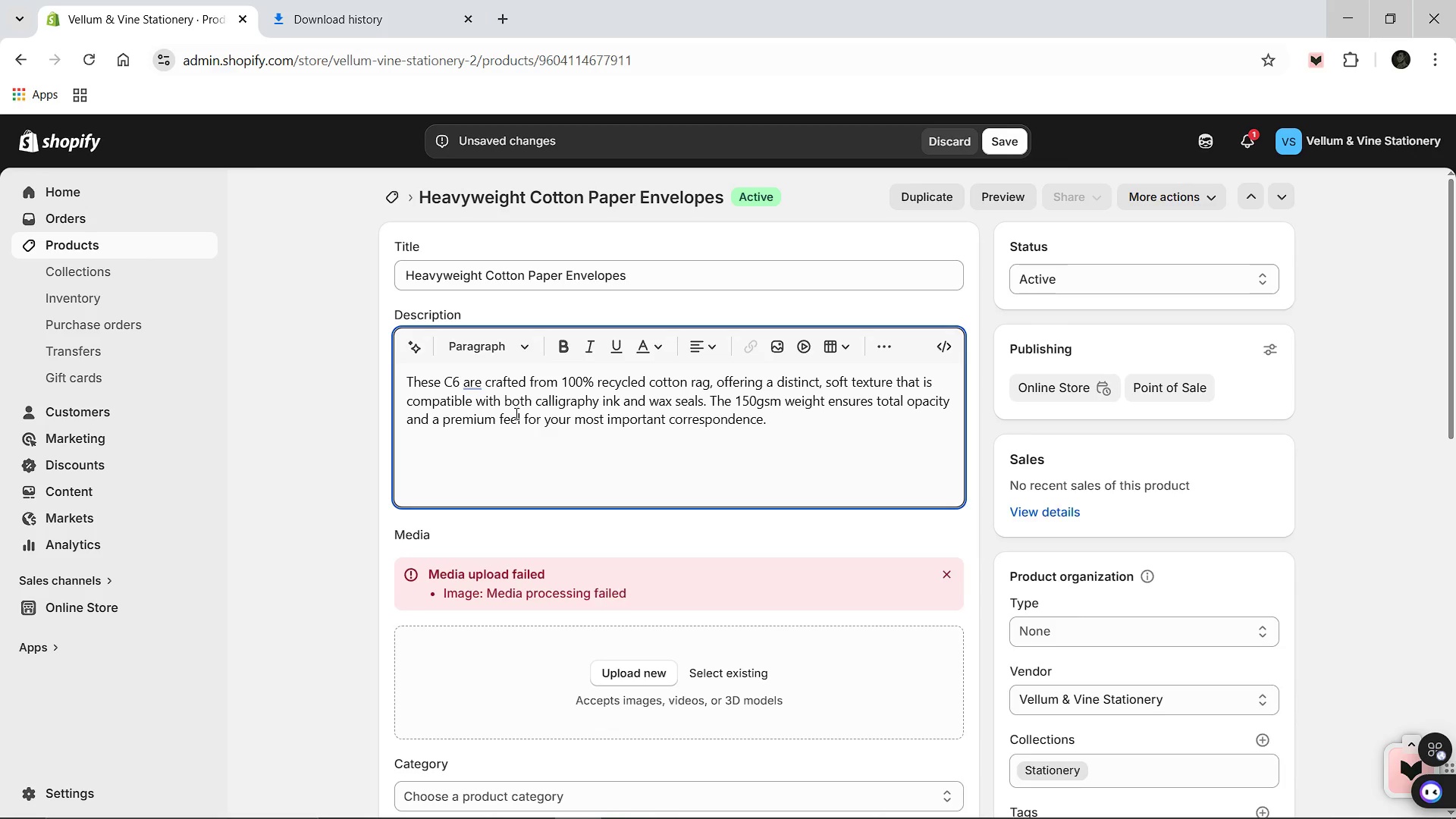 
wait(5.89)
 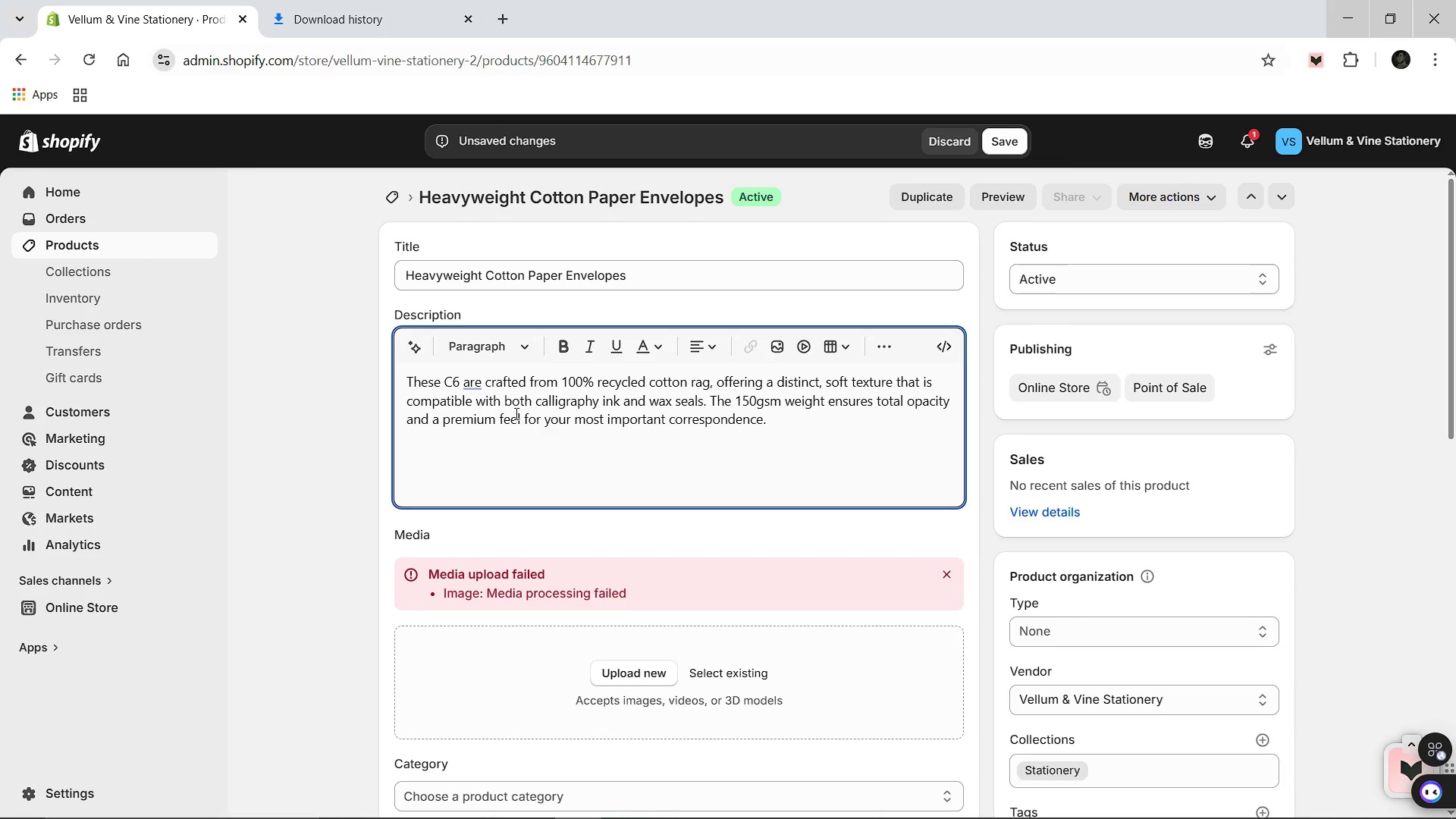 
left_click([996, 143])
 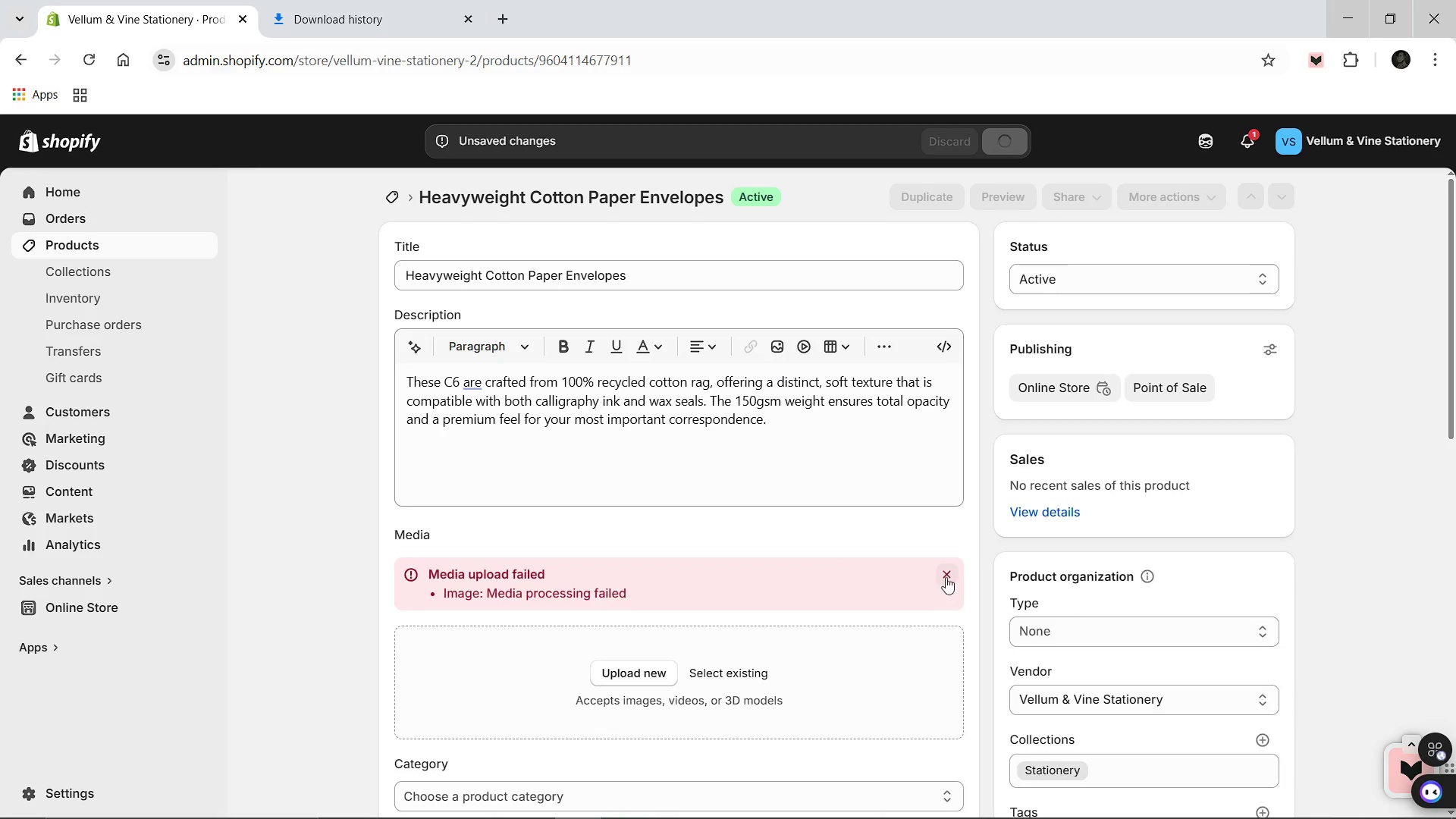 
left_click([946, 576])
 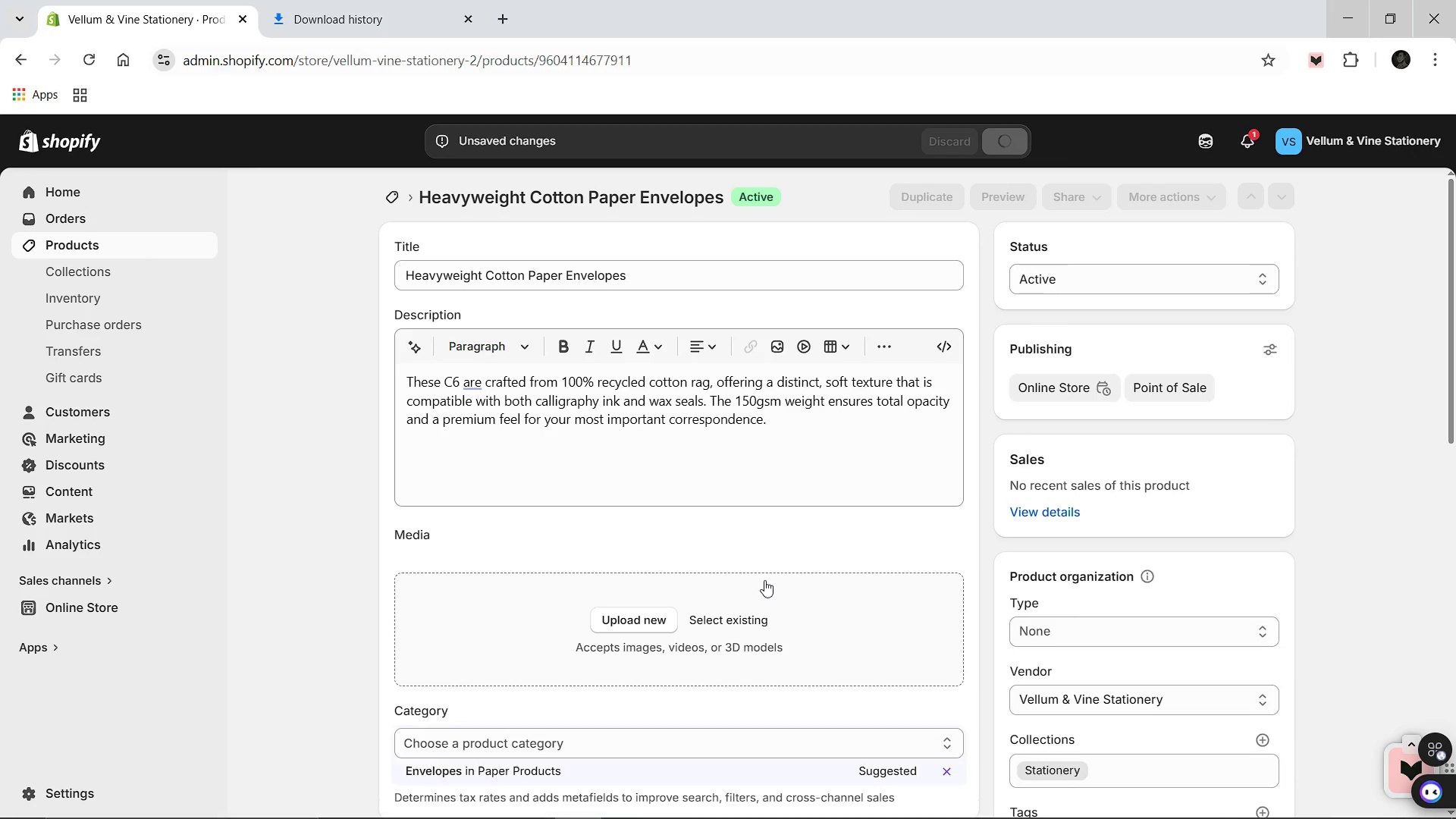 
scroll: coordinate [764, 580], scroll_direction: down, amount: 1.0
 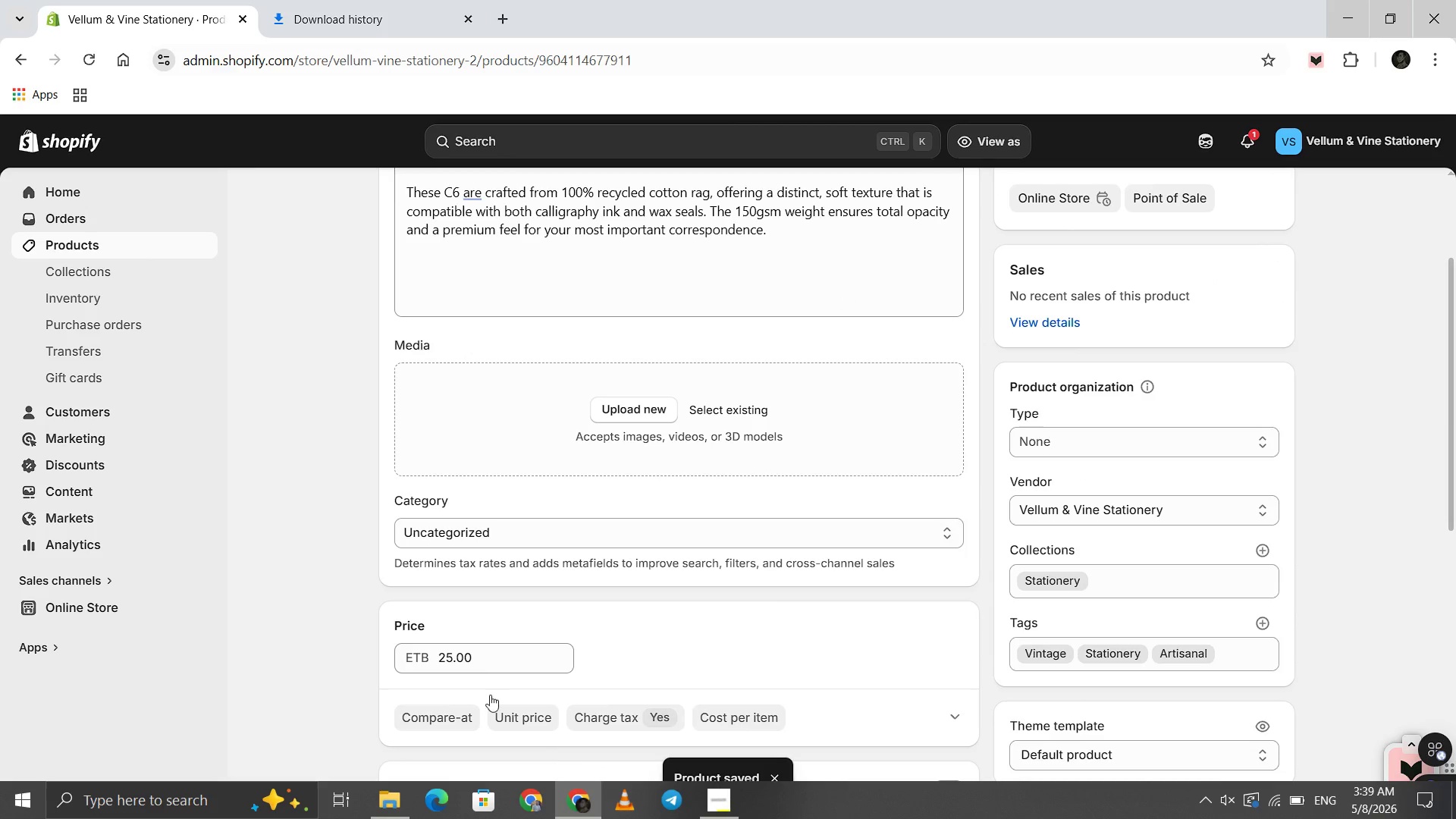 
wait(6.39)
 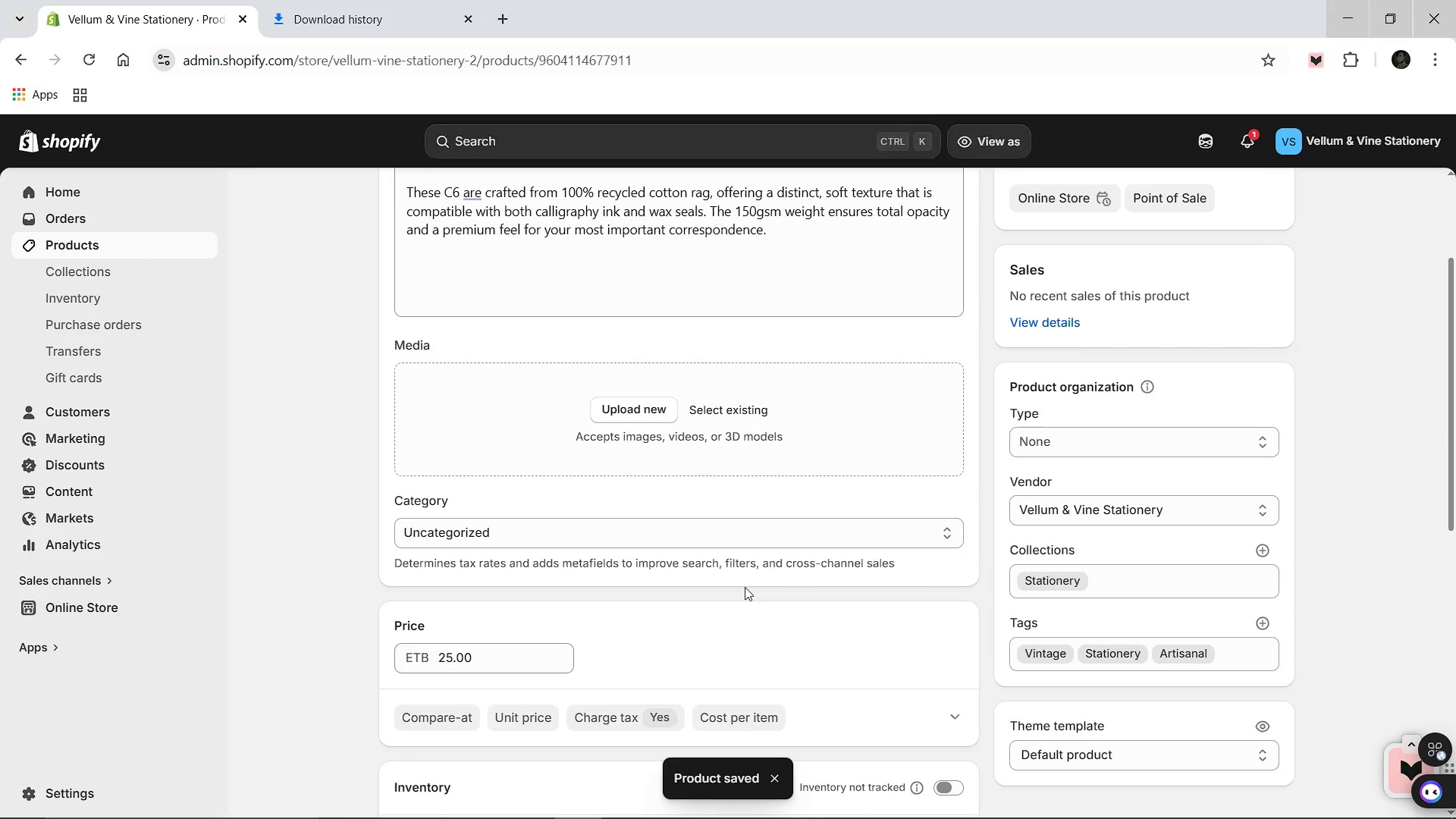 
left_click([449, 652])
 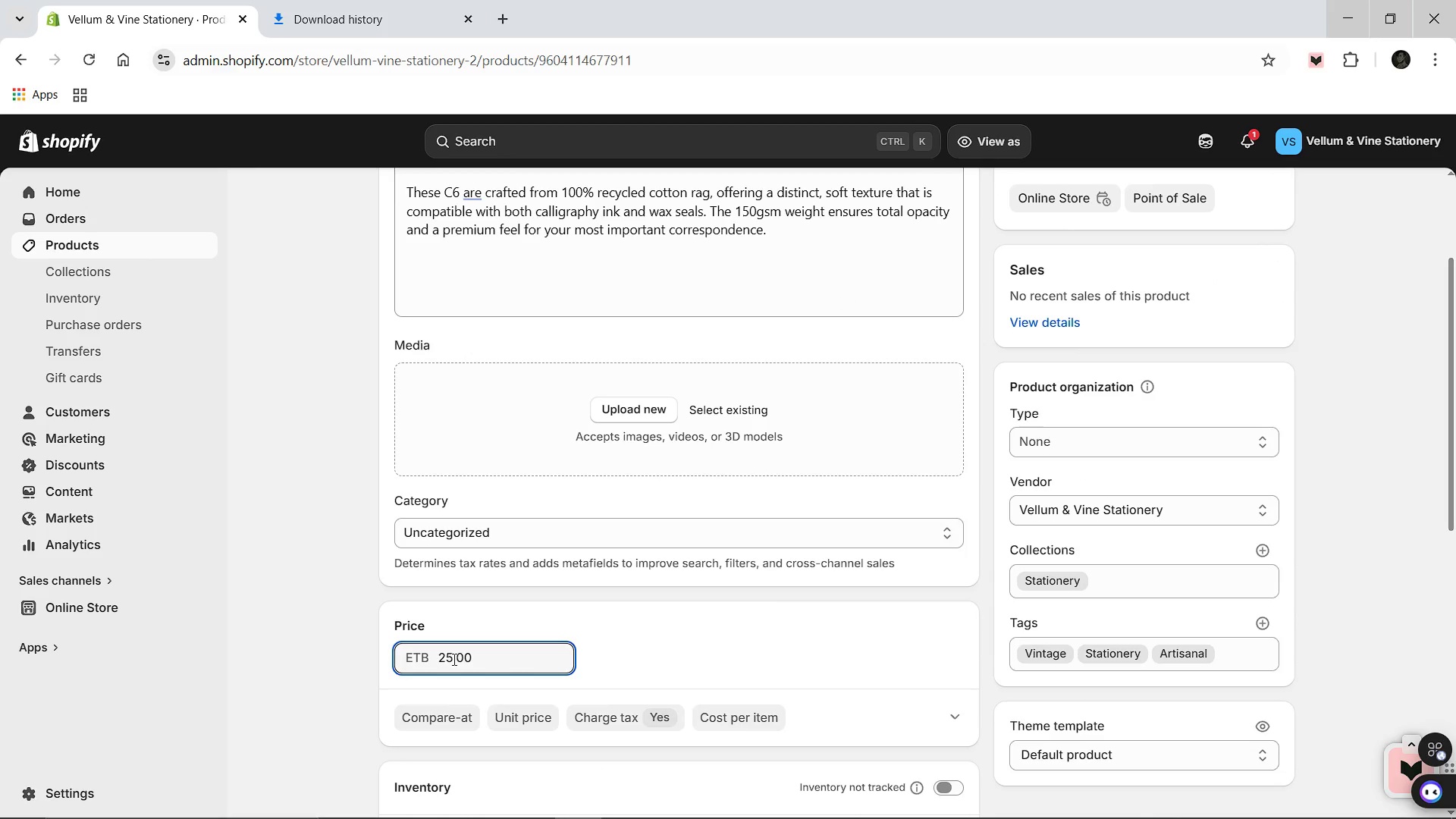 
left_click([453, 659])
 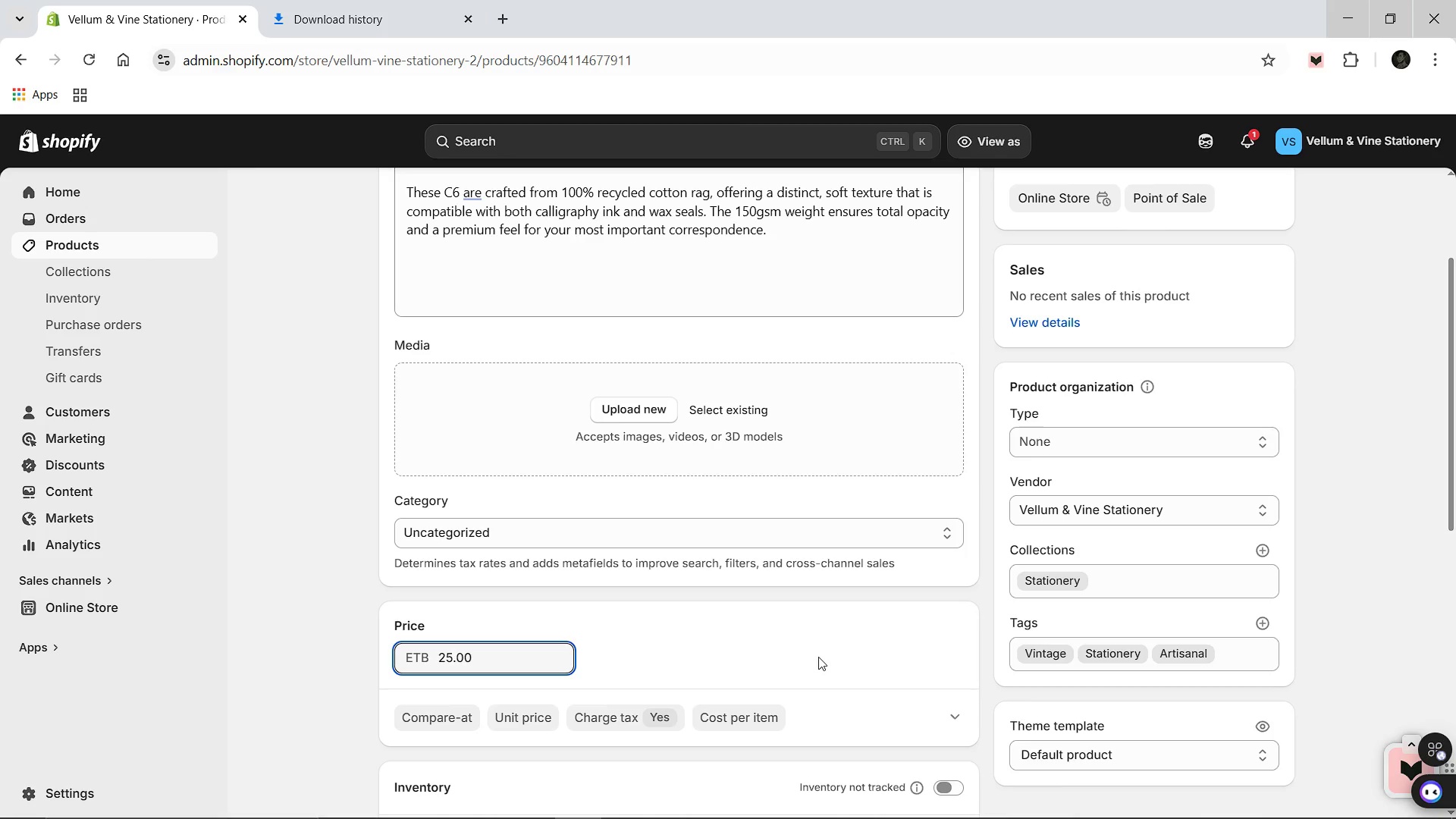 
scroll: coordinate [818, 657], scroll_direction: down, amount: 3.0
 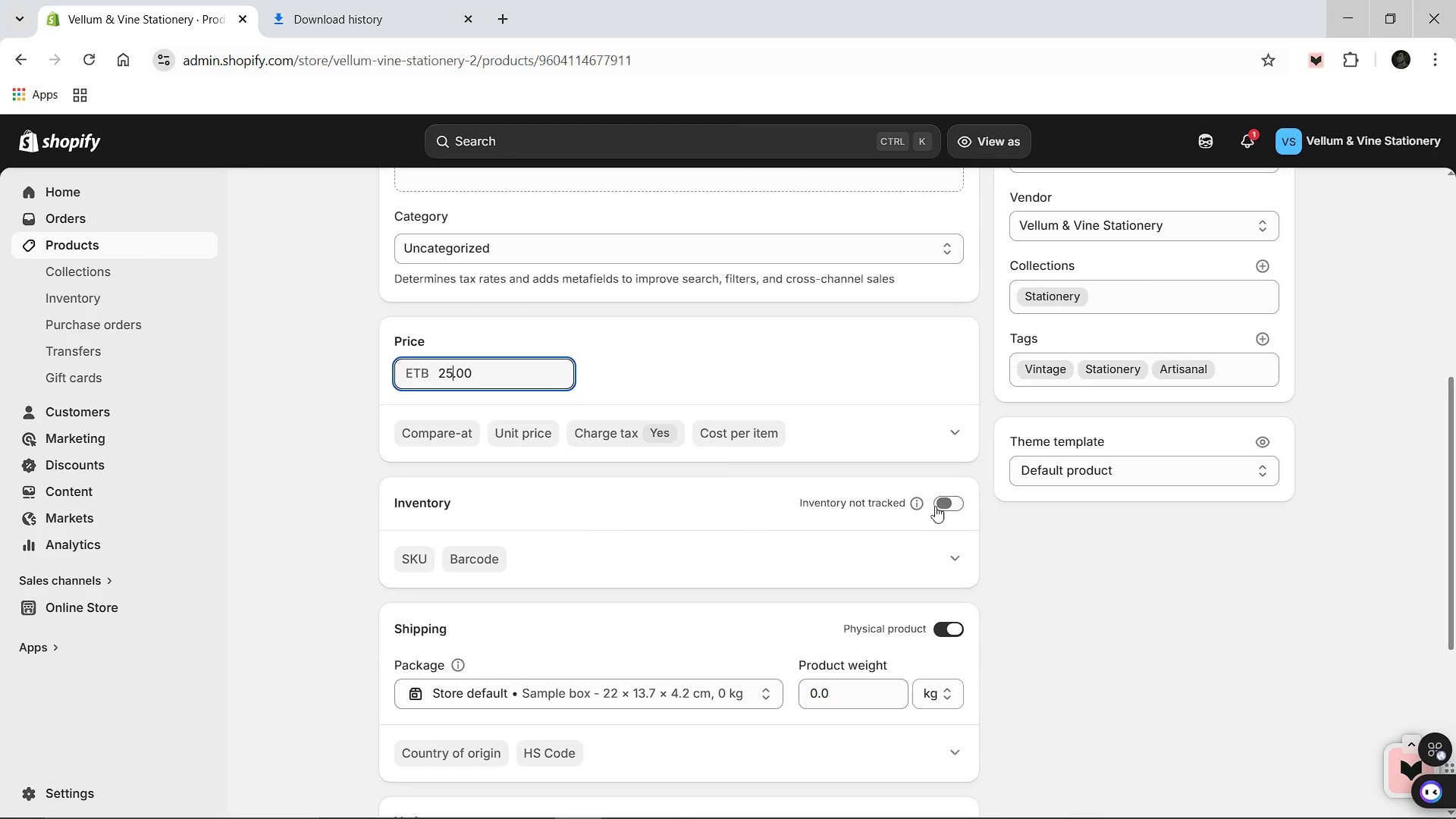 
left_click([934, 506])
 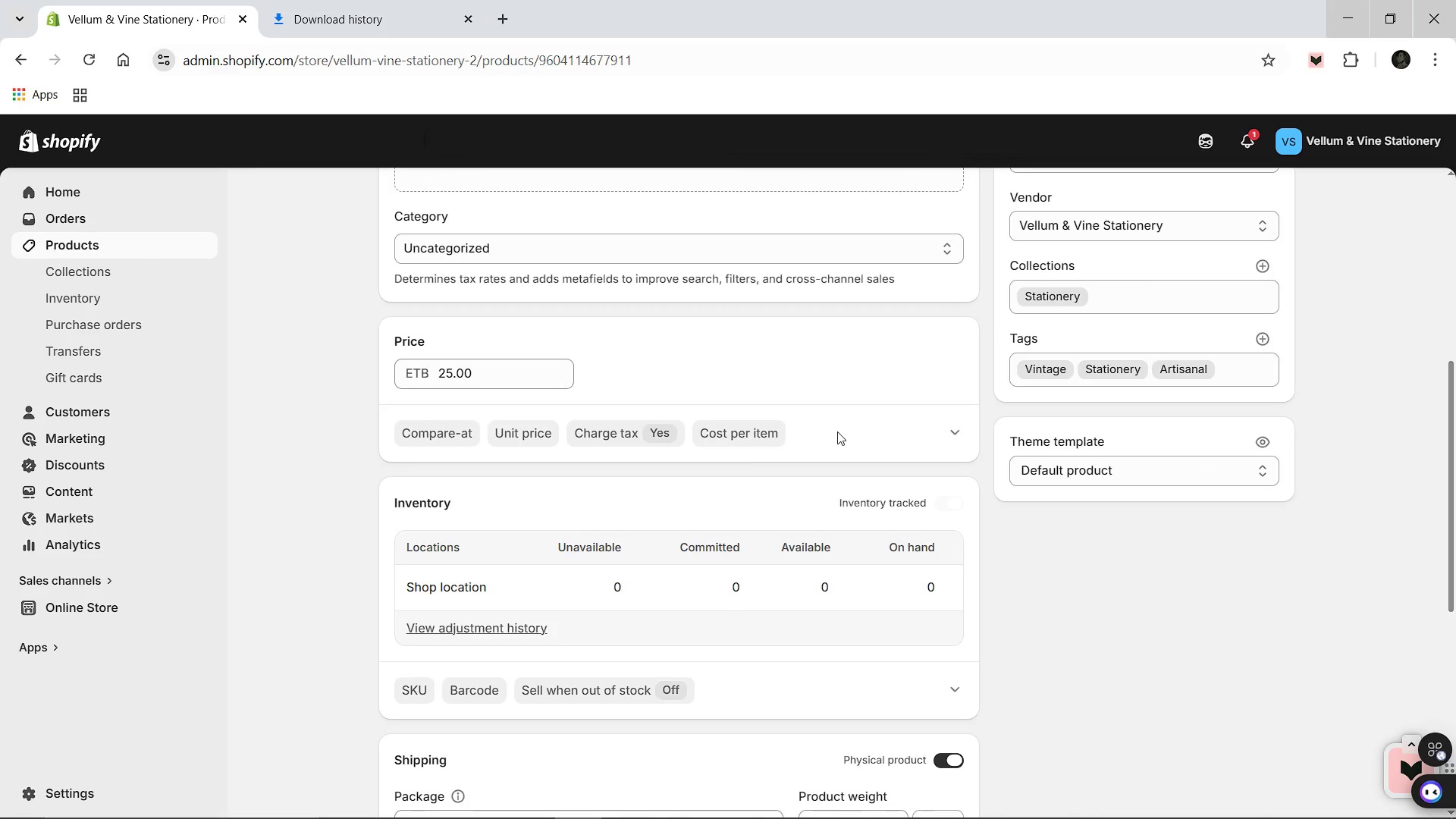 
scroll: coordinate [522, 372], scroll_direction: up, amount: 5.0
 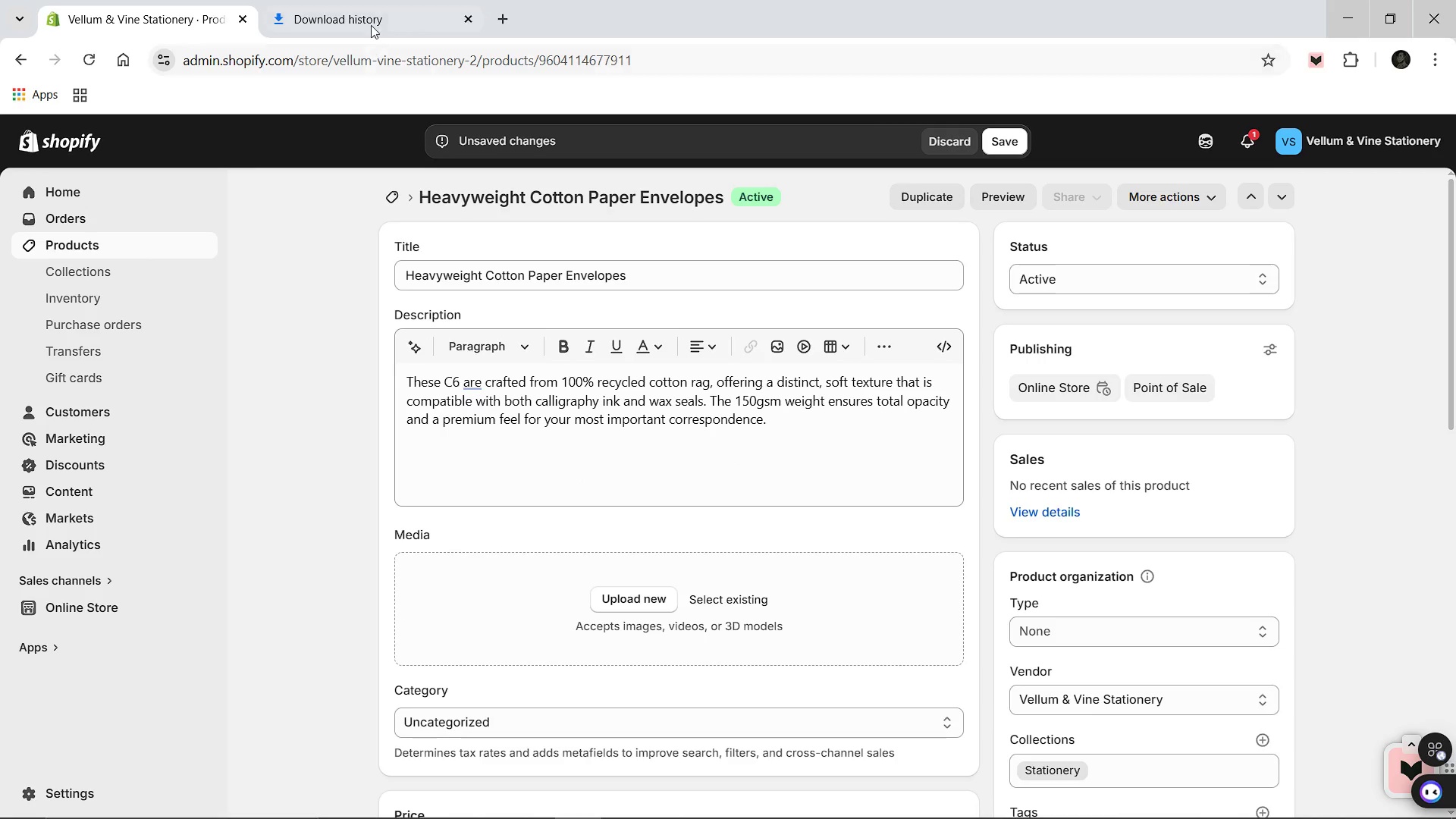 
left_click([370, 22])
 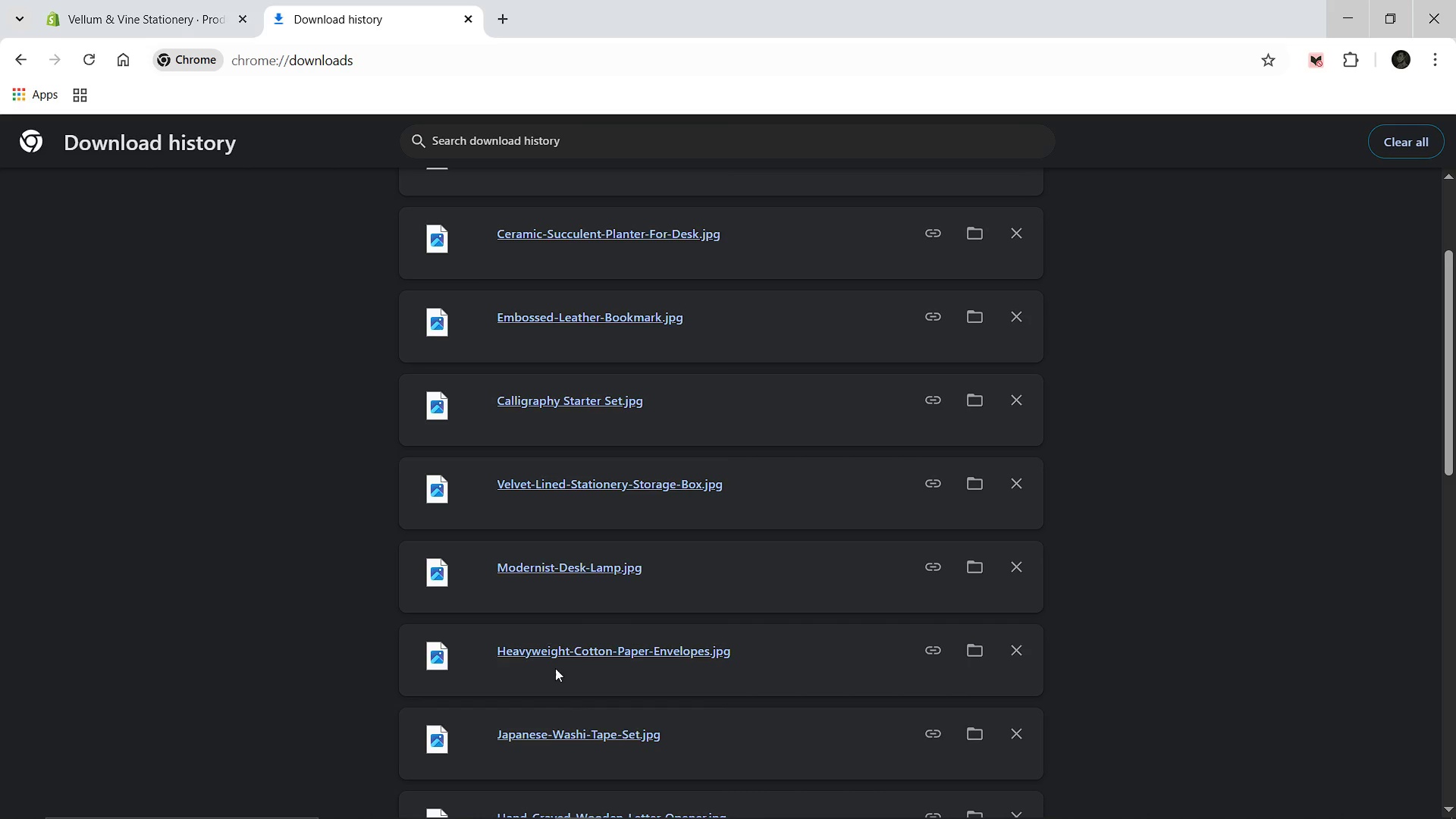 
left_click_drag(start_coordinate=[551, 650], to_coordinate=[595, 605])
 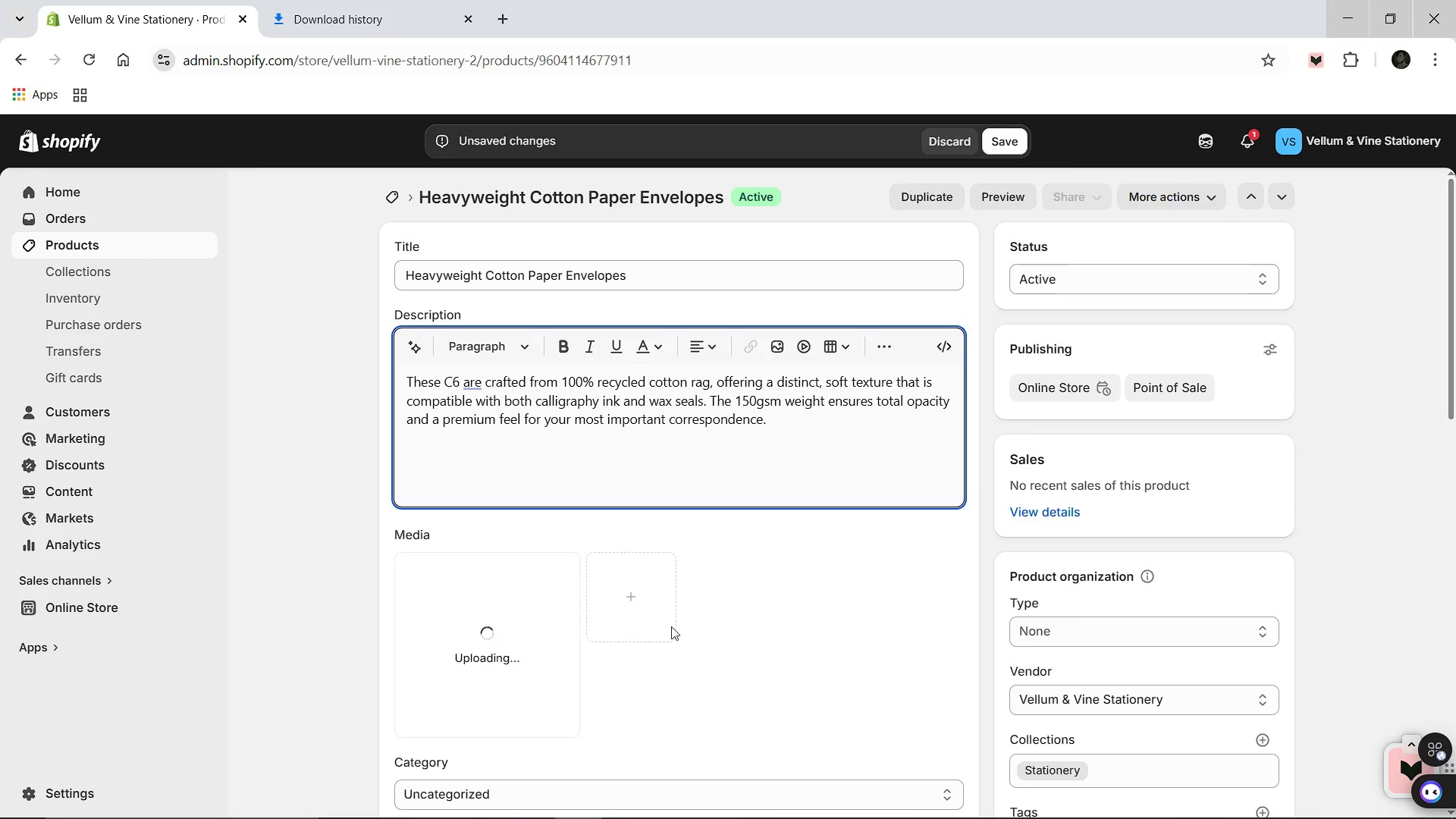 
scroll: coordinate [671, 626], scroll_direction: down, amount: 7.0
 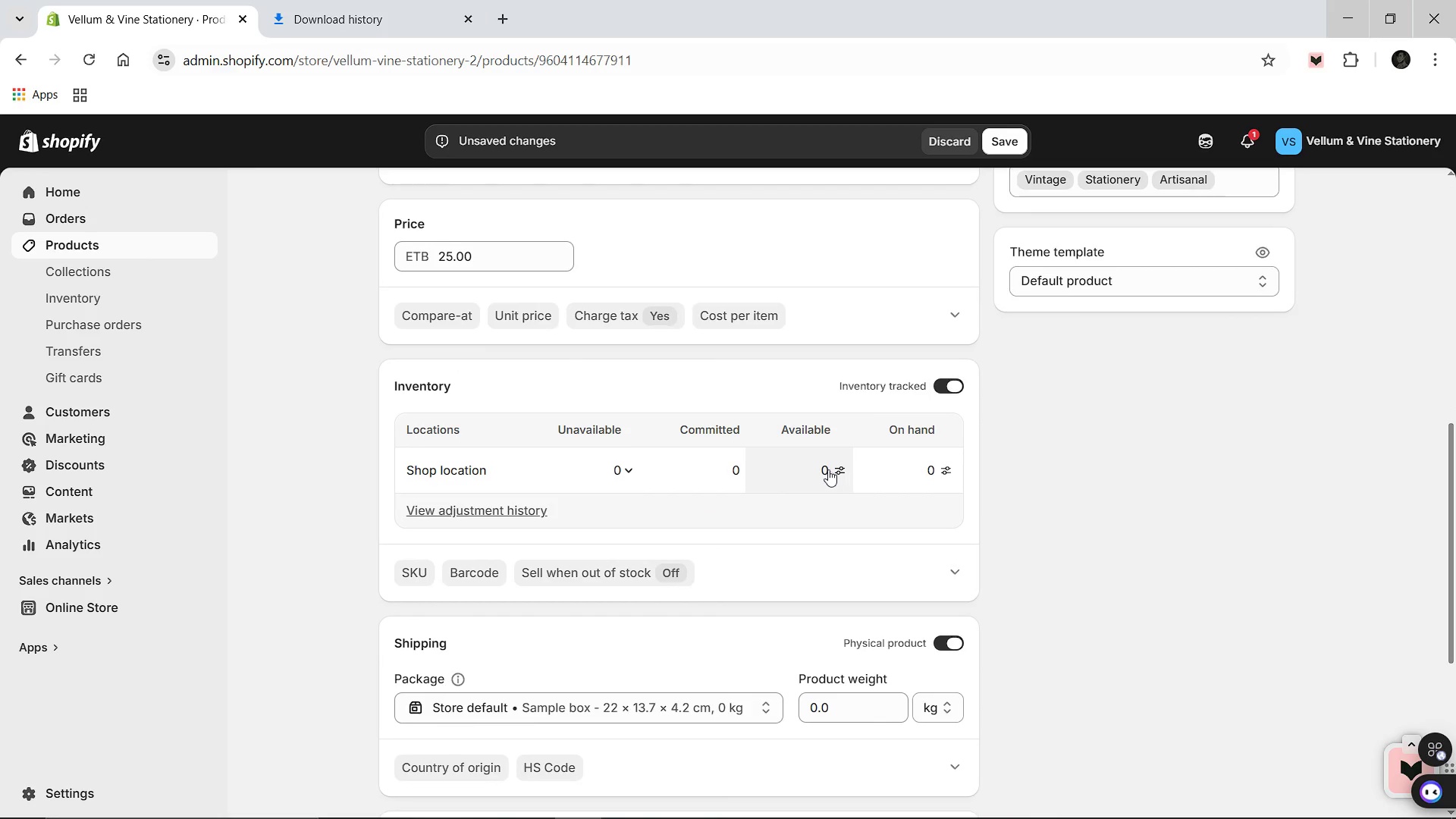 
left_click([828, 469])
 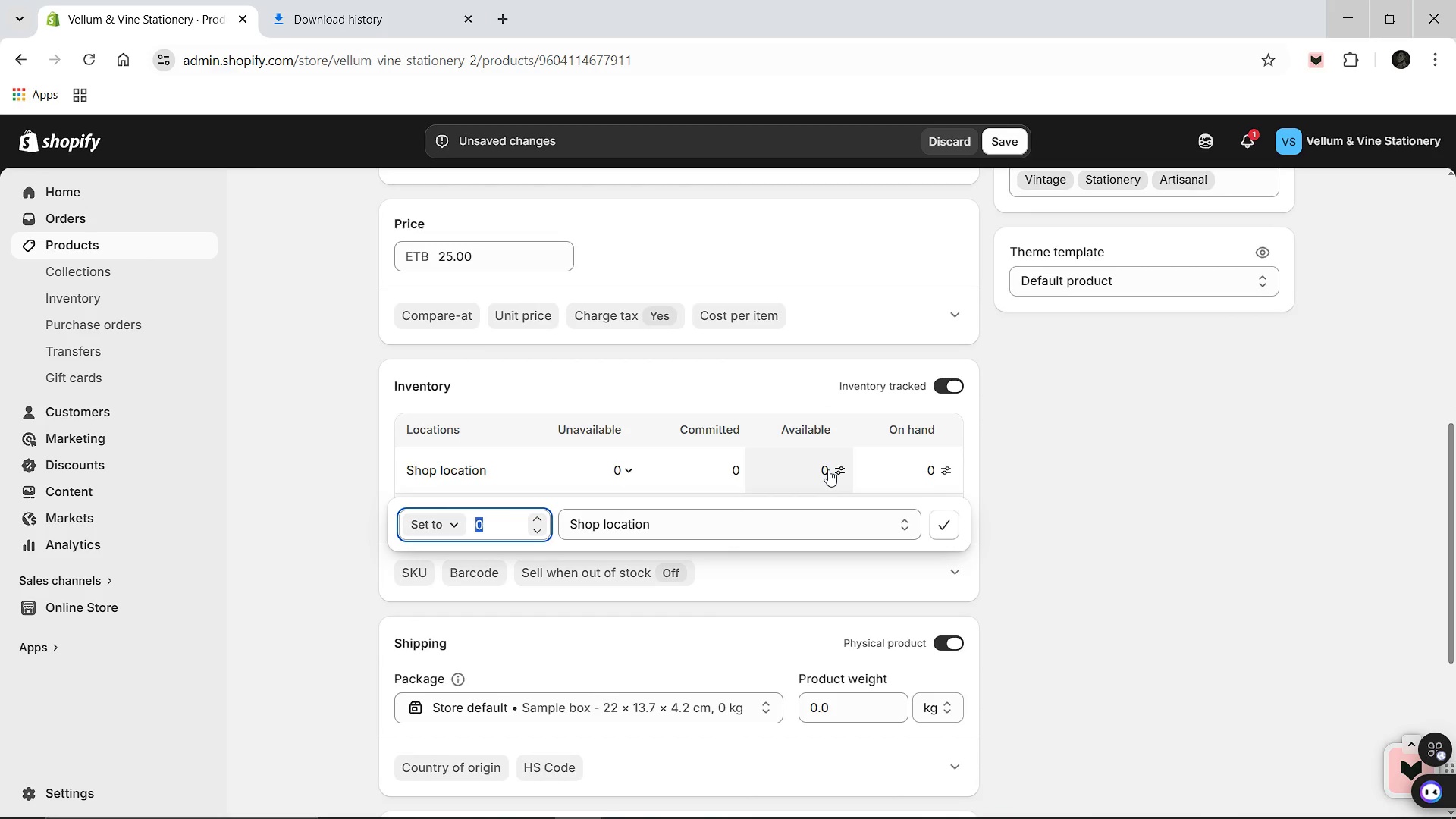 
type(120)
 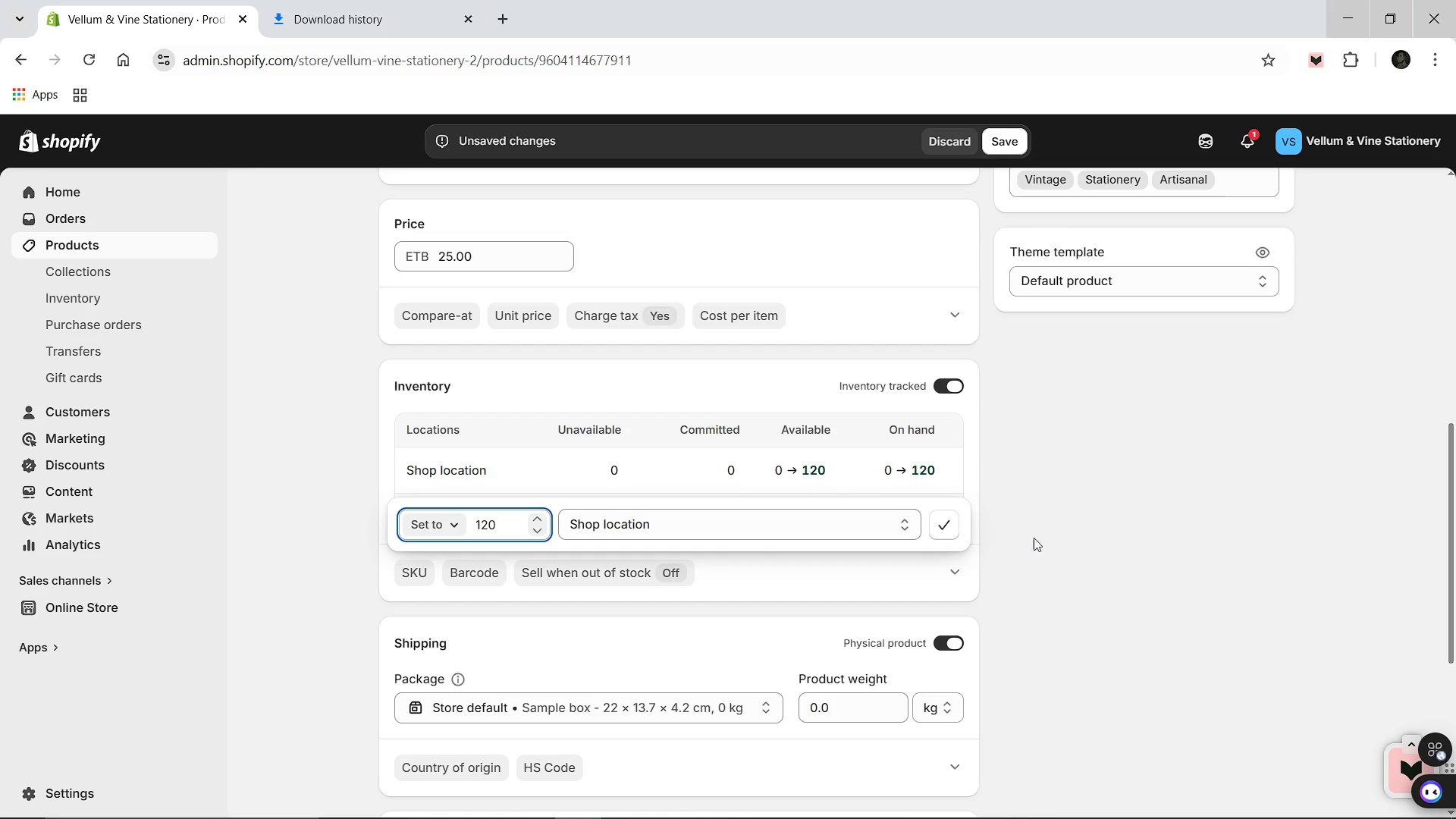 
left_click([955, 521])
 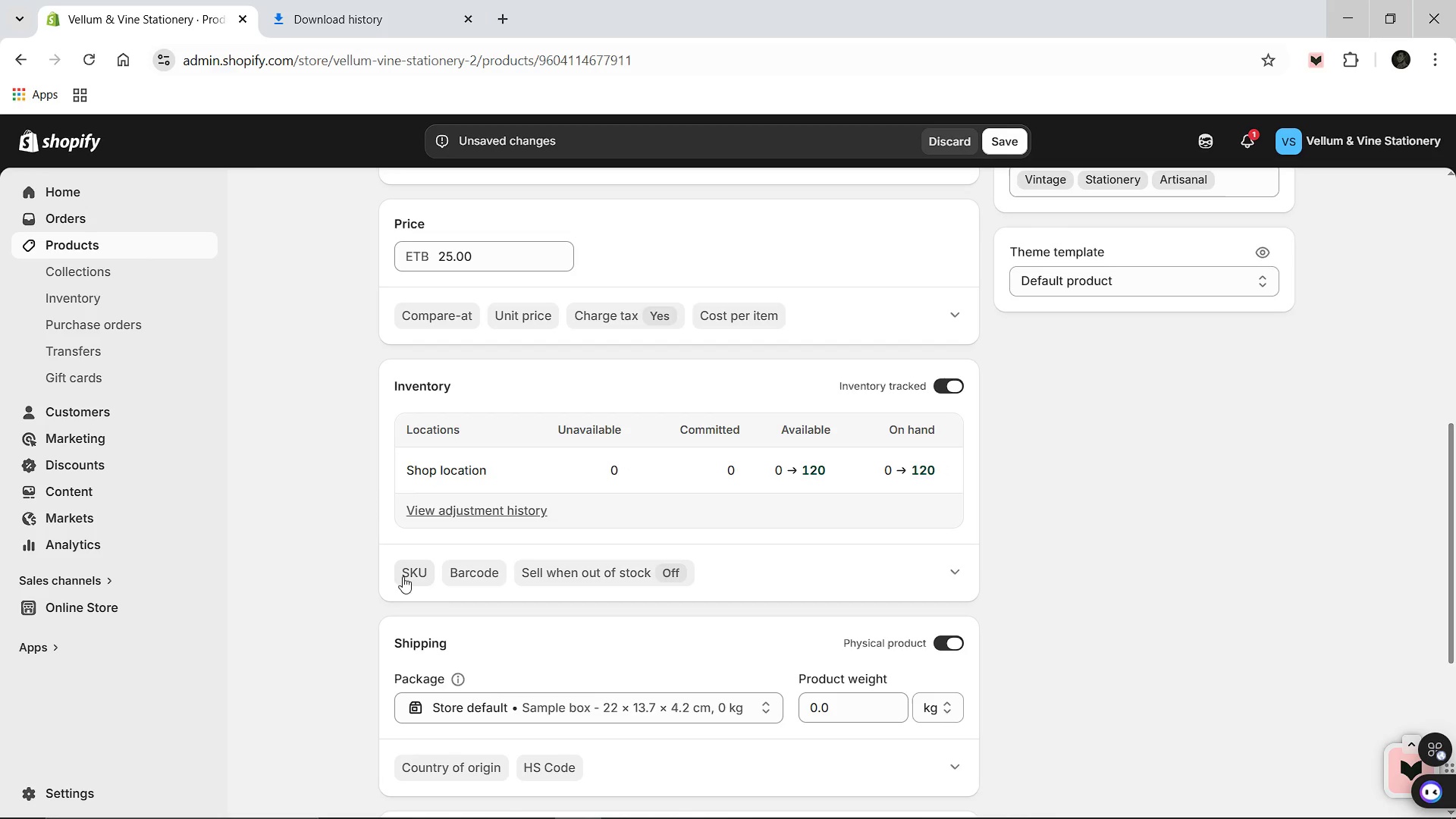 
left_click([403, 576])
 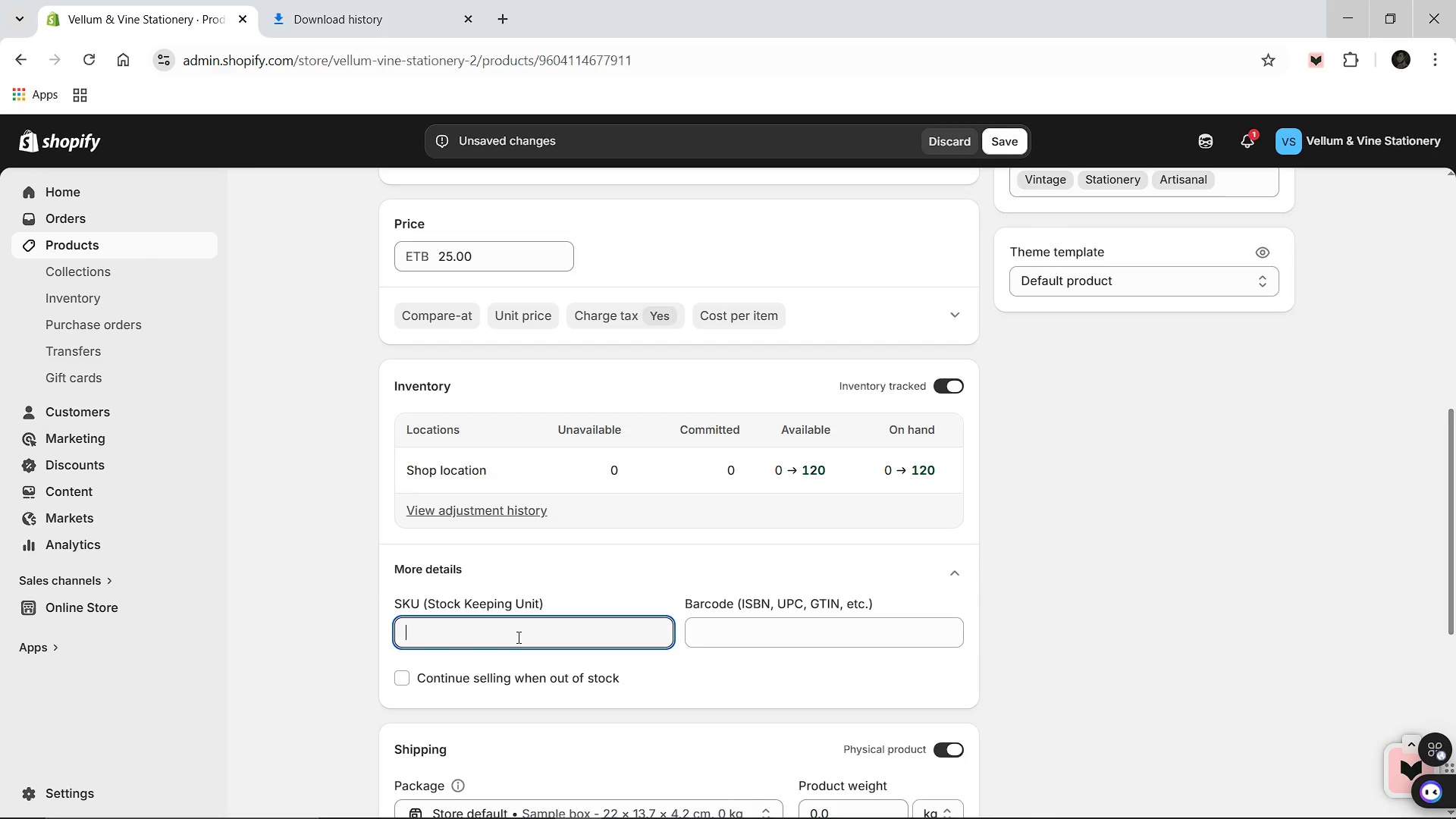 
type(VVA-)
key(Backspace)
key(Backspace)
type(S-013)
 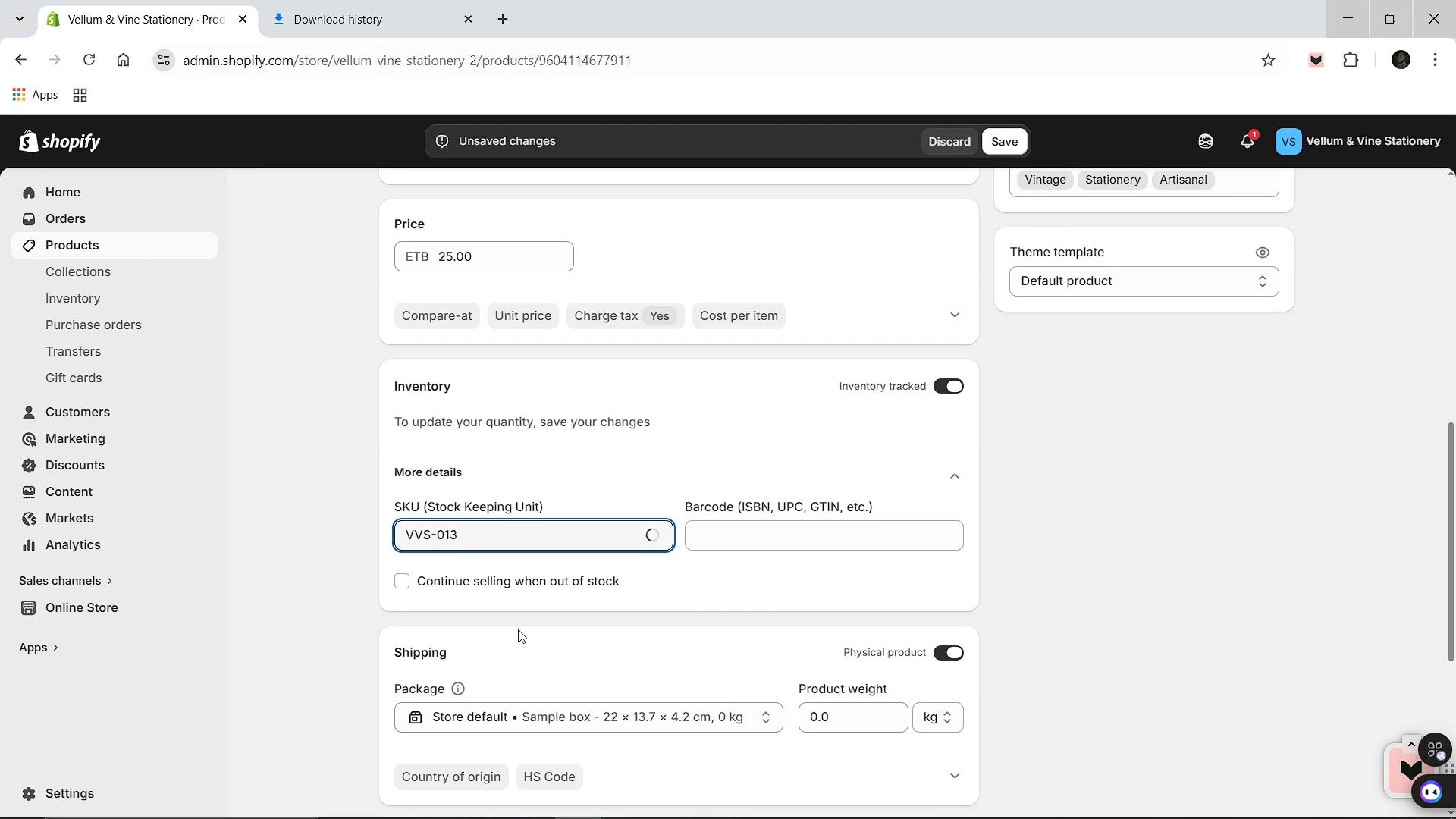 
scroll: coordinate [520, 630], scroll_direction: down, amount: 3.0
 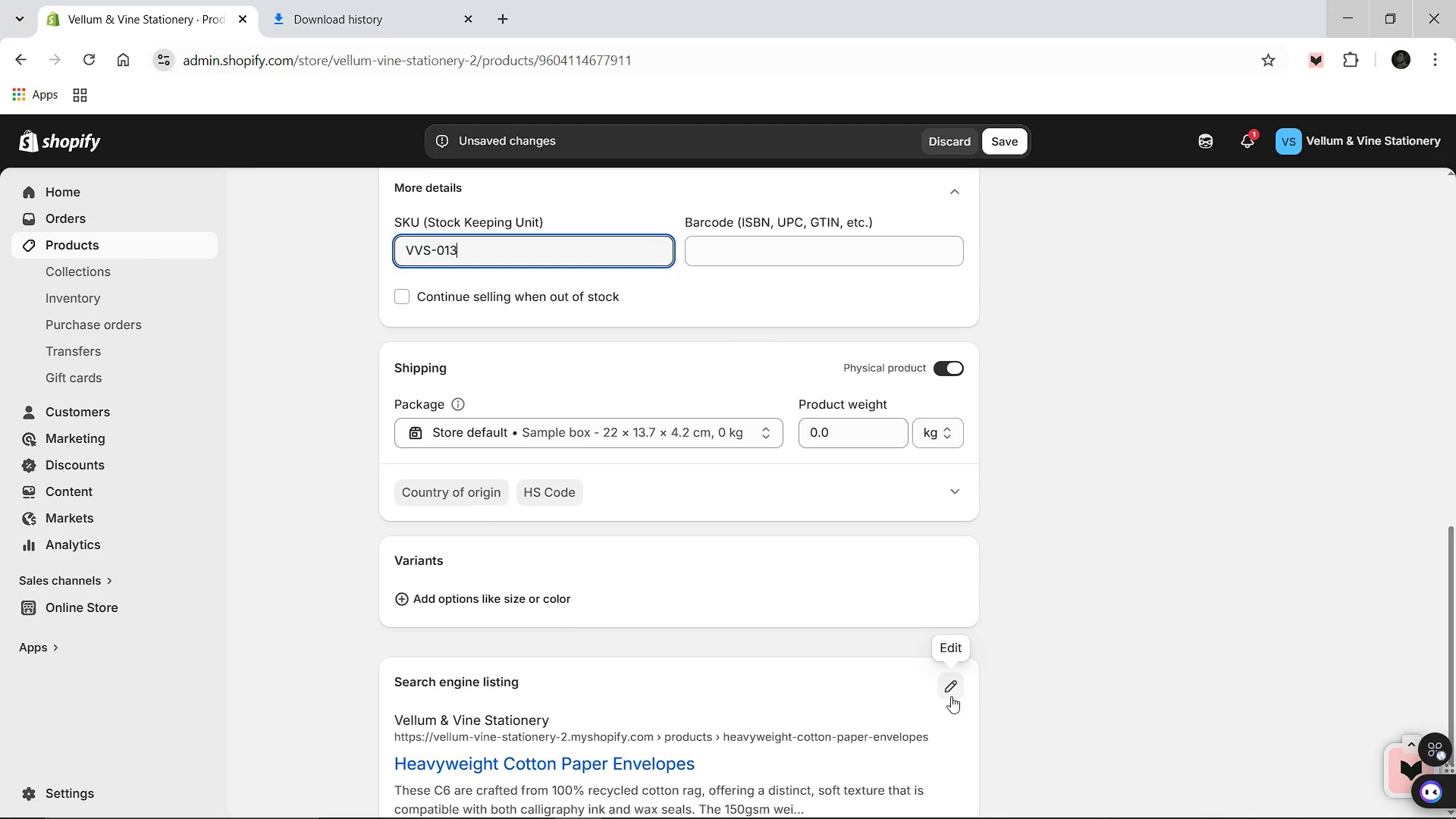 
left_click([943, 685])
 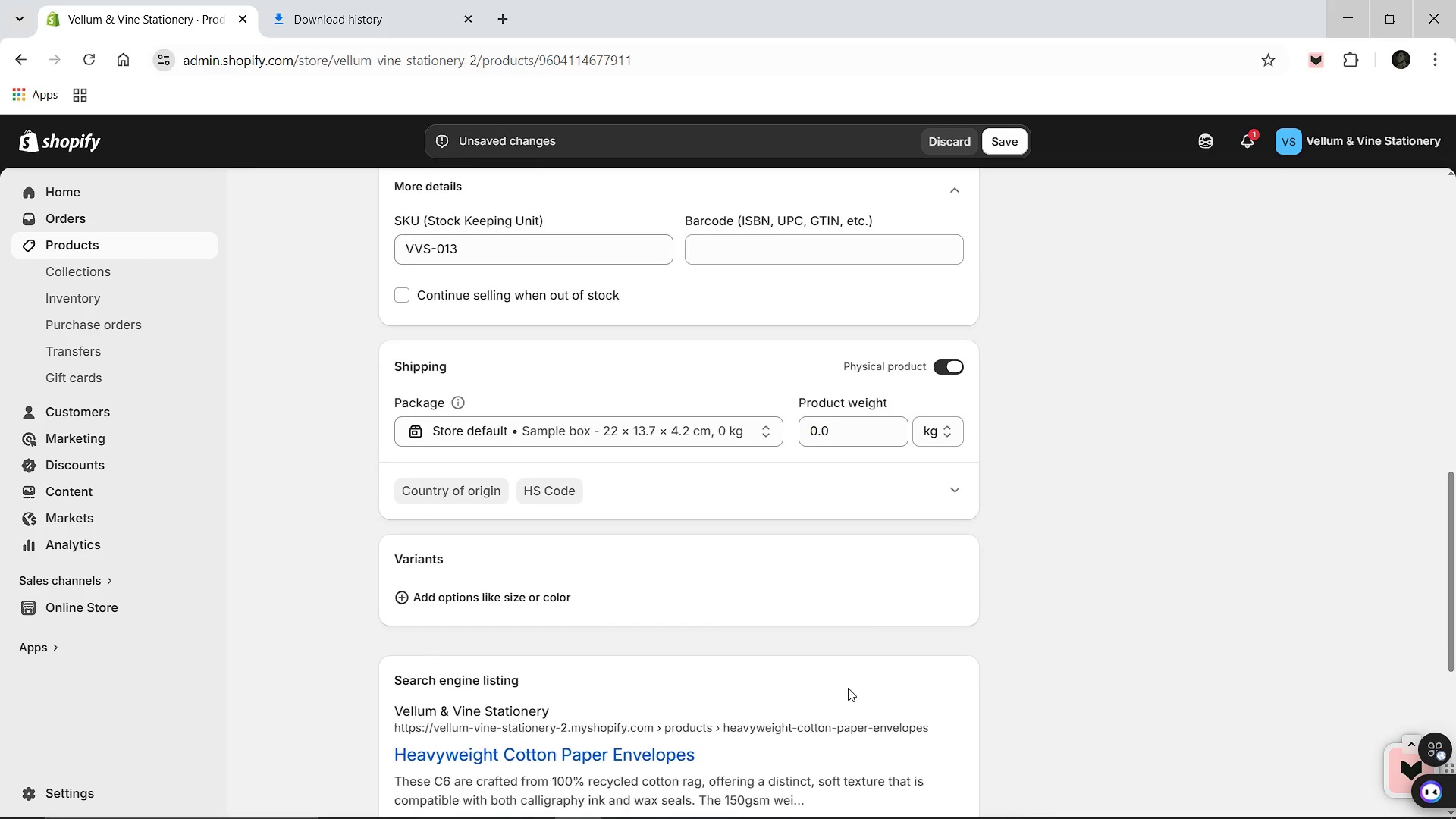 
scroll: coordinate [848, 688], scroll_direction: down, amount: 2.0
 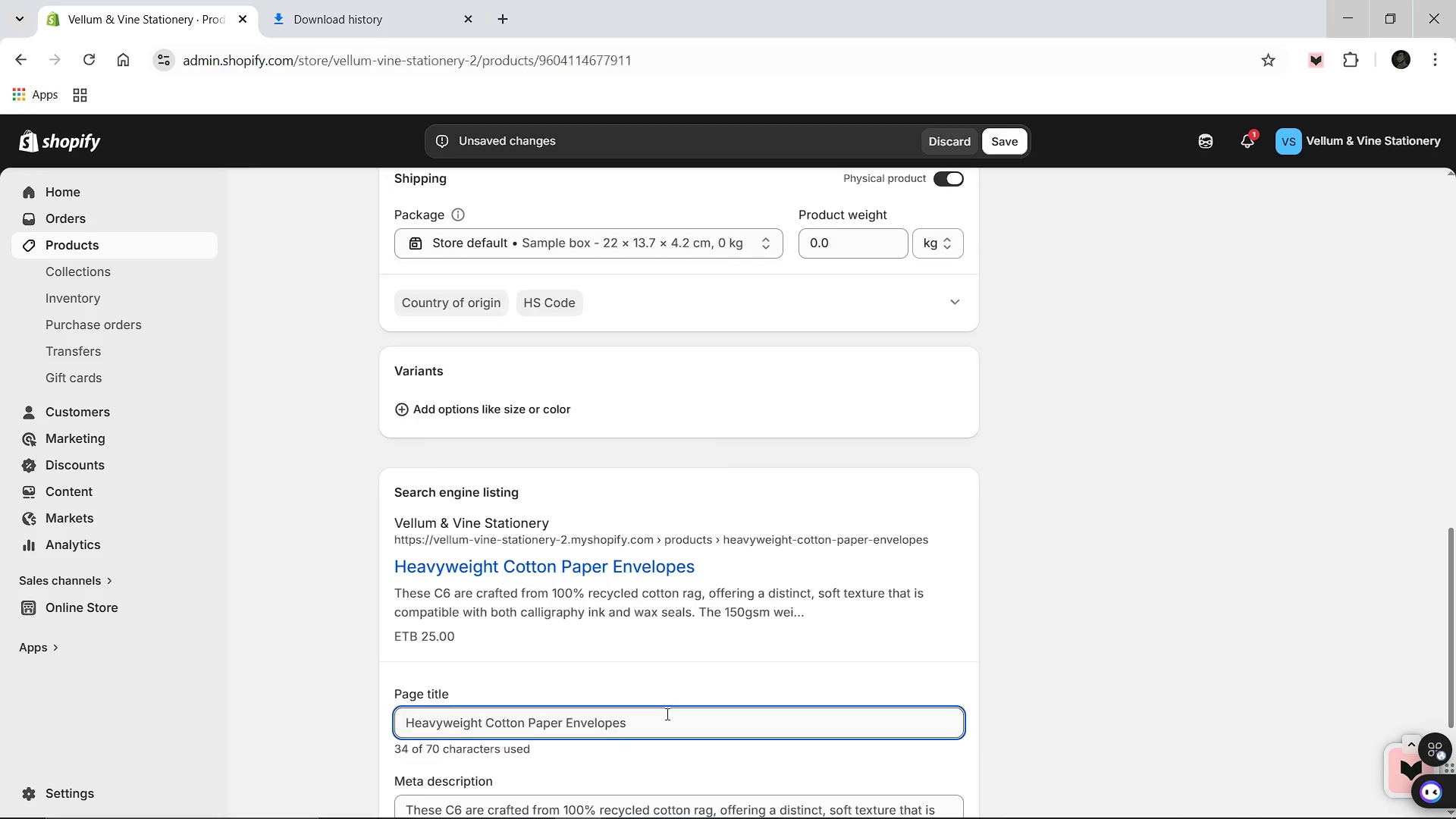 
left_click([666, 714])
 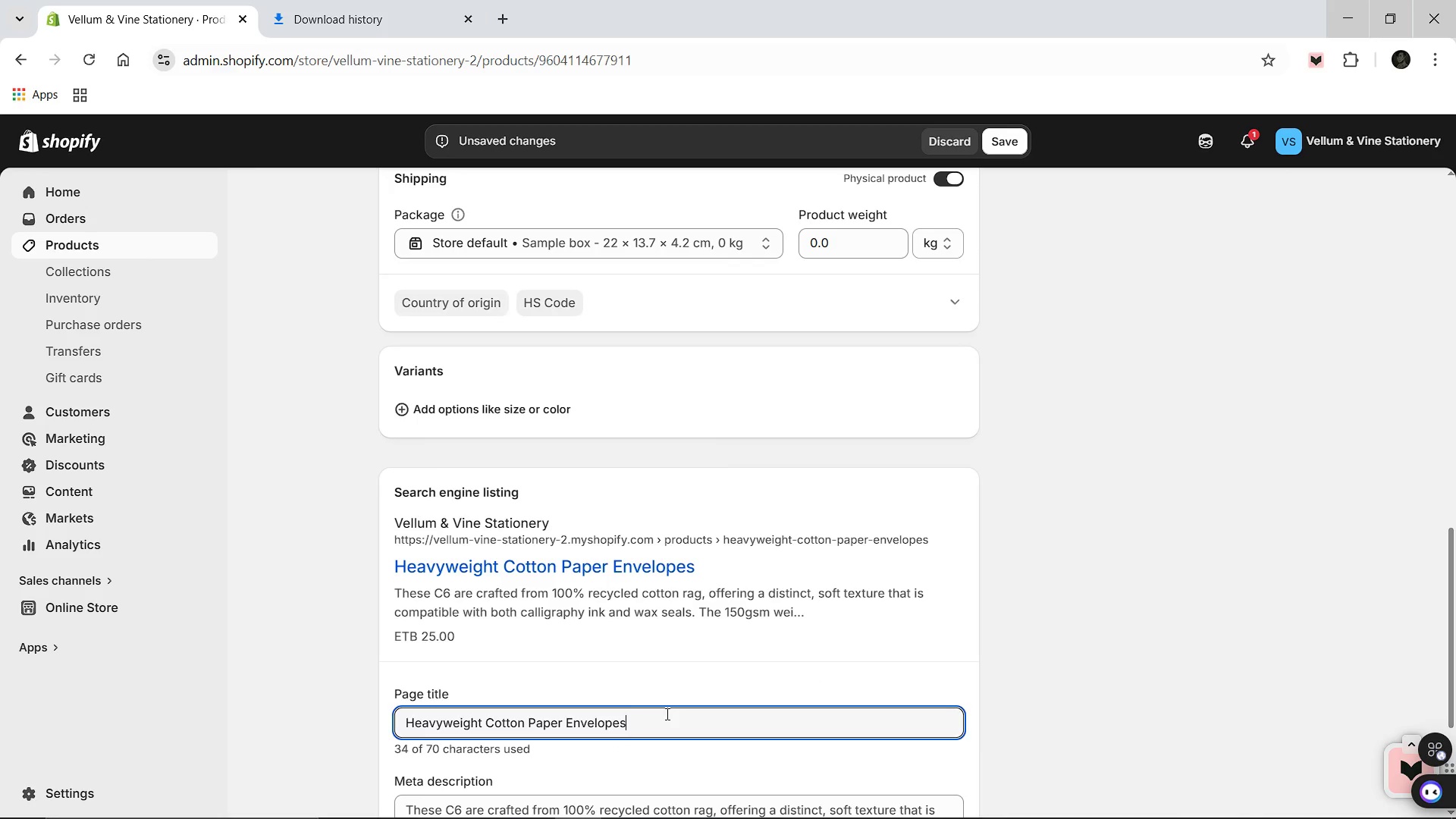 
type( [Break] lUXU)
key(Backspace)
key(Backspace)
key(Backspace)
key(Backspace)
type(Luxury Stationery )
 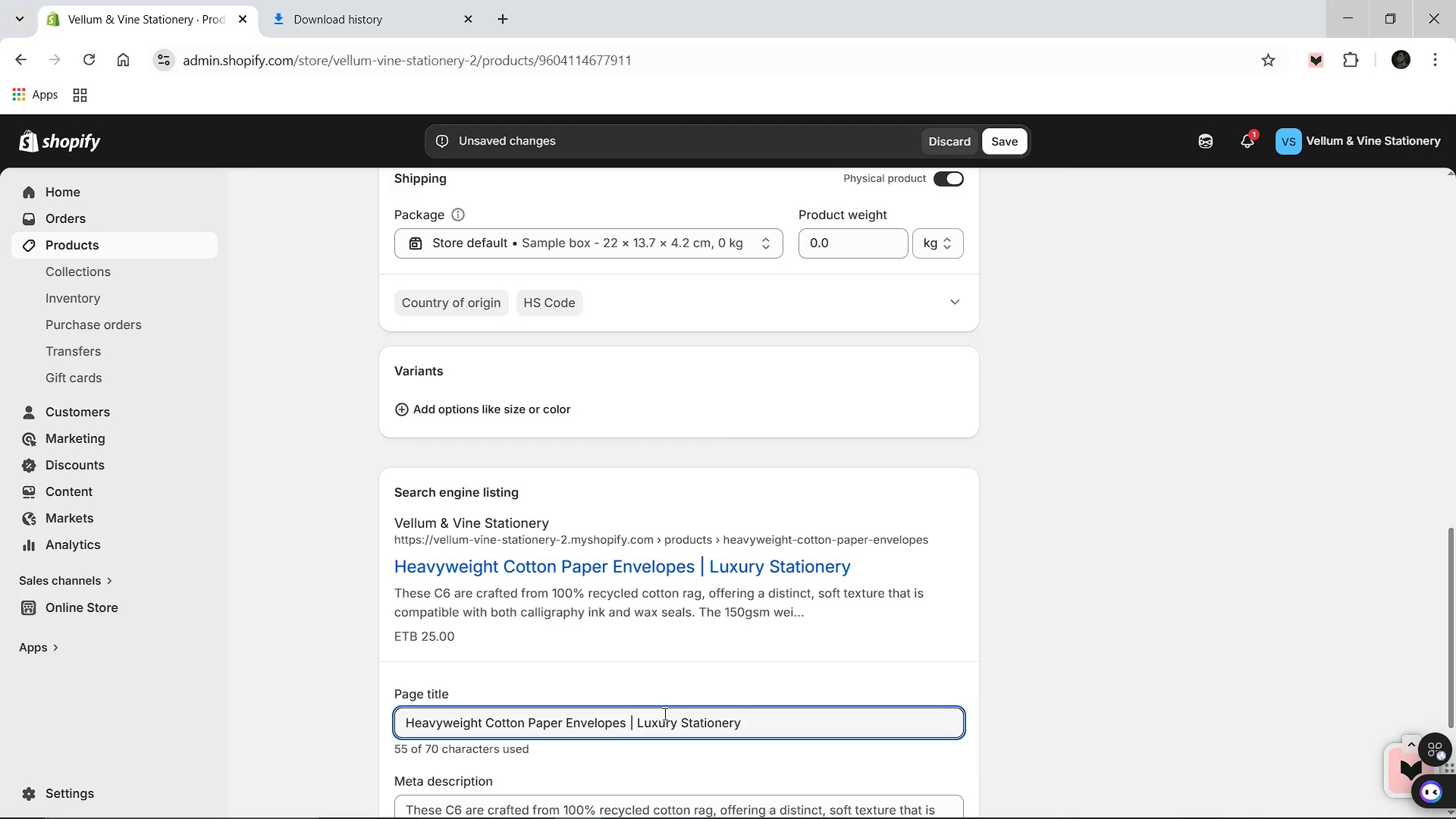 
scroll: coordinate [695, 711], scroll_direction: down, amount: 3.0
 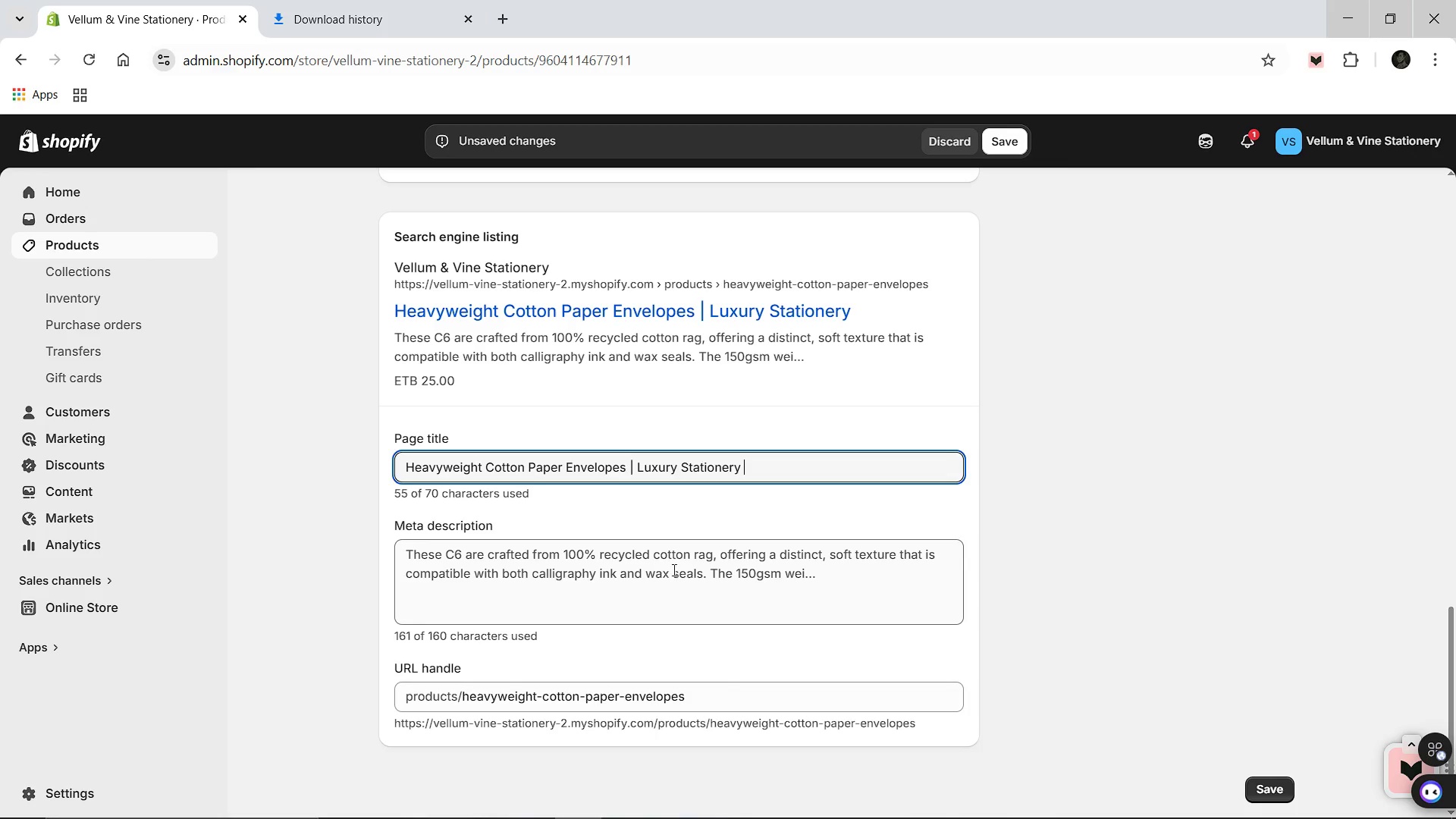 
left_click([673, 569])
 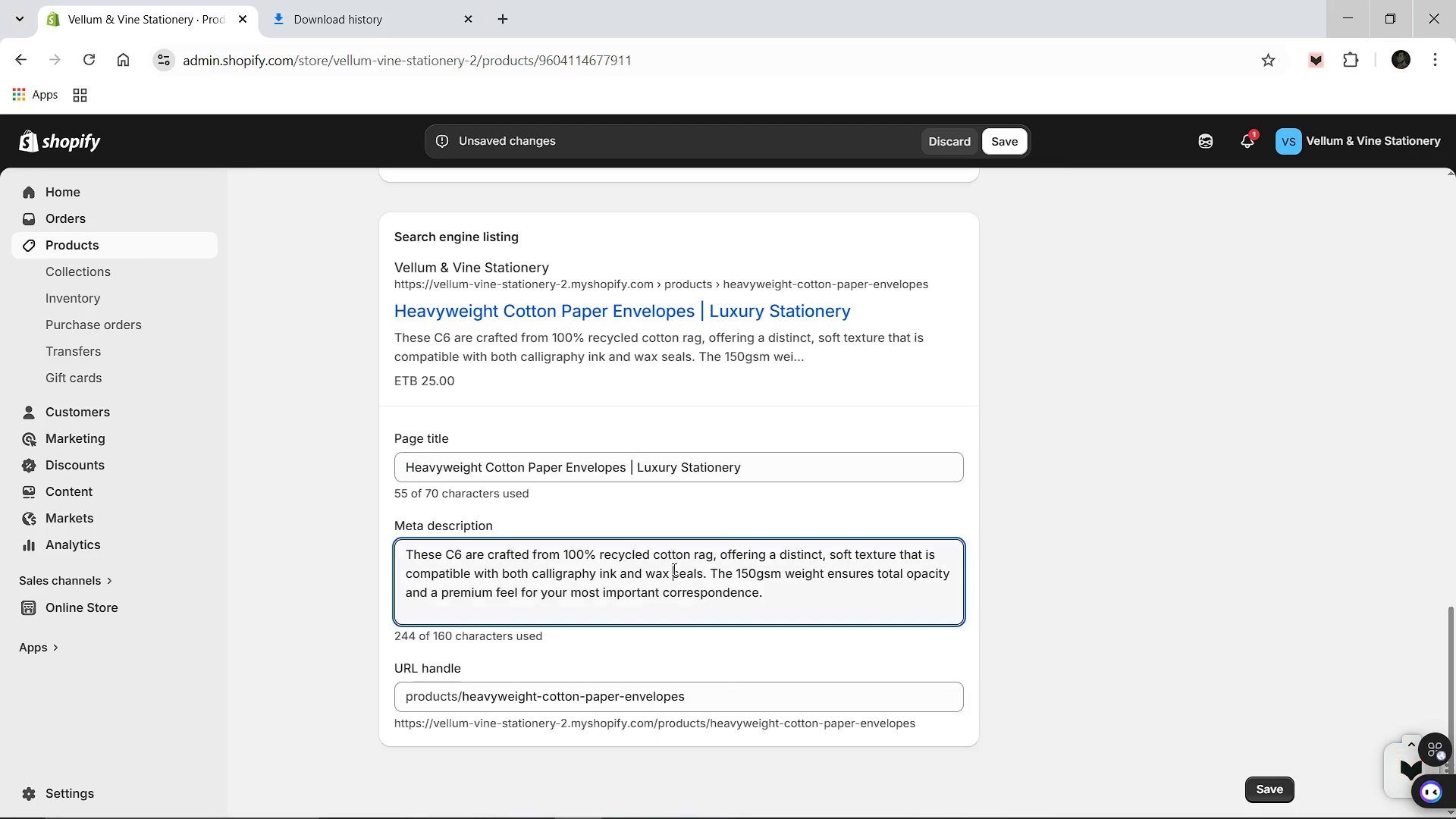 
key(Control+A)
 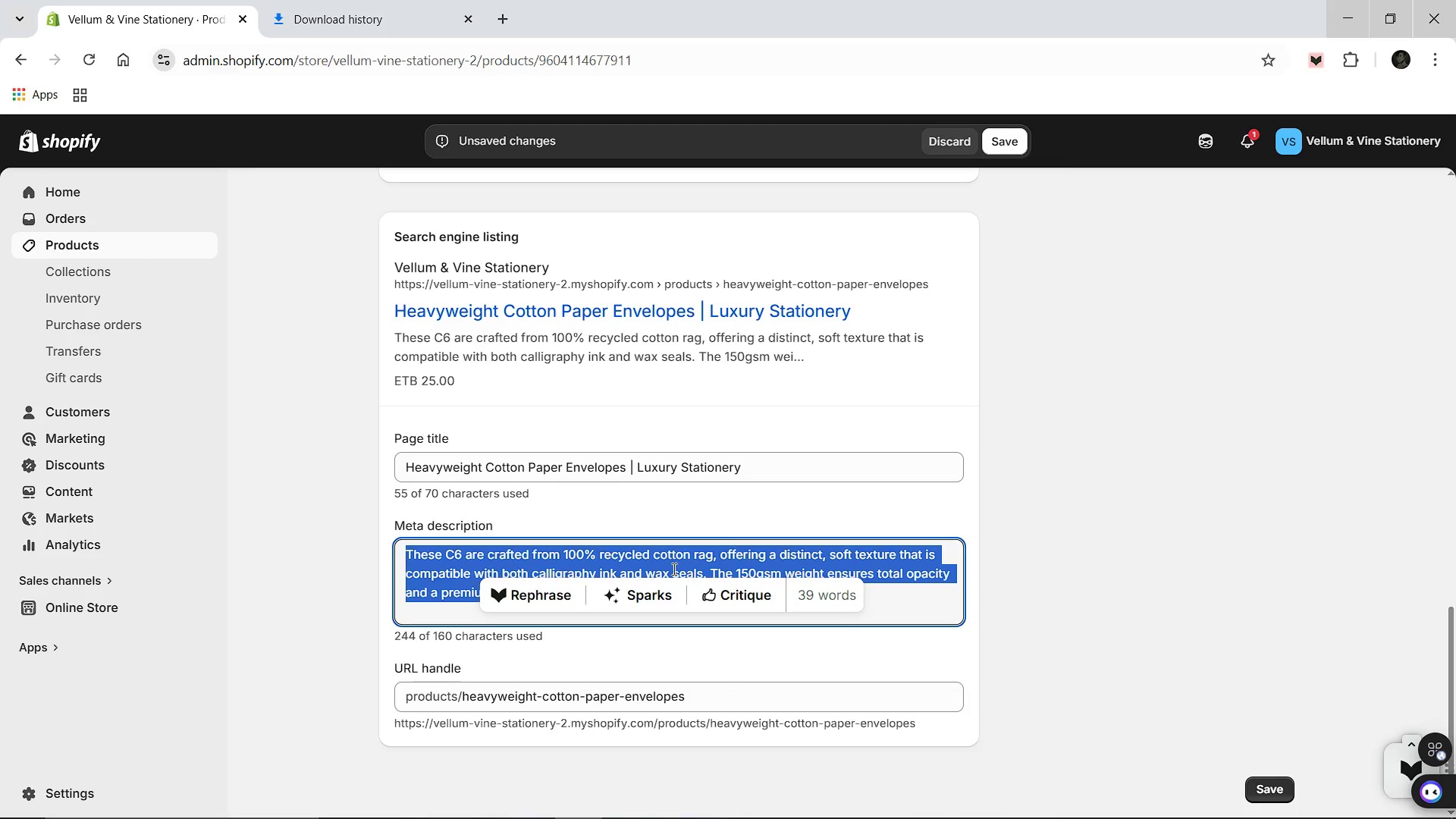 
type(Premium 100% cotton envelopes for formal correspondence. Elevate your luxury stationery and boutique office decor with high )
key(Backspace)
type(-quality paper god)
key(Backspace)
type(os.)
 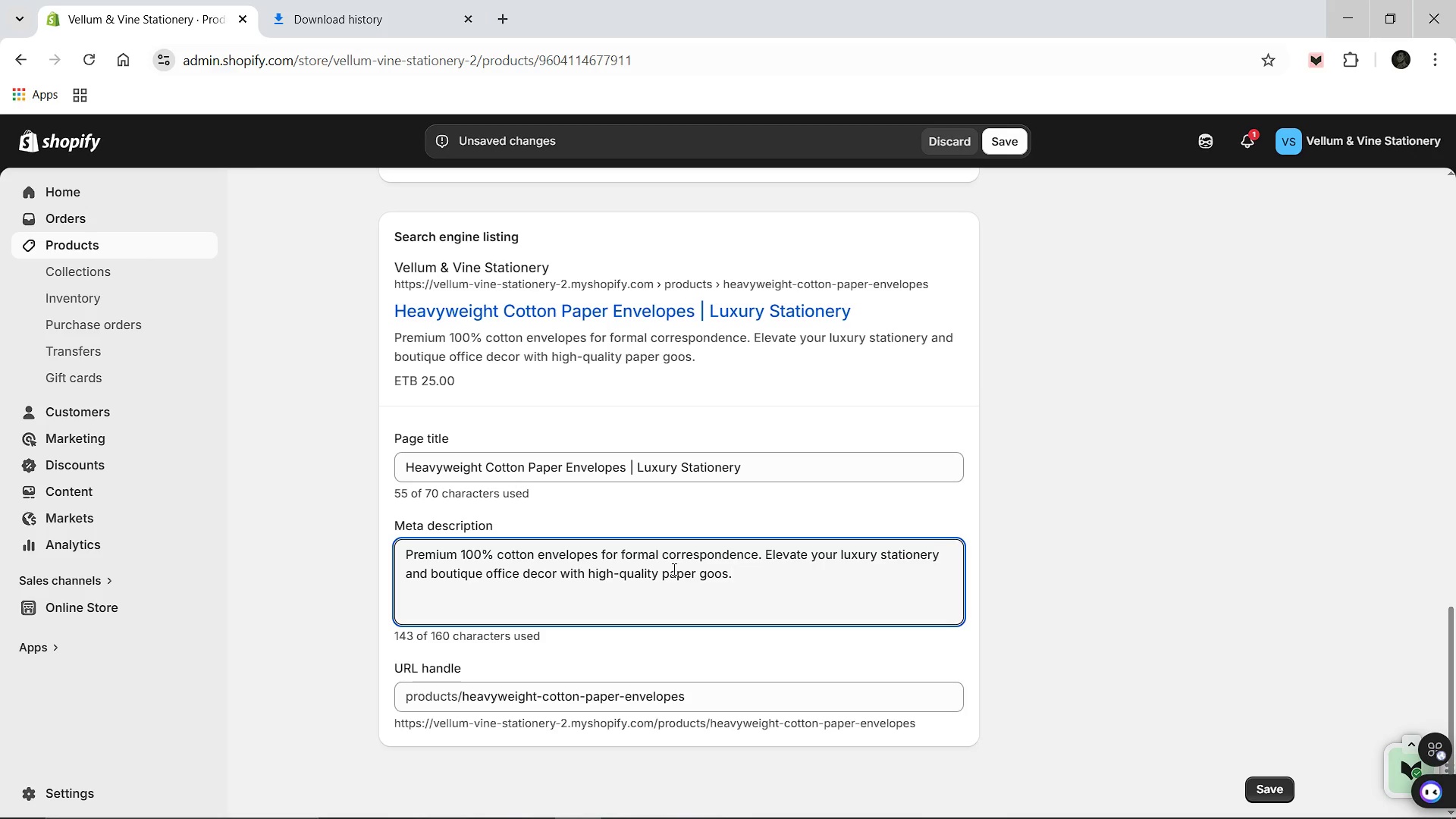 
key(ArrowLeft)
 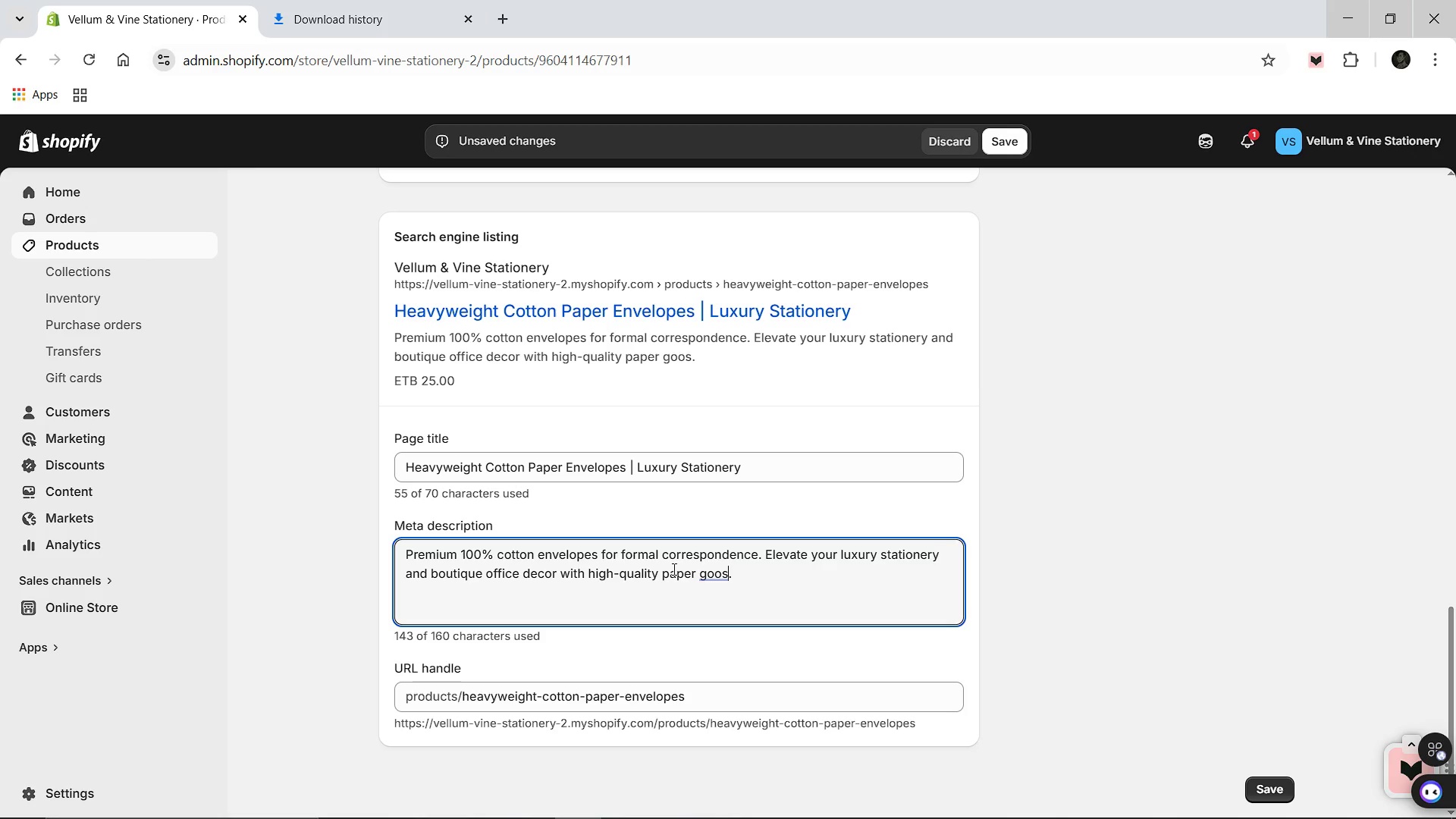 
key(S)
 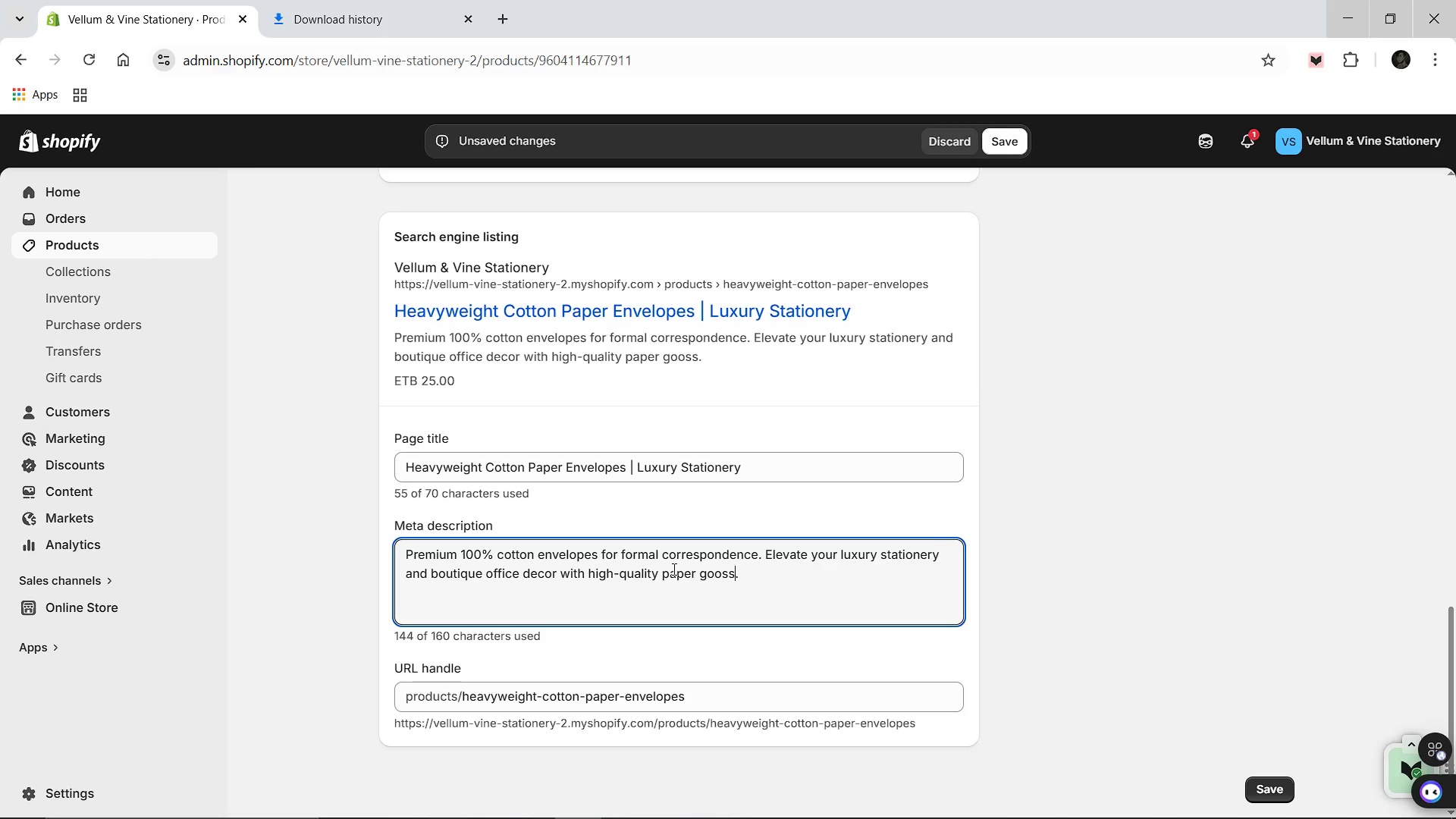 
key(Backspace)
 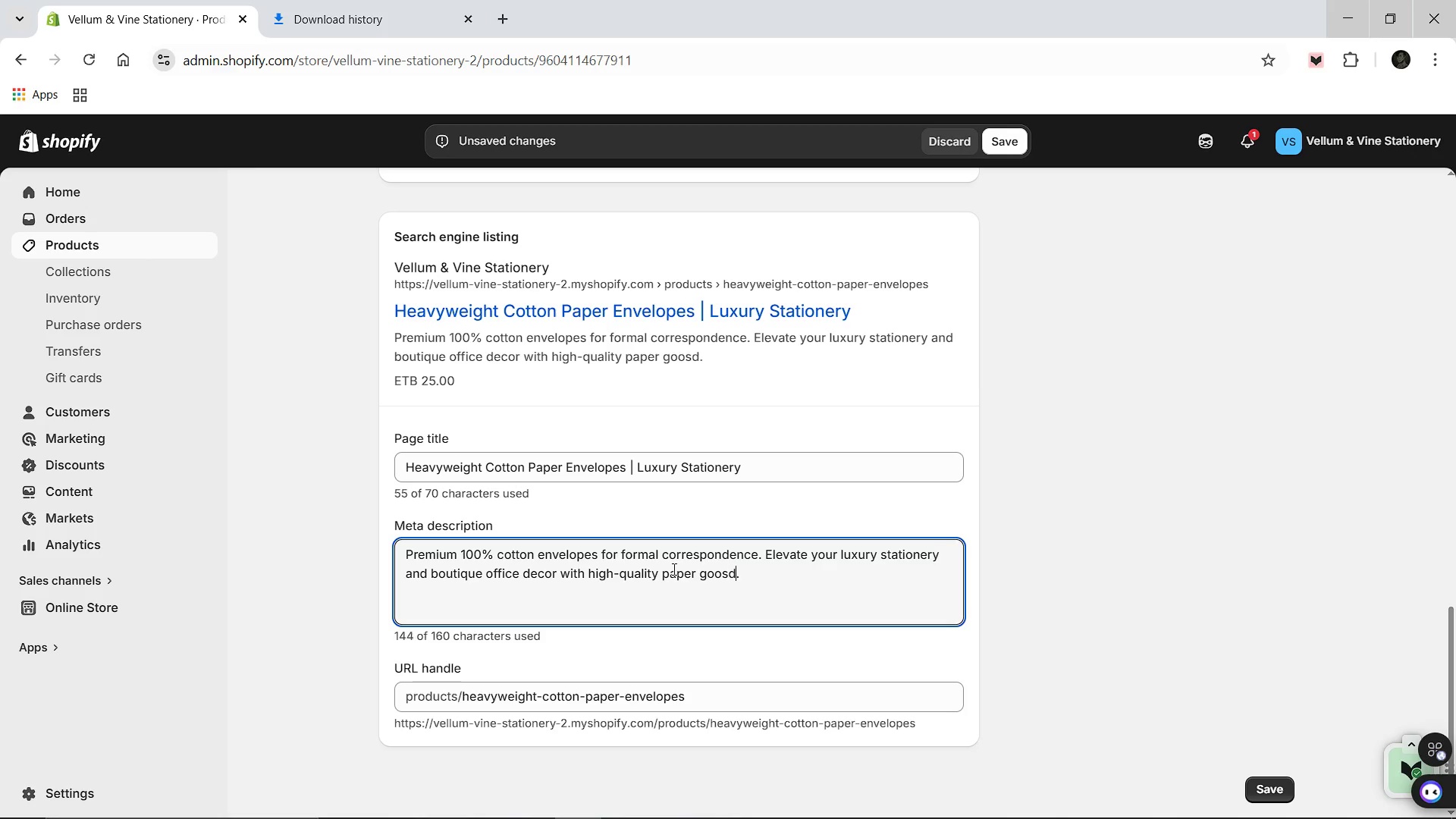 
key(D)
 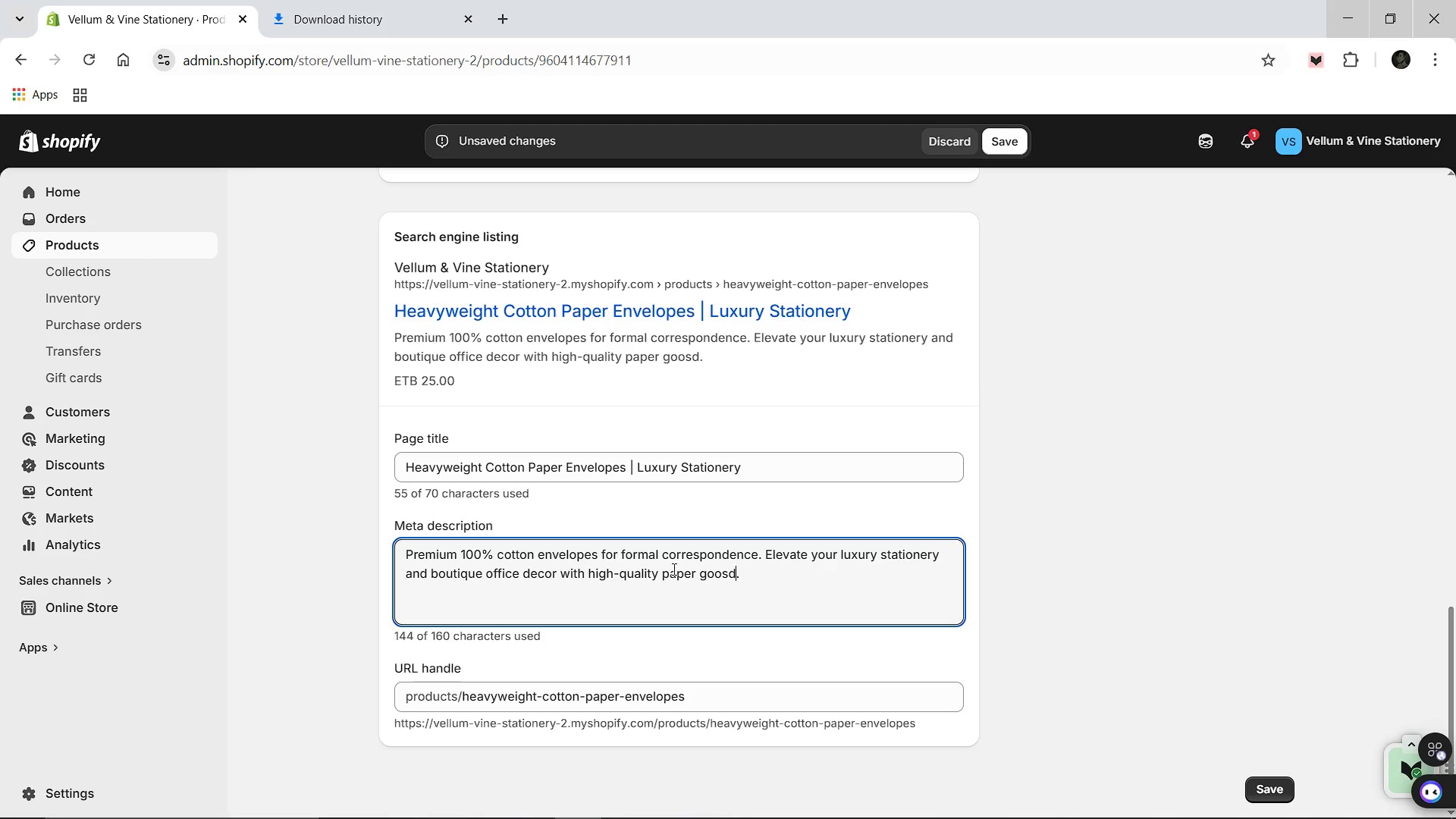 
key(ArrowLeft)
 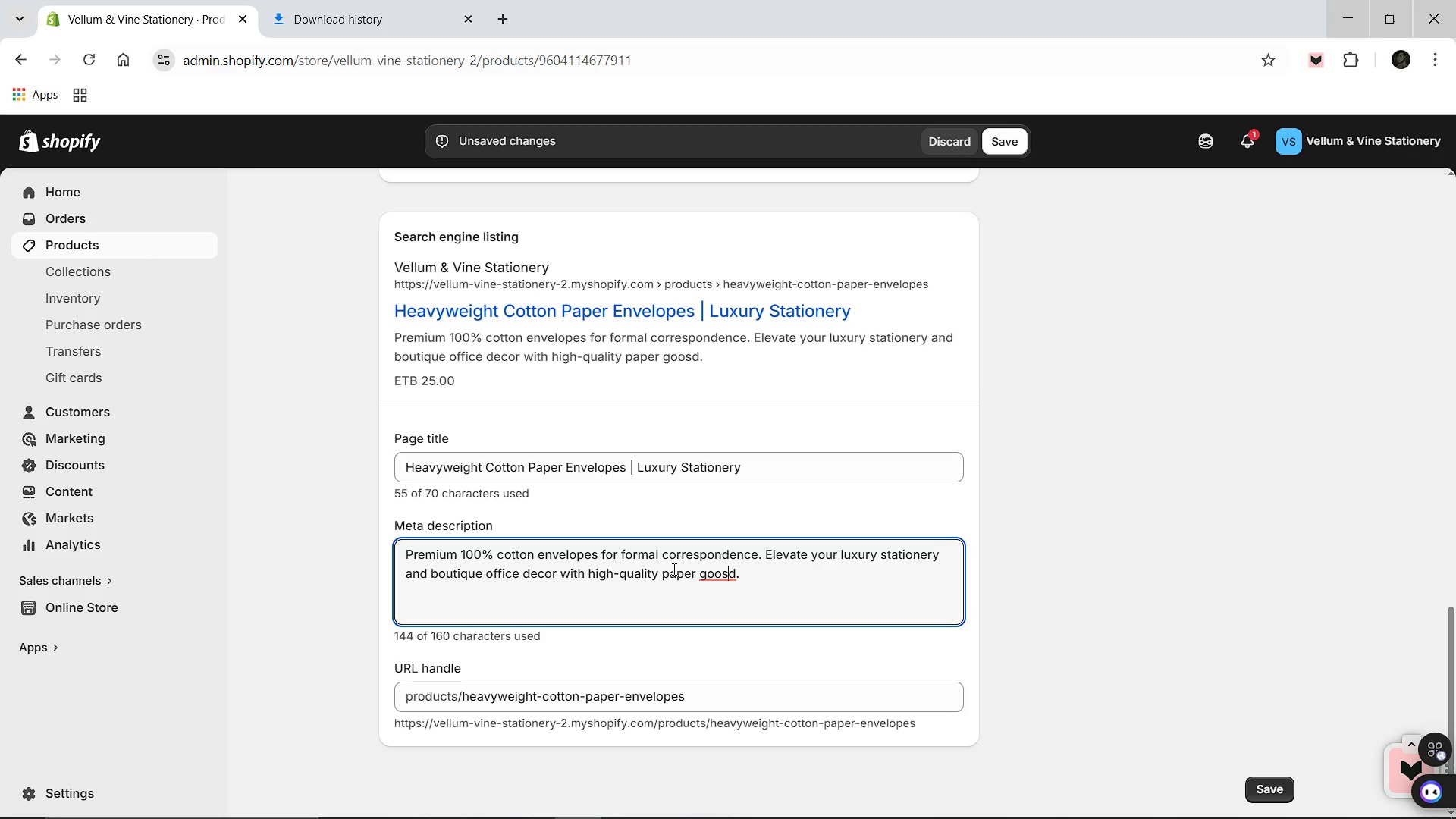 
key(Backspace)
 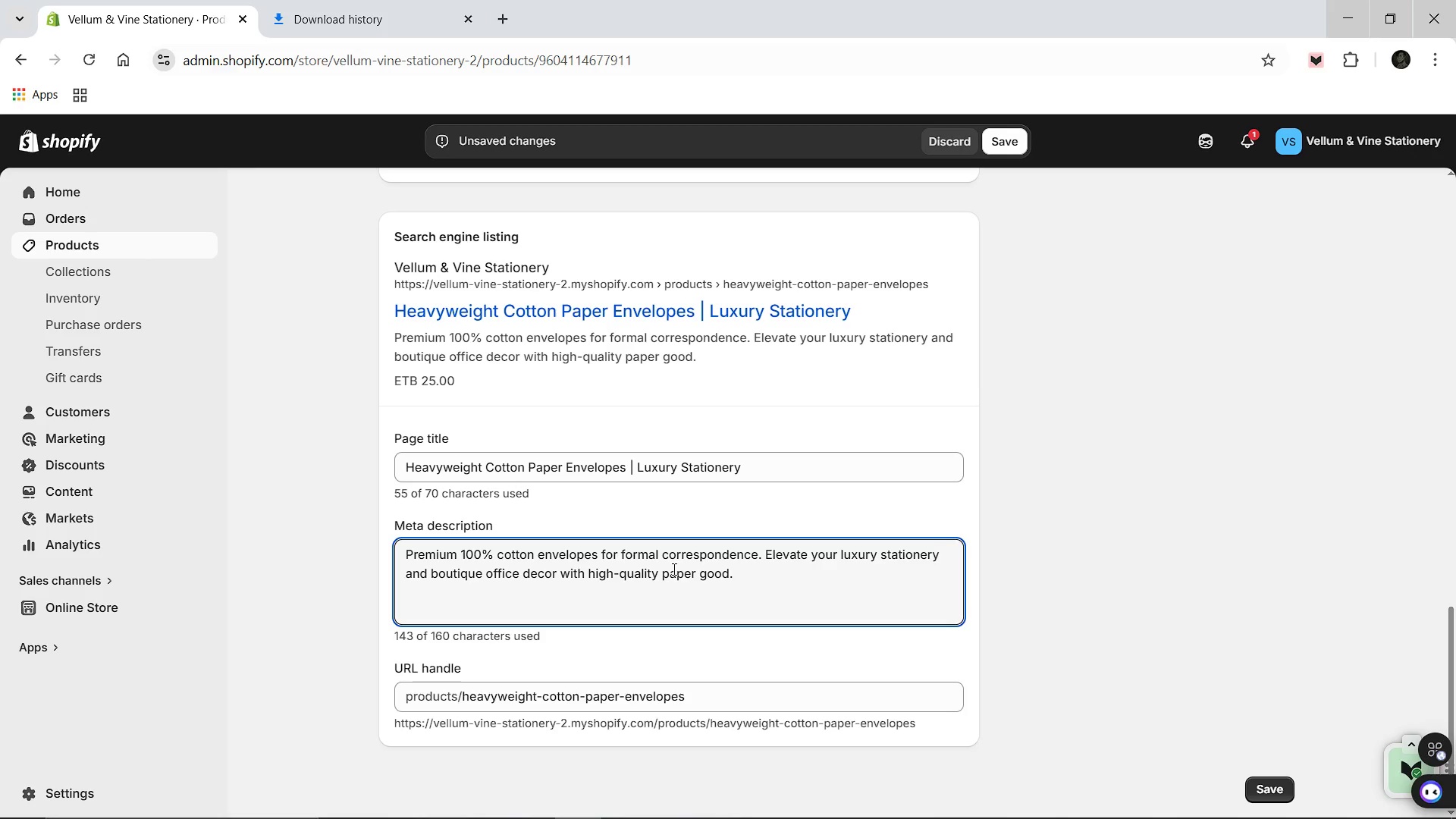 
key(ArrowRight)
 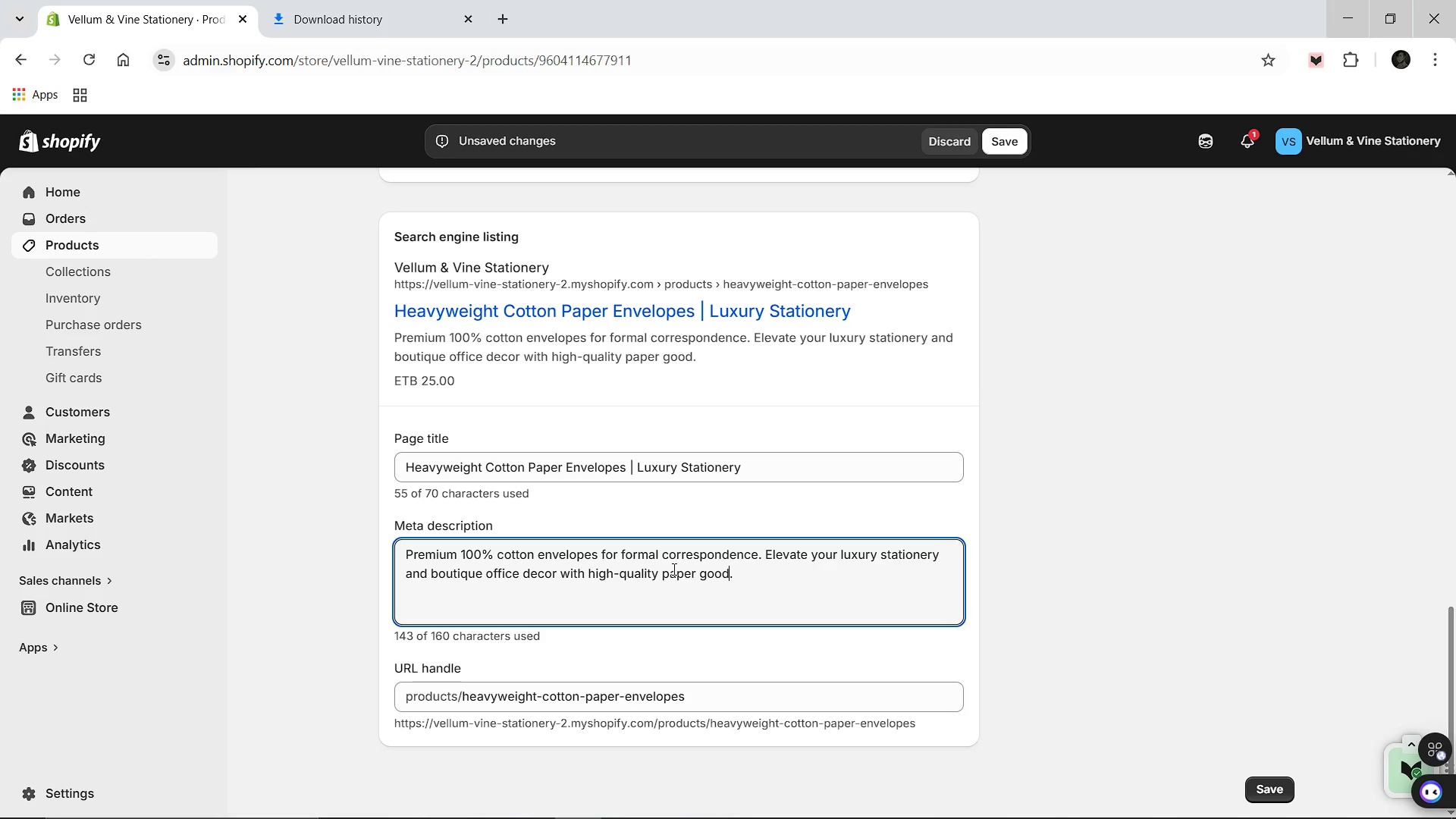 
key(S)
 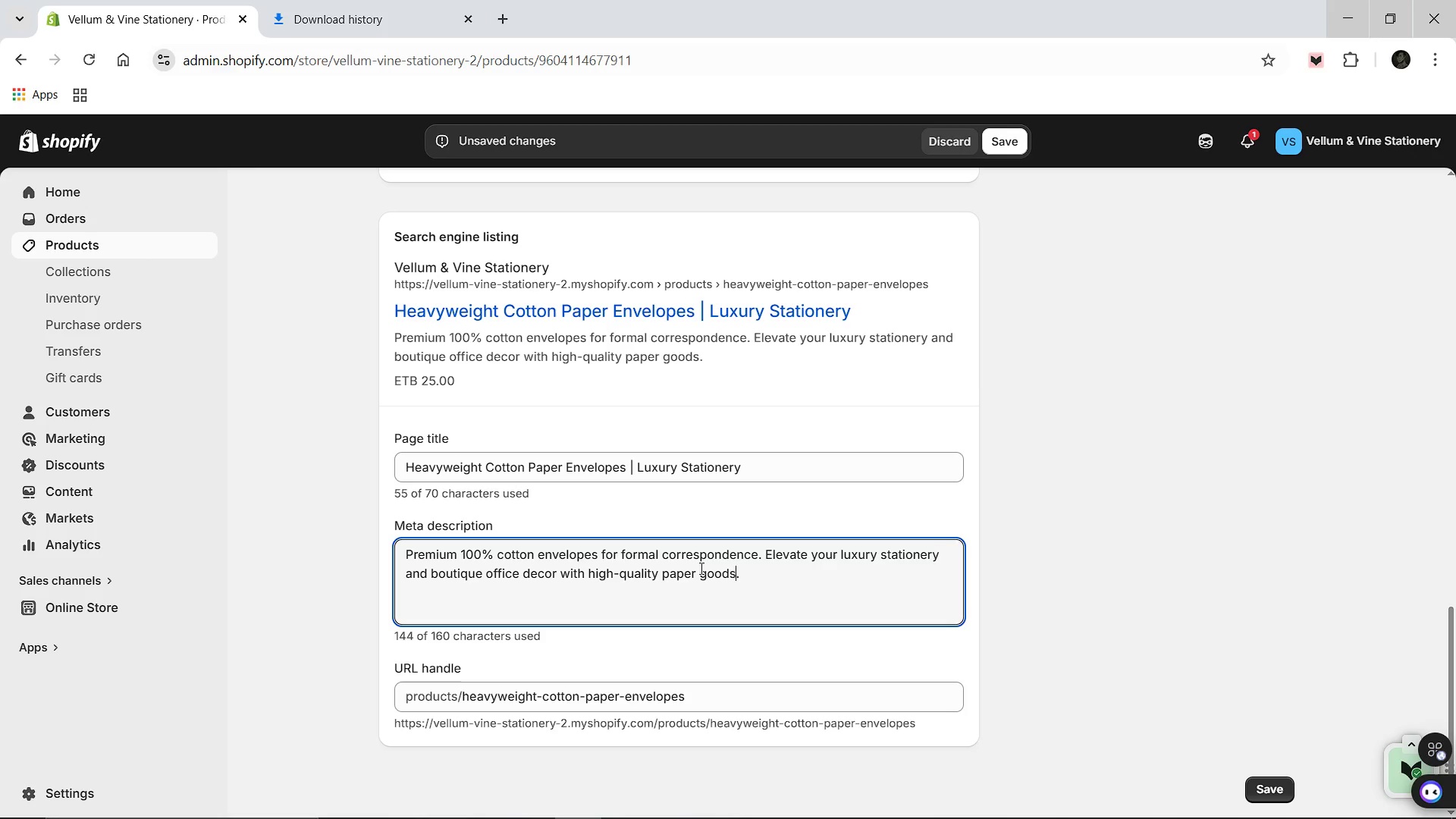 
scroll: coordinate [699, 470], scroll_direction: up, amount: 13.0
 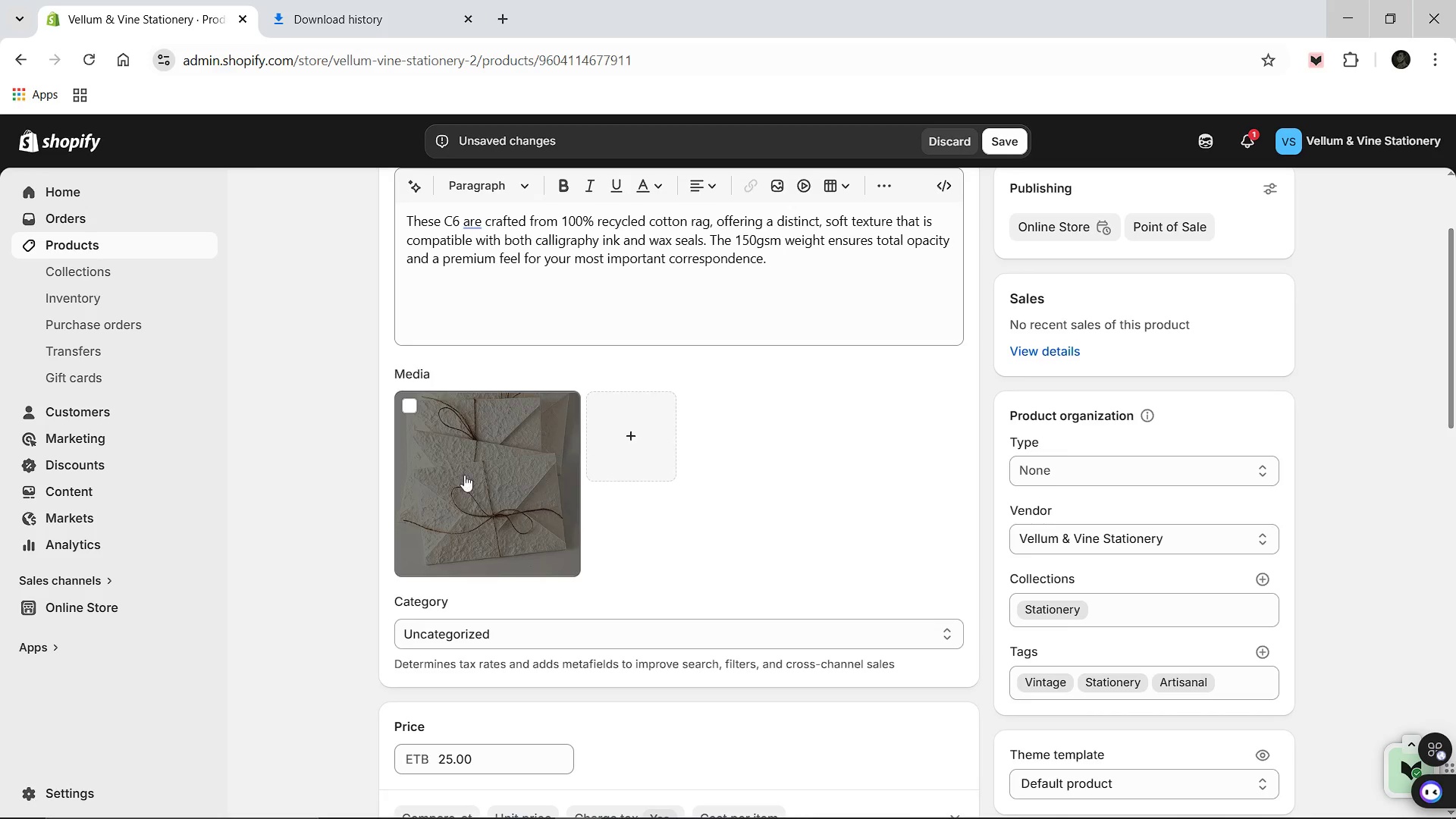 
left_click([466, 475])
 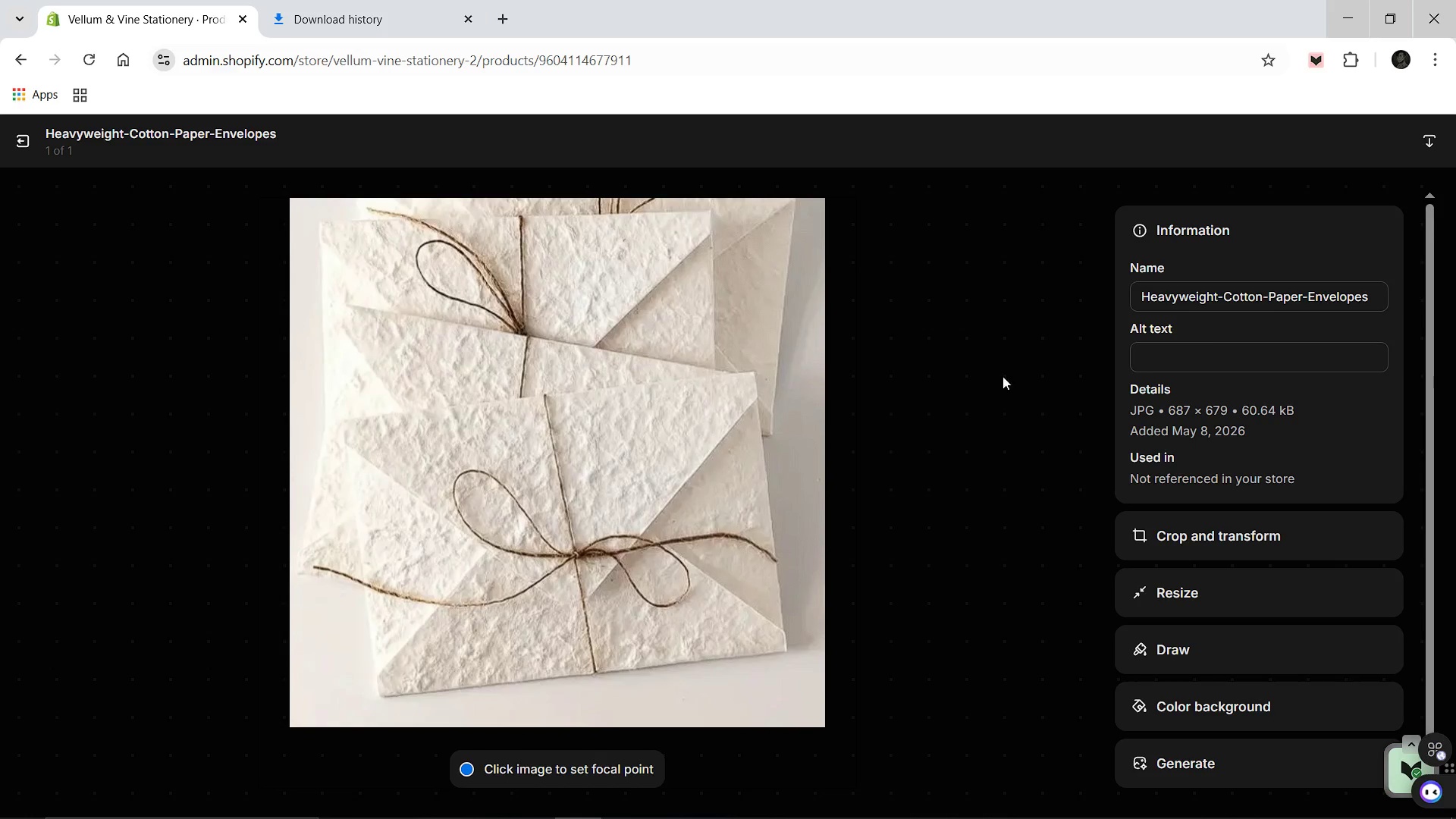 
left_click([1167, 347])
 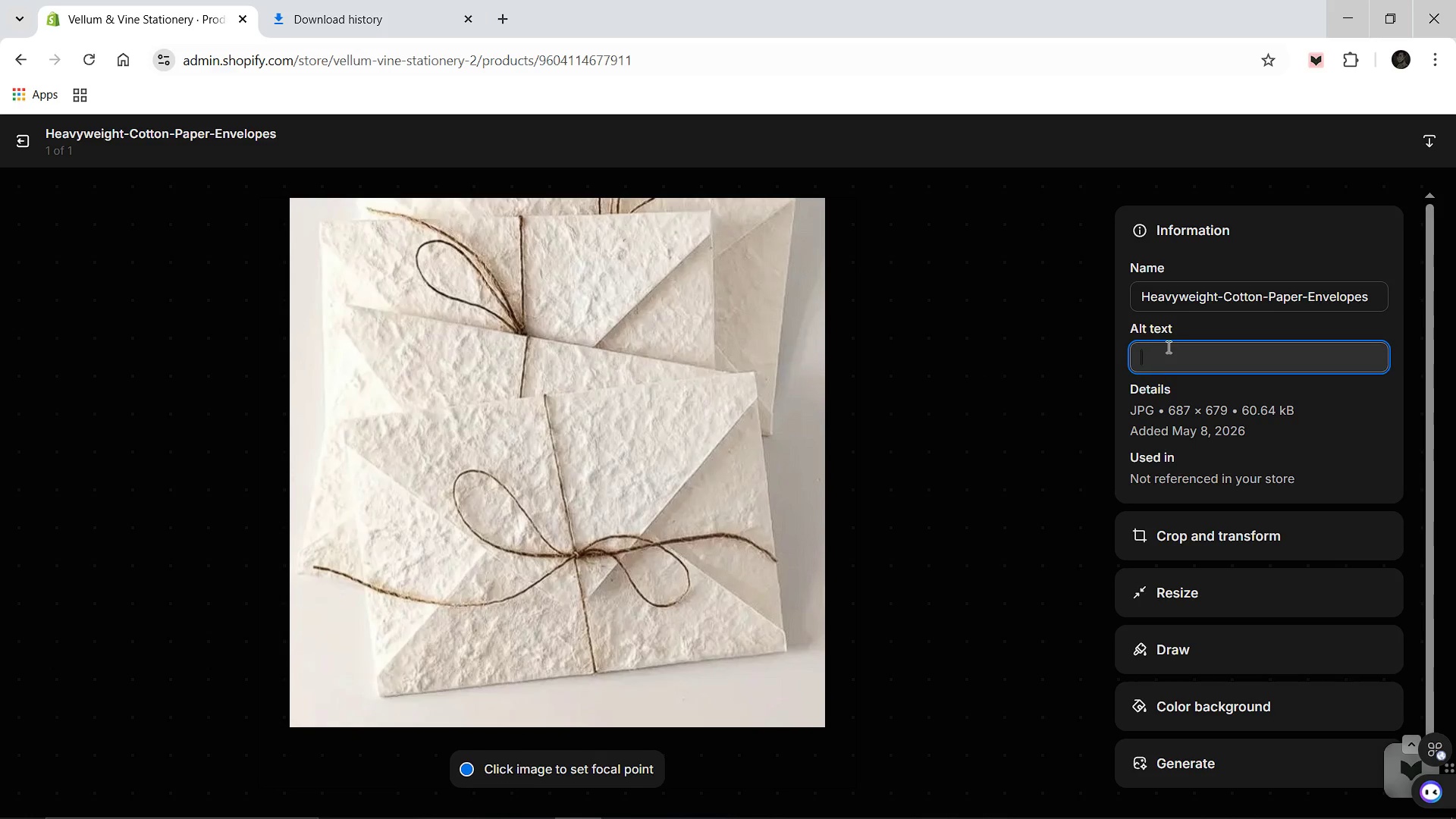 
type(Close-up of textured white cotton paper enev)
key(Backspace)
key(Backspace)
type(velopes showing a classic de)
 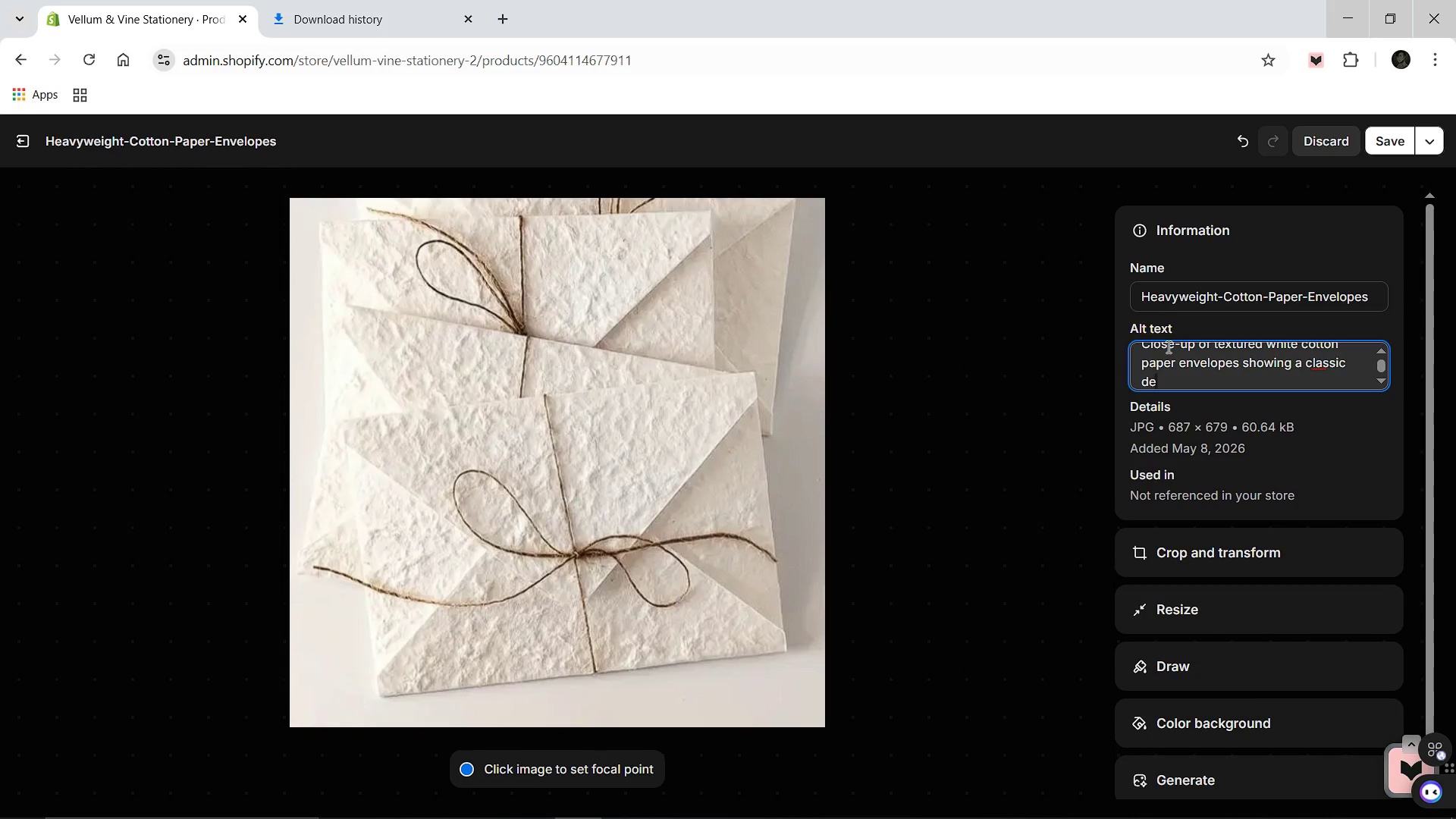 
wait(11.02)
 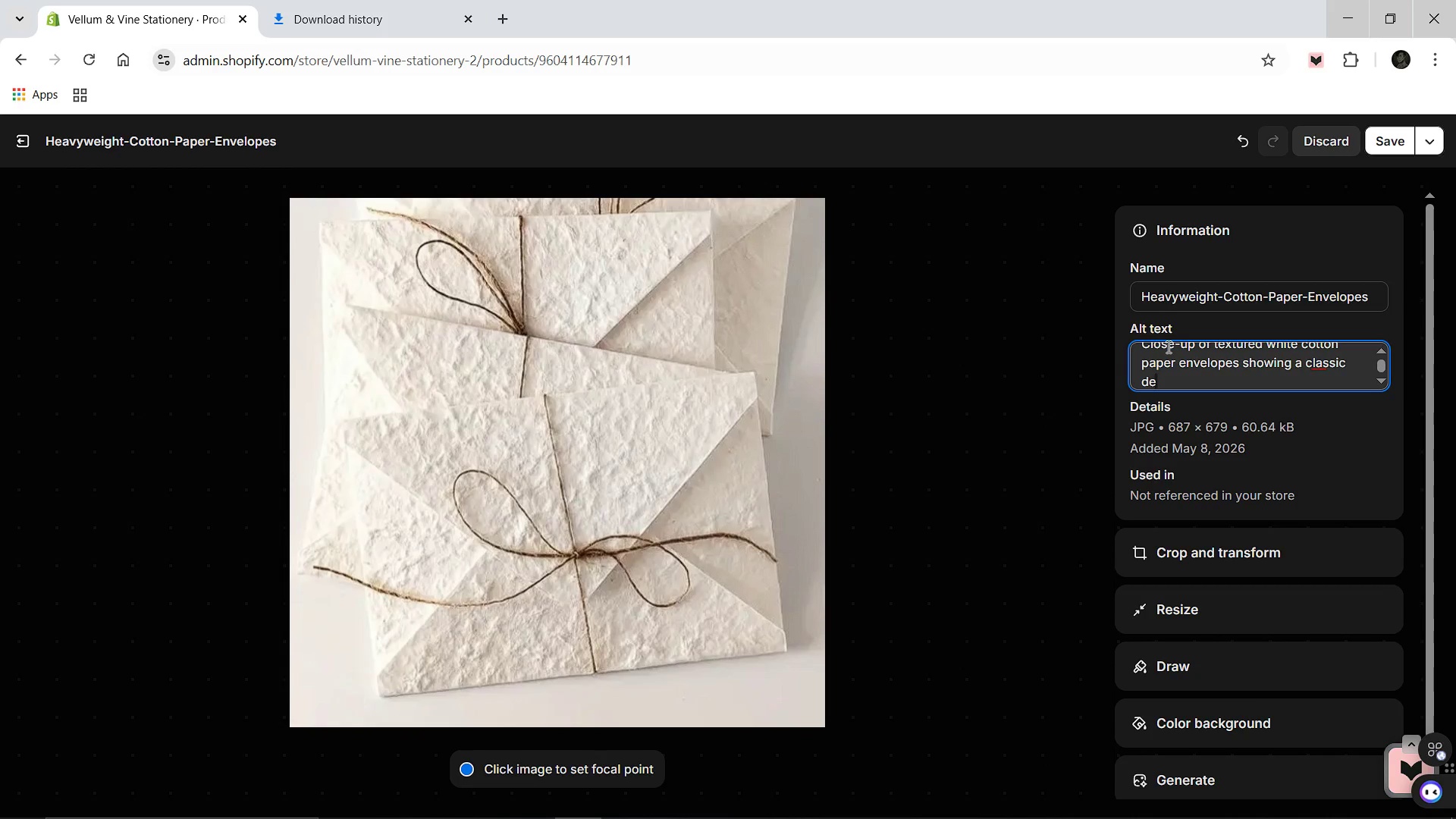 
type(ckled edge finish.)
 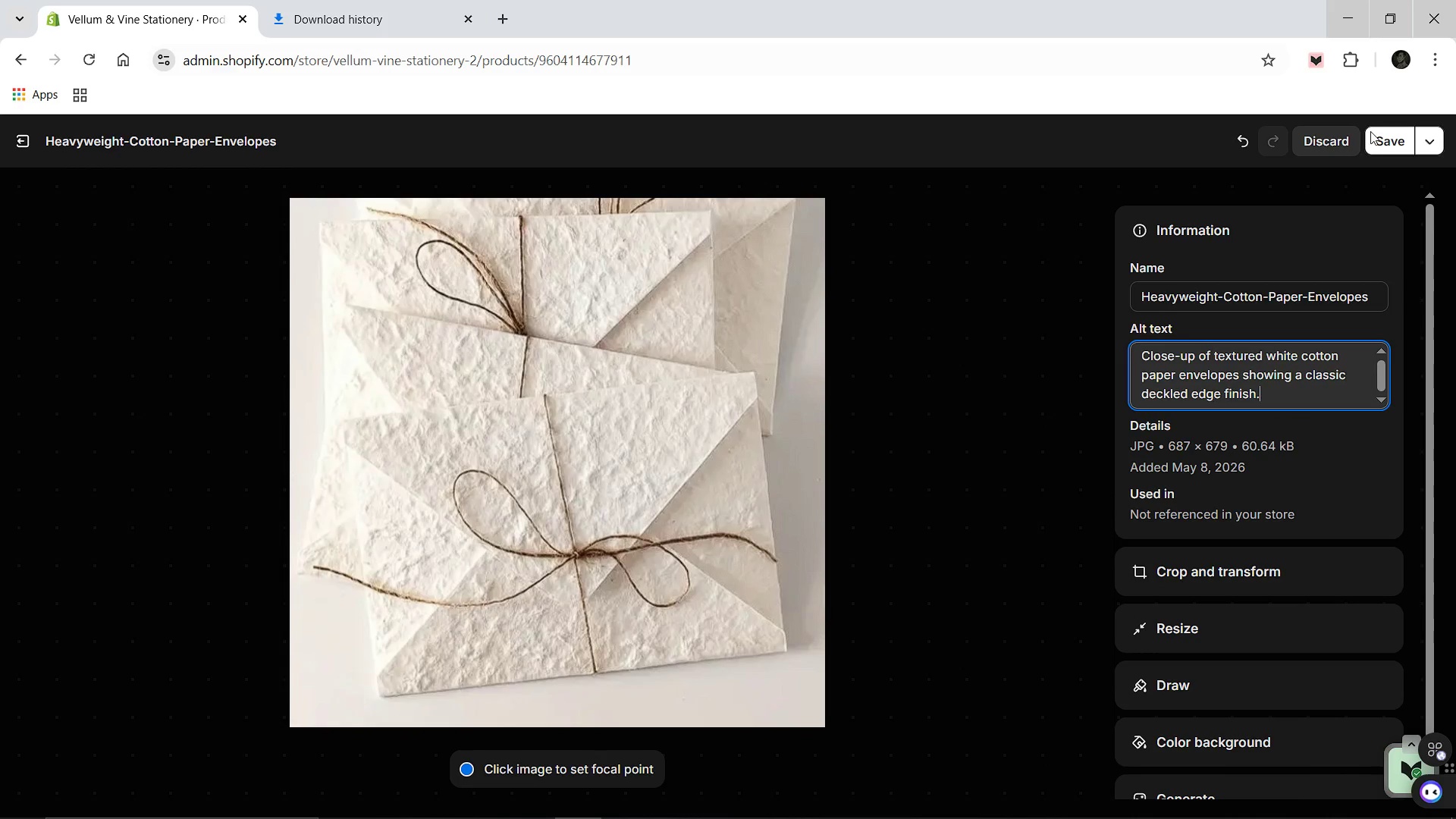 
left_click([1374, 136])
 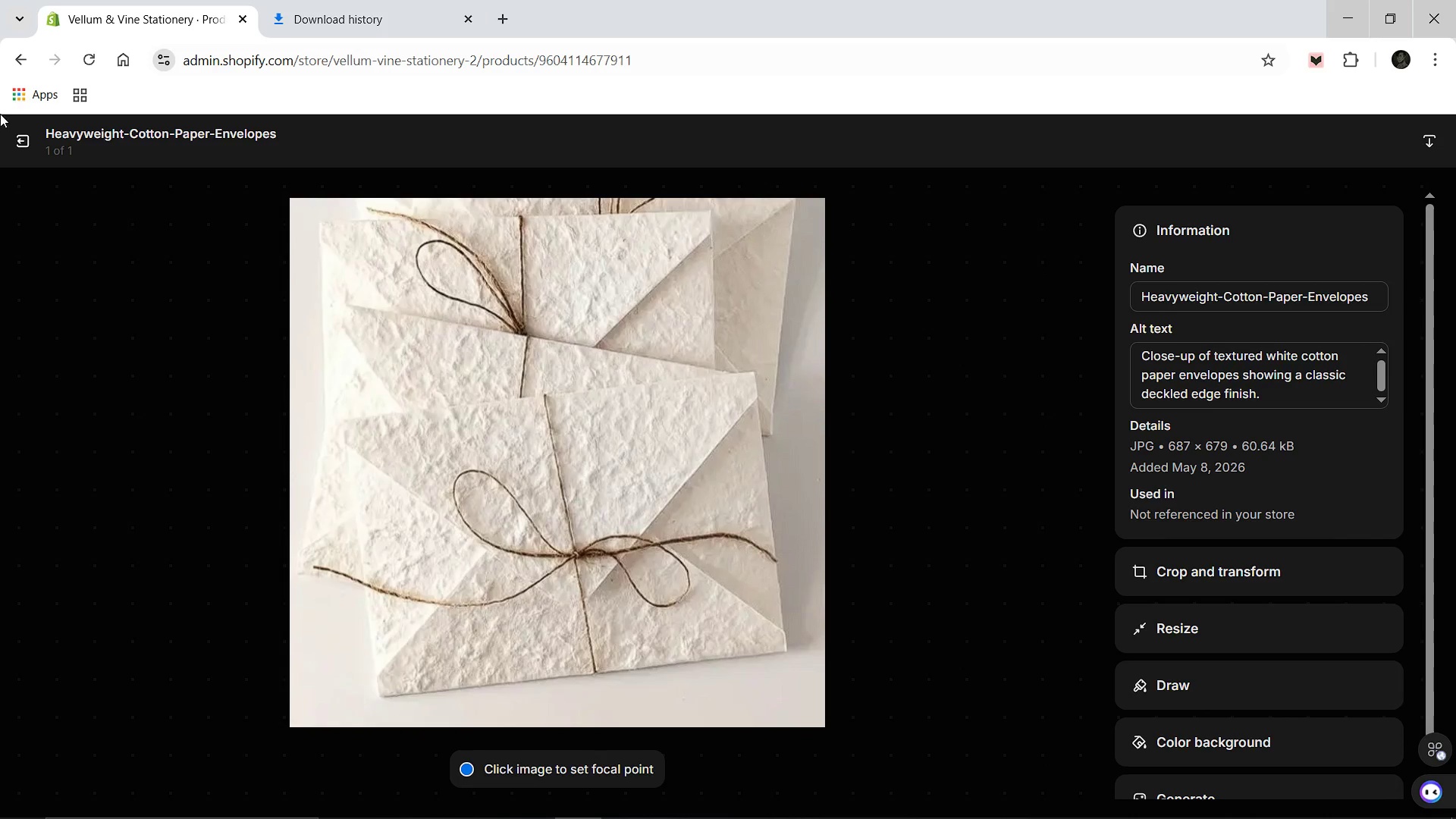 
left_click([14, 132])
 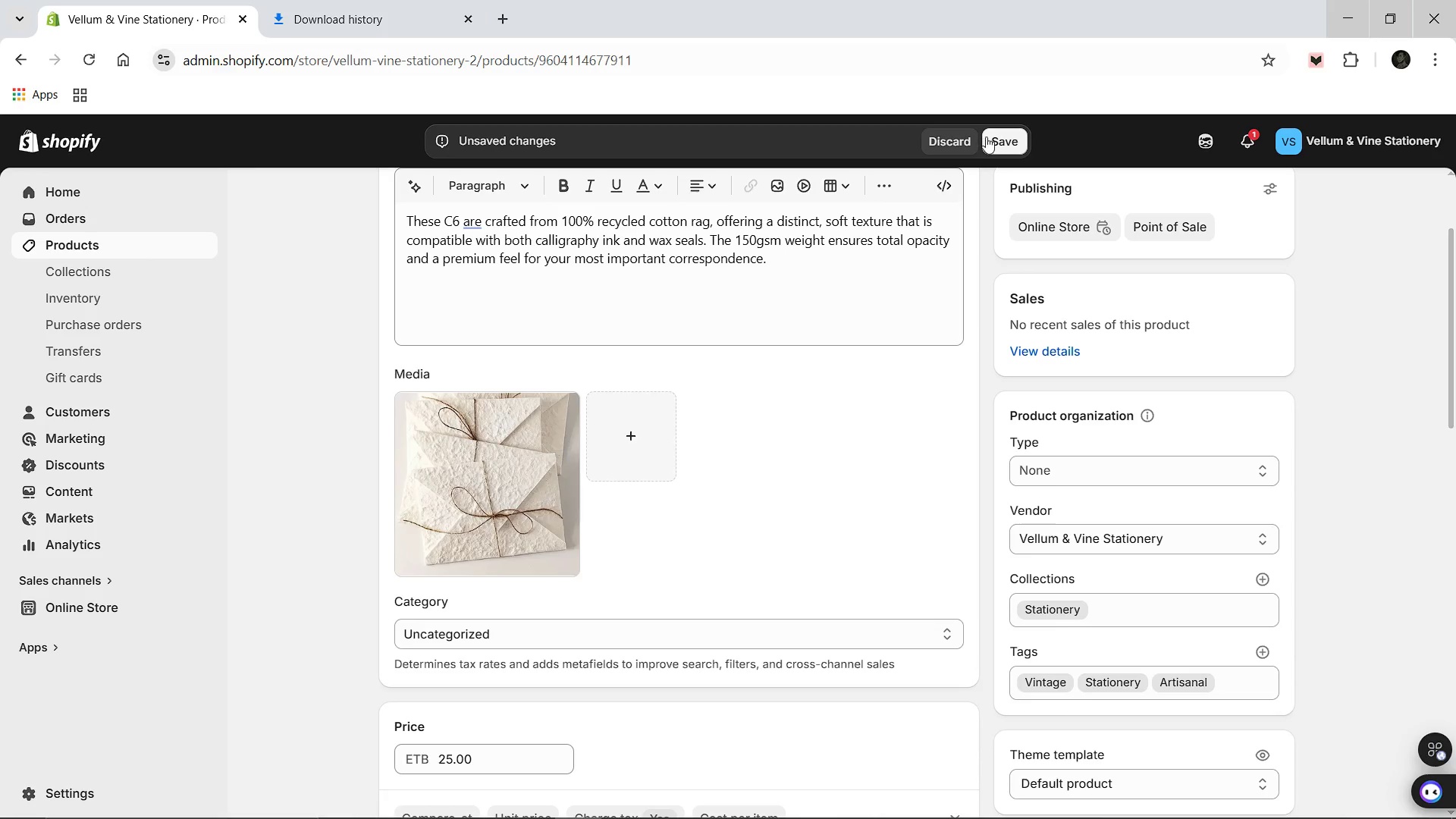 
left_click([986, 136])
 